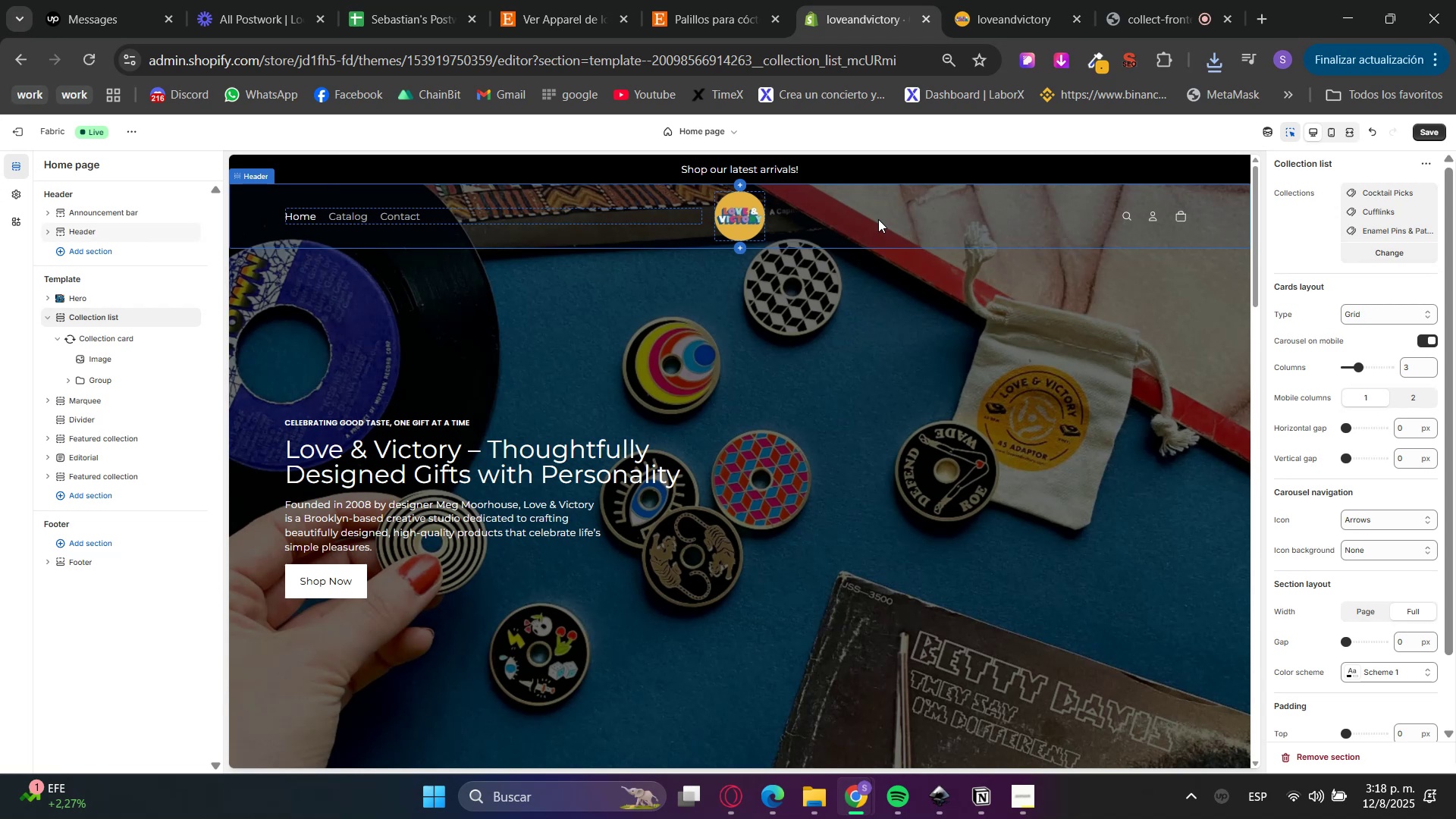 
left_click([946, 165])
 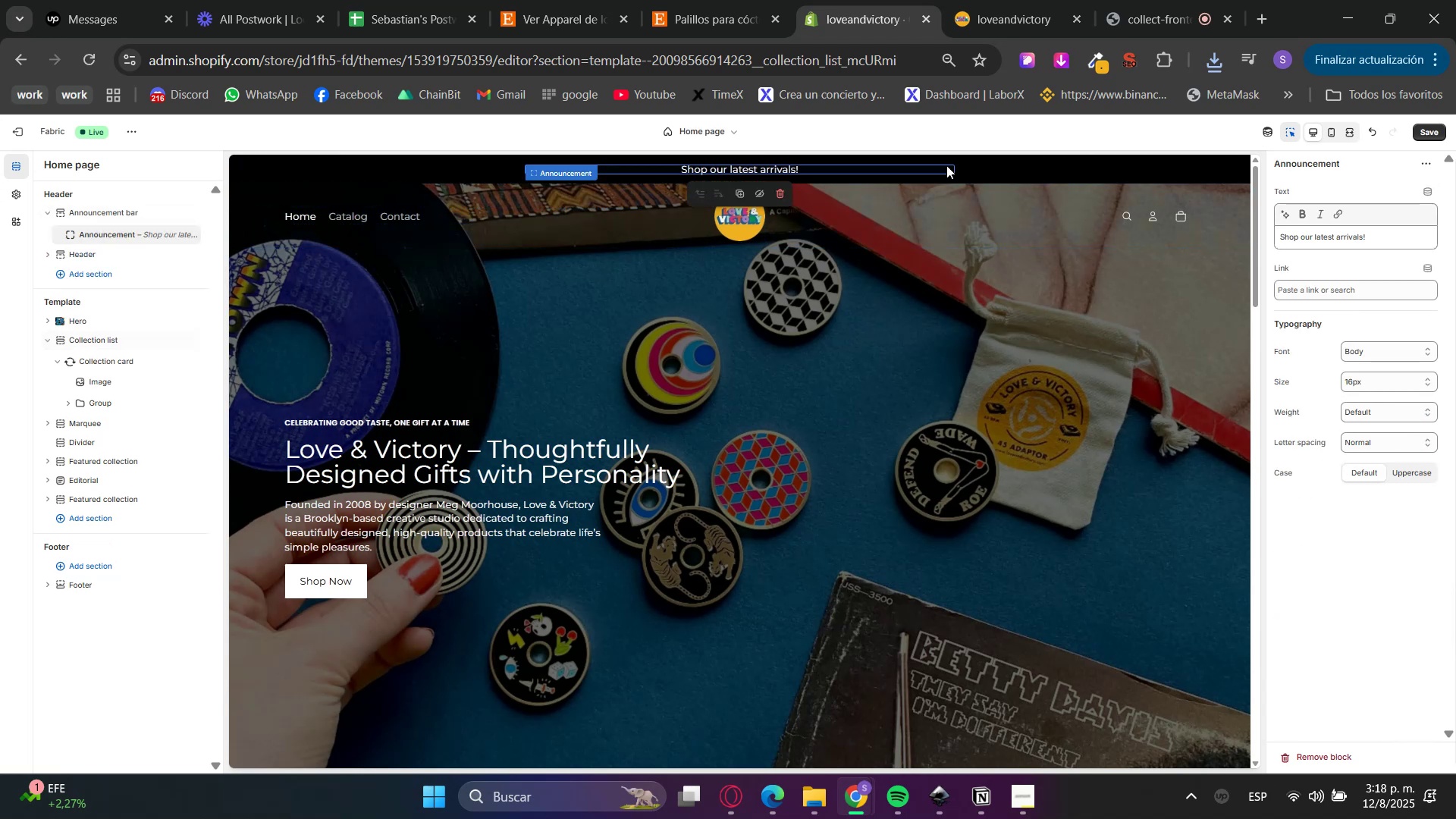 
left_click([1080, 169])
 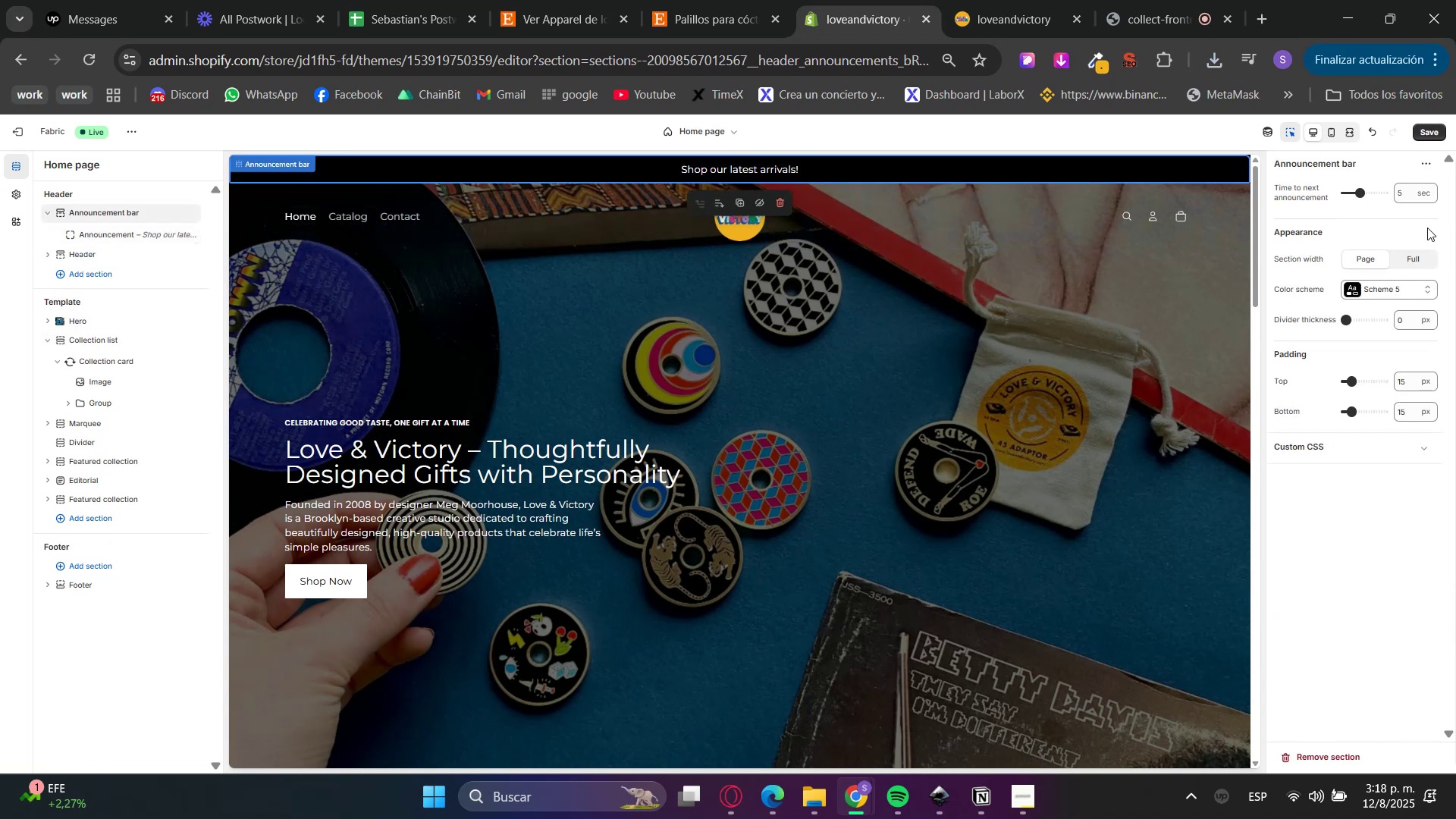 
left_click([1404, 287])
 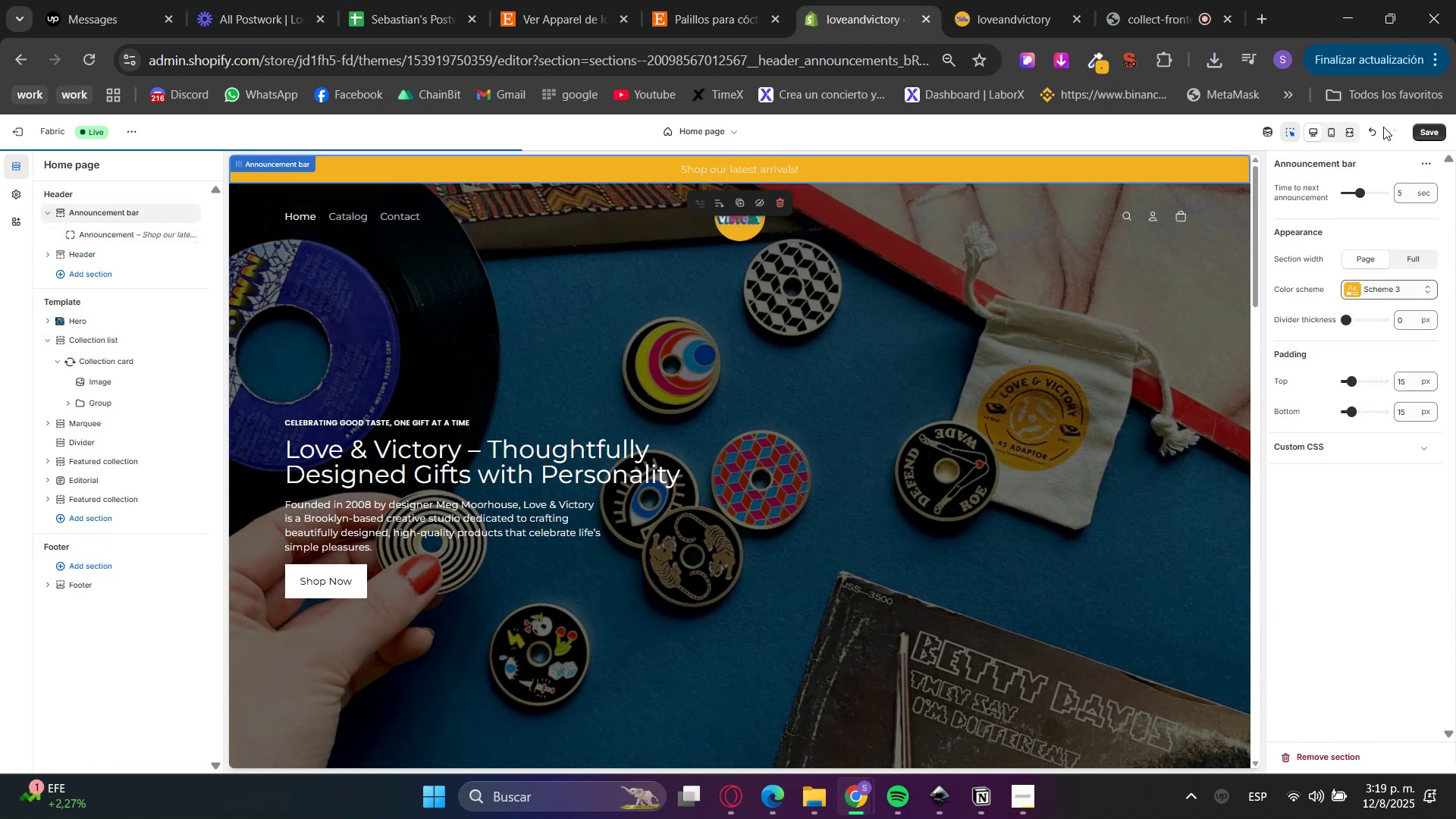 
left_click([1282, 133])
 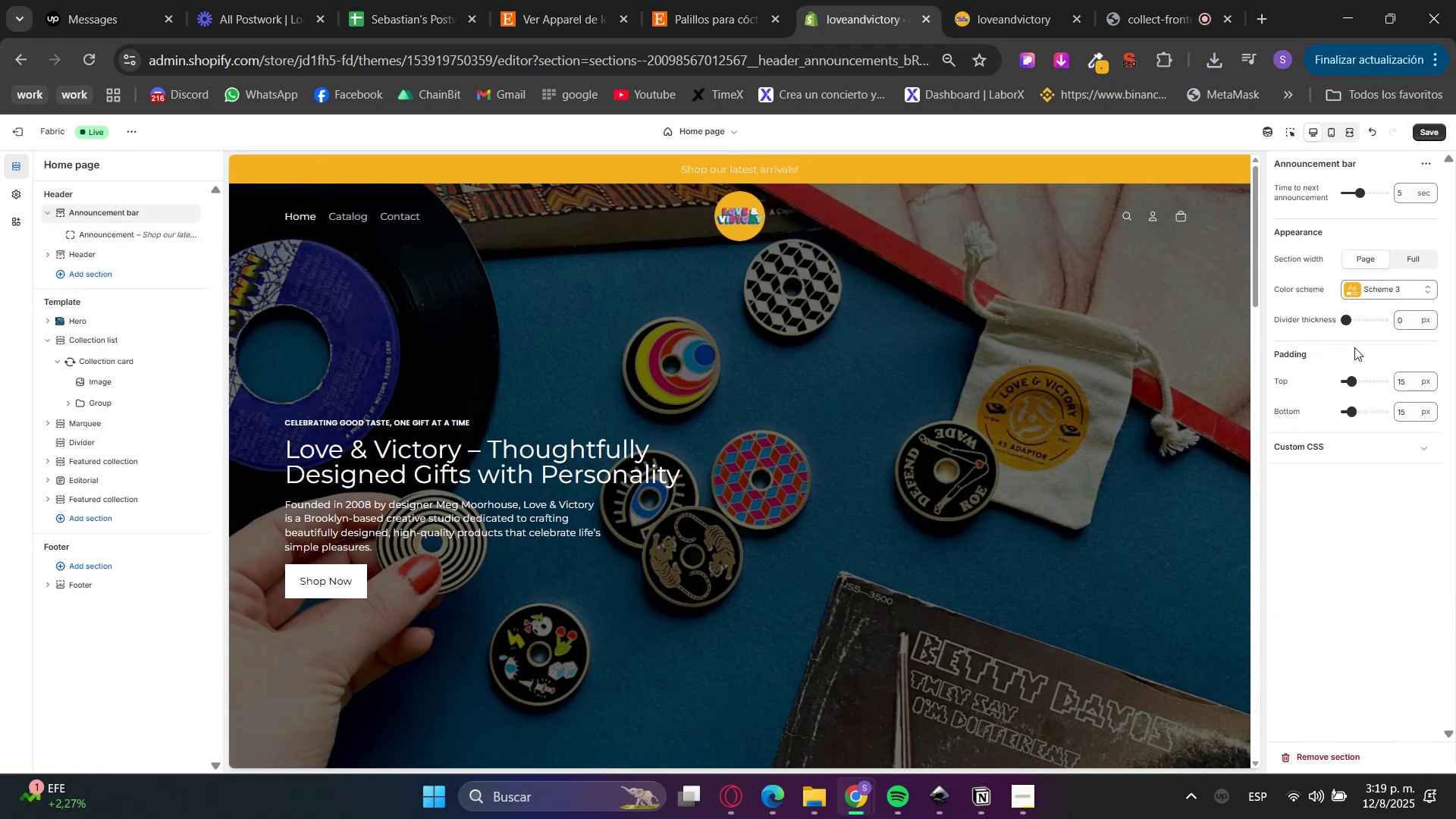 
wait(5.55)
 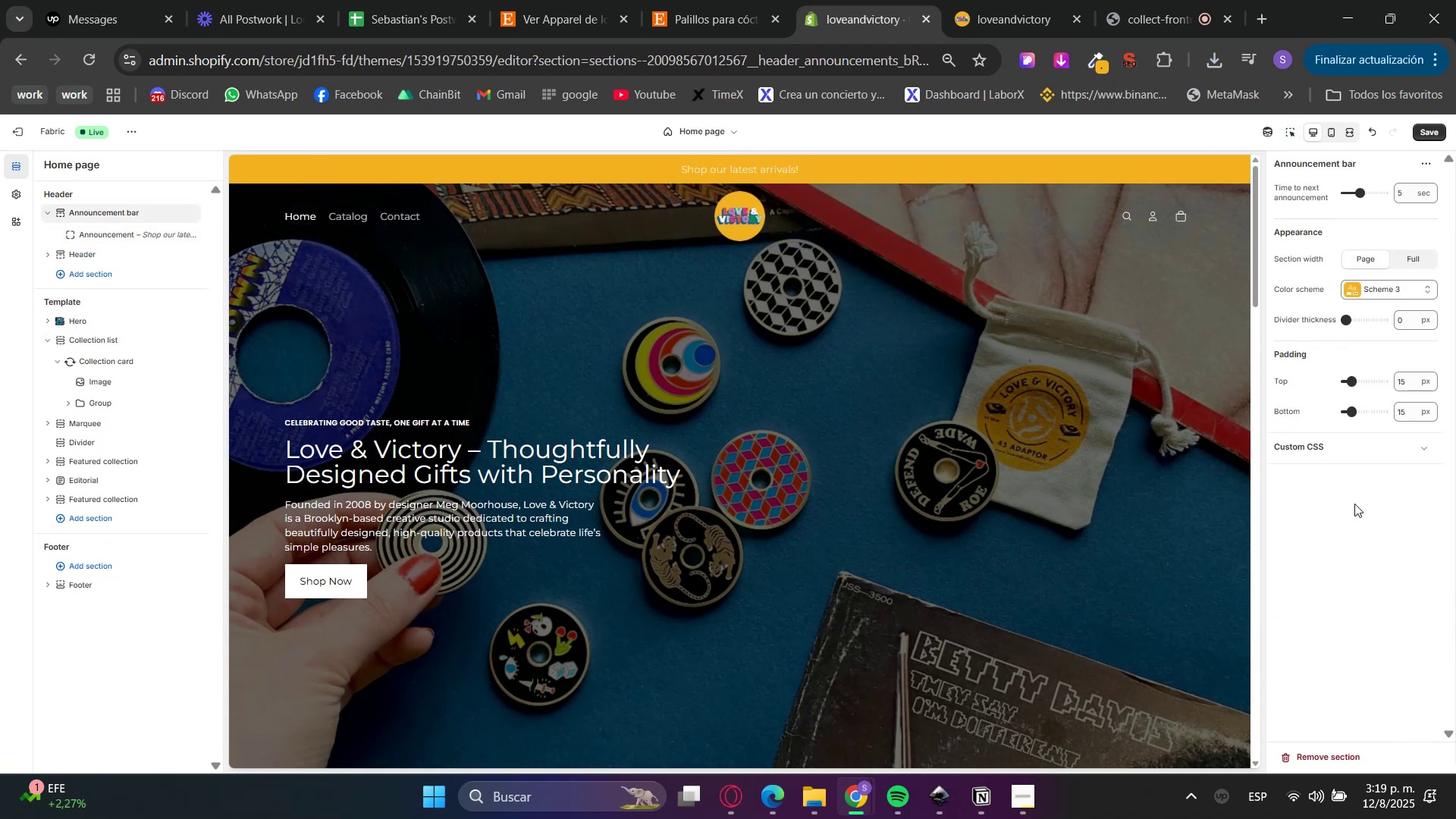 
left_click([1418, 134])
 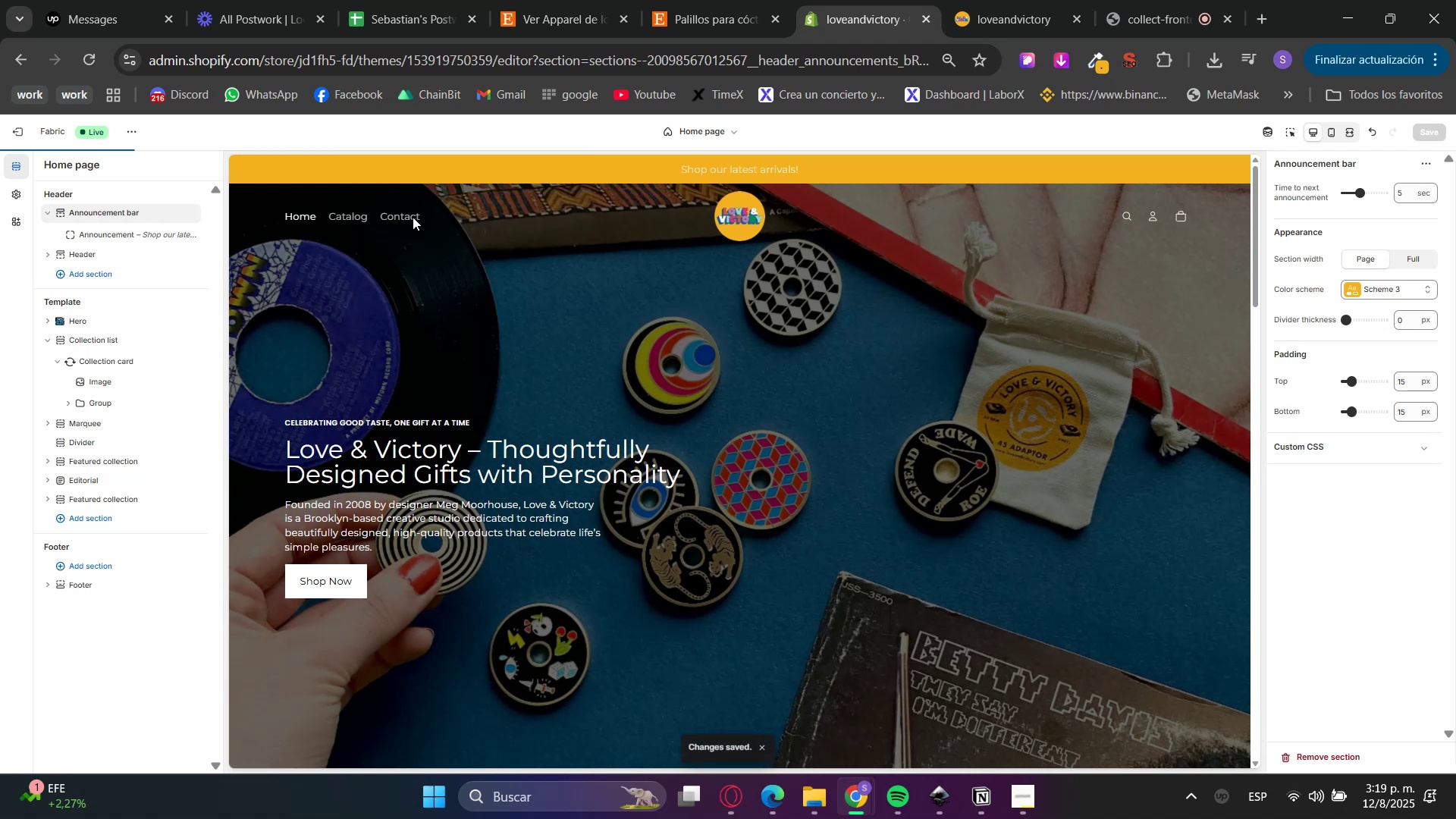 
scroll: coordinate [549, 629], scroll_direction: down, amount: 10.0
 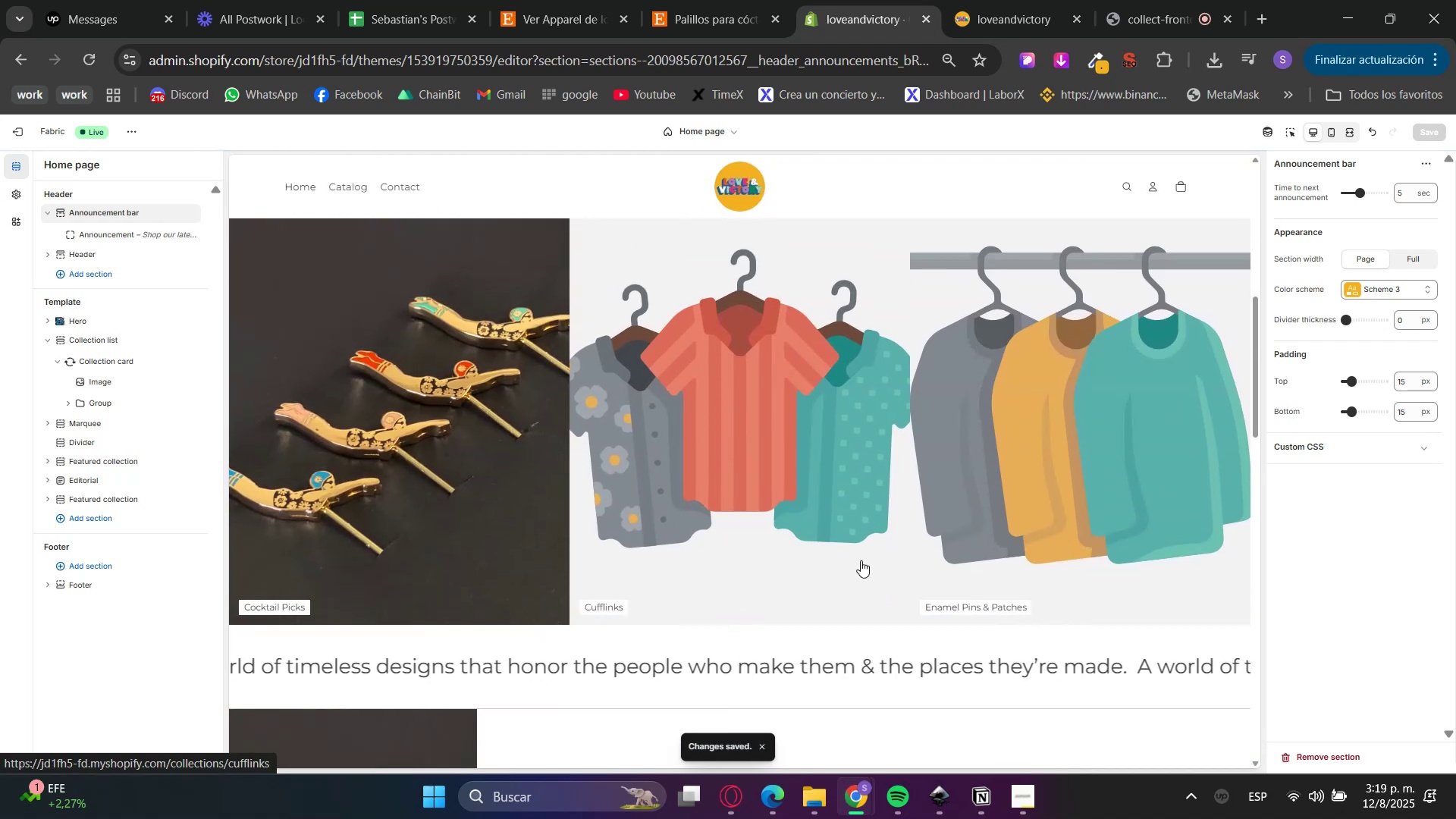 
scroll: coordinate [346, 444], scroll_direction: up, amount: 3.0
 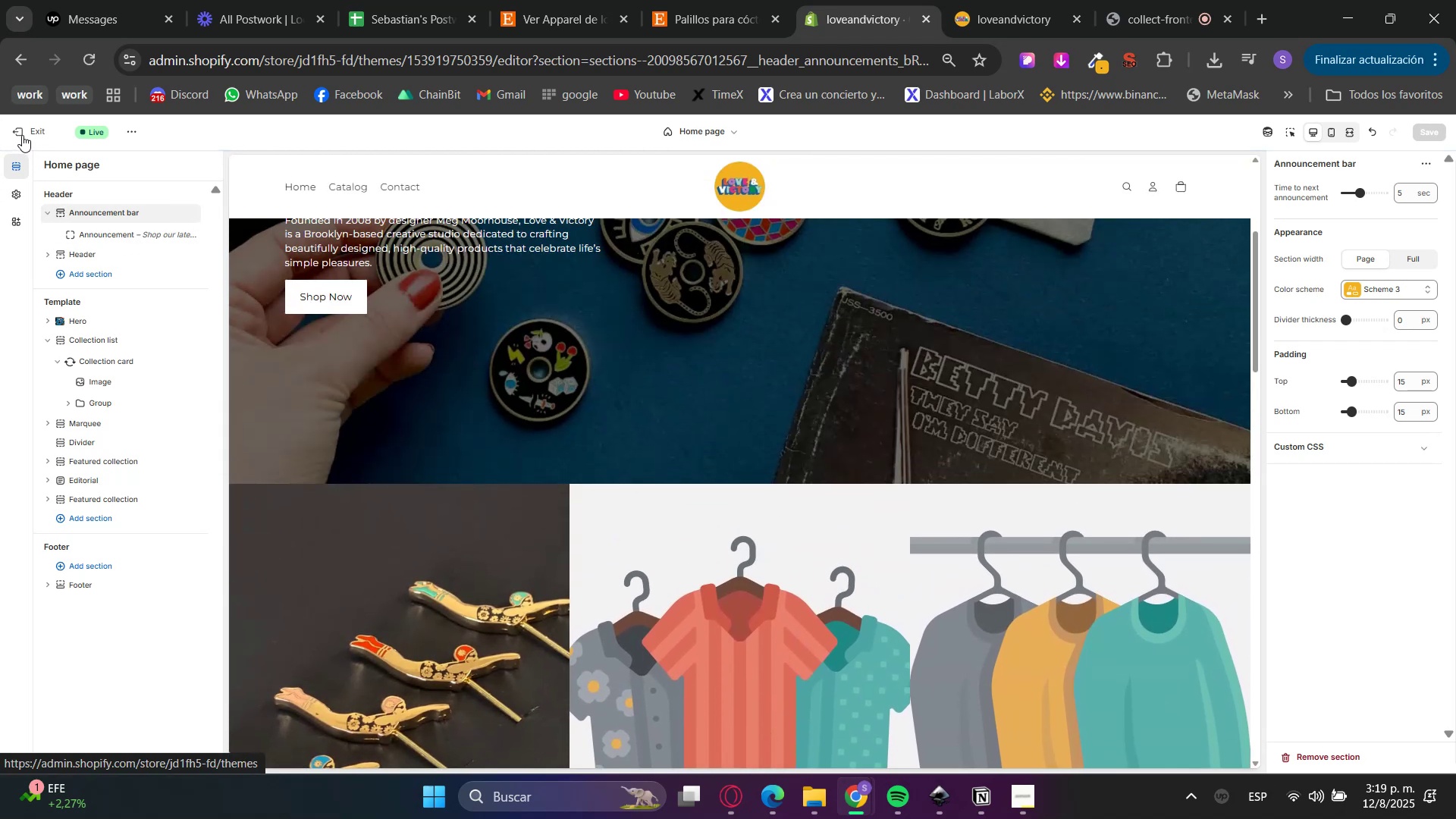 
left_click([22, 135])
 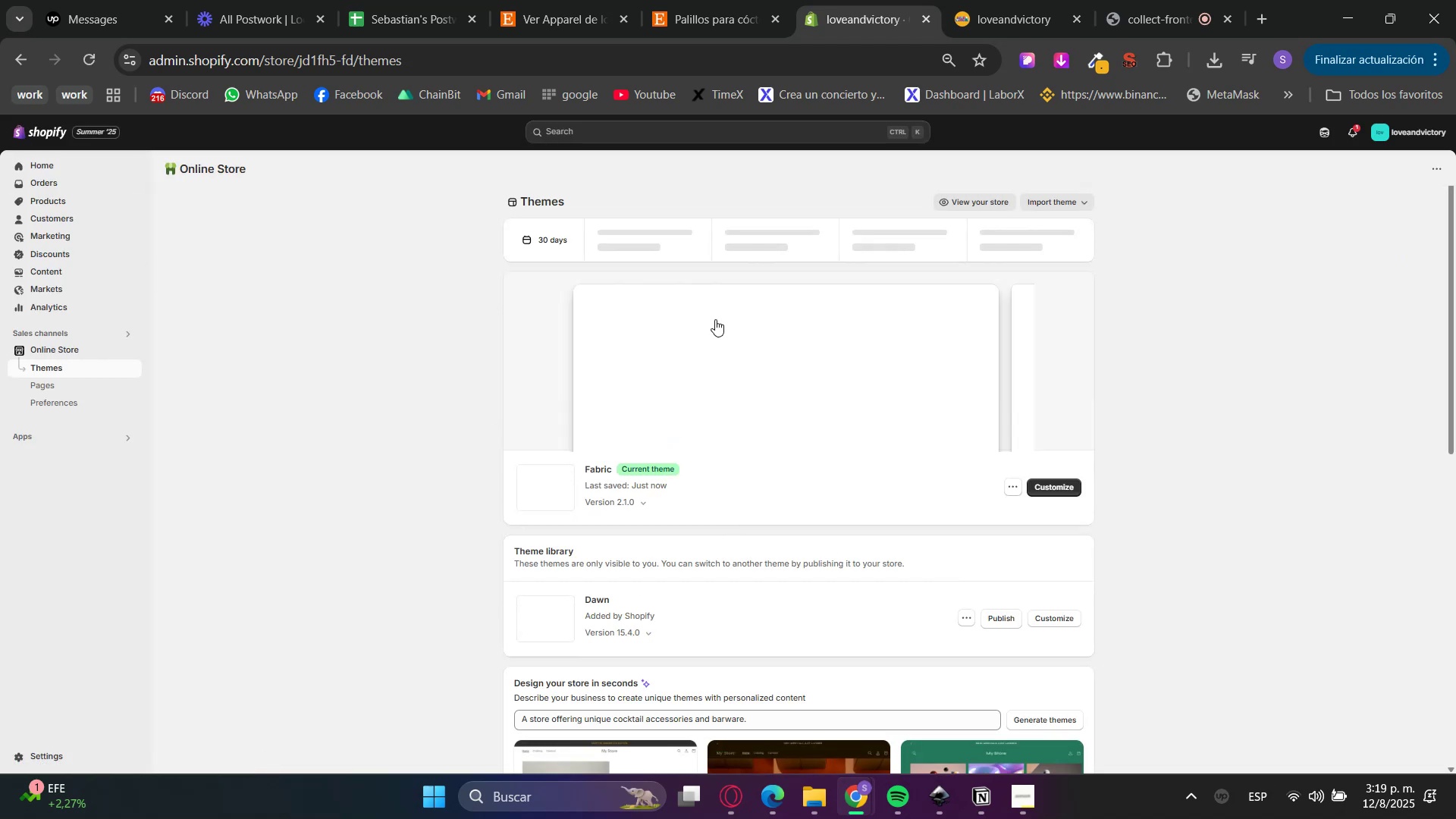 
left_click([1260, 17])
 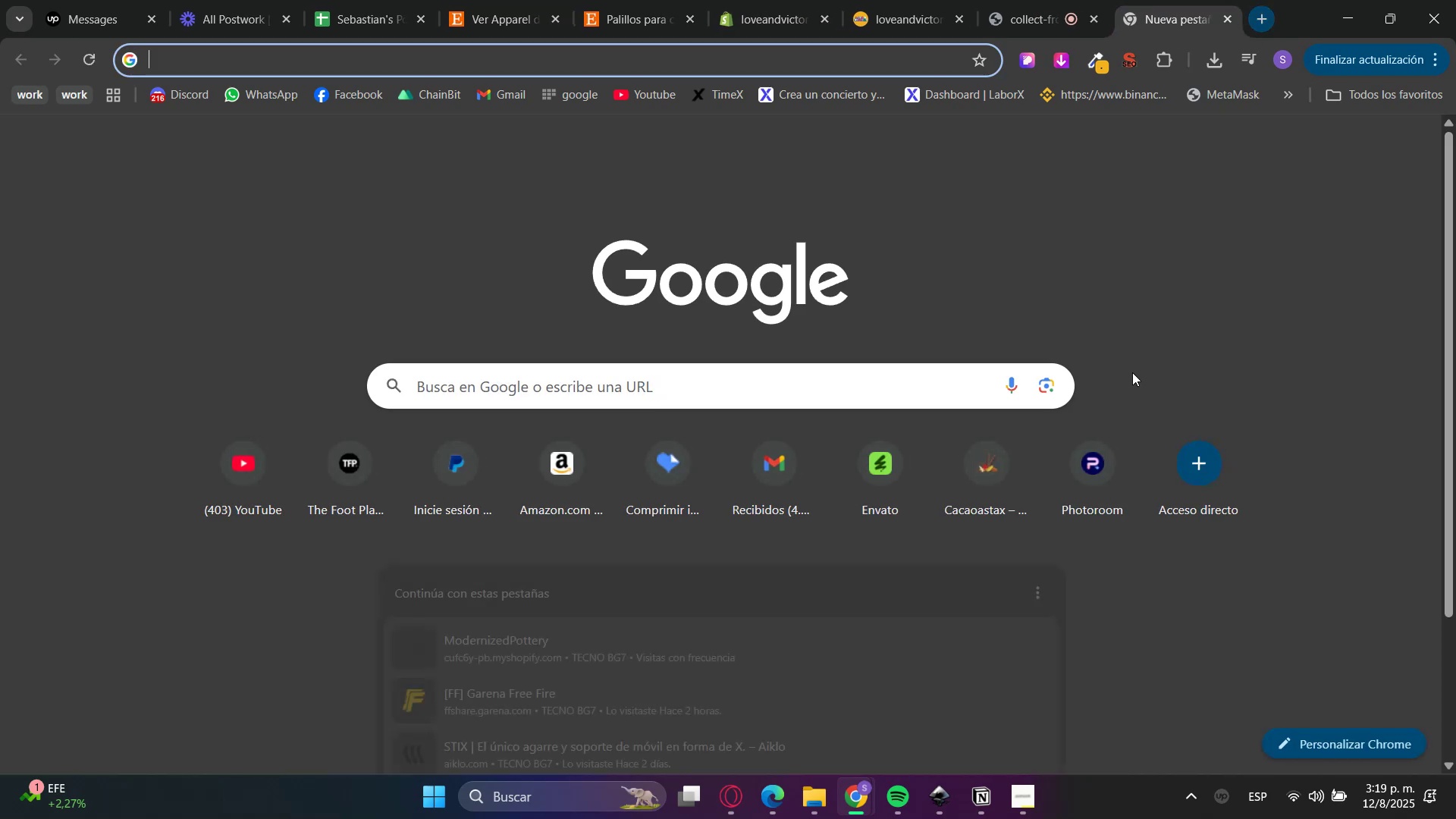 
type(photo)
 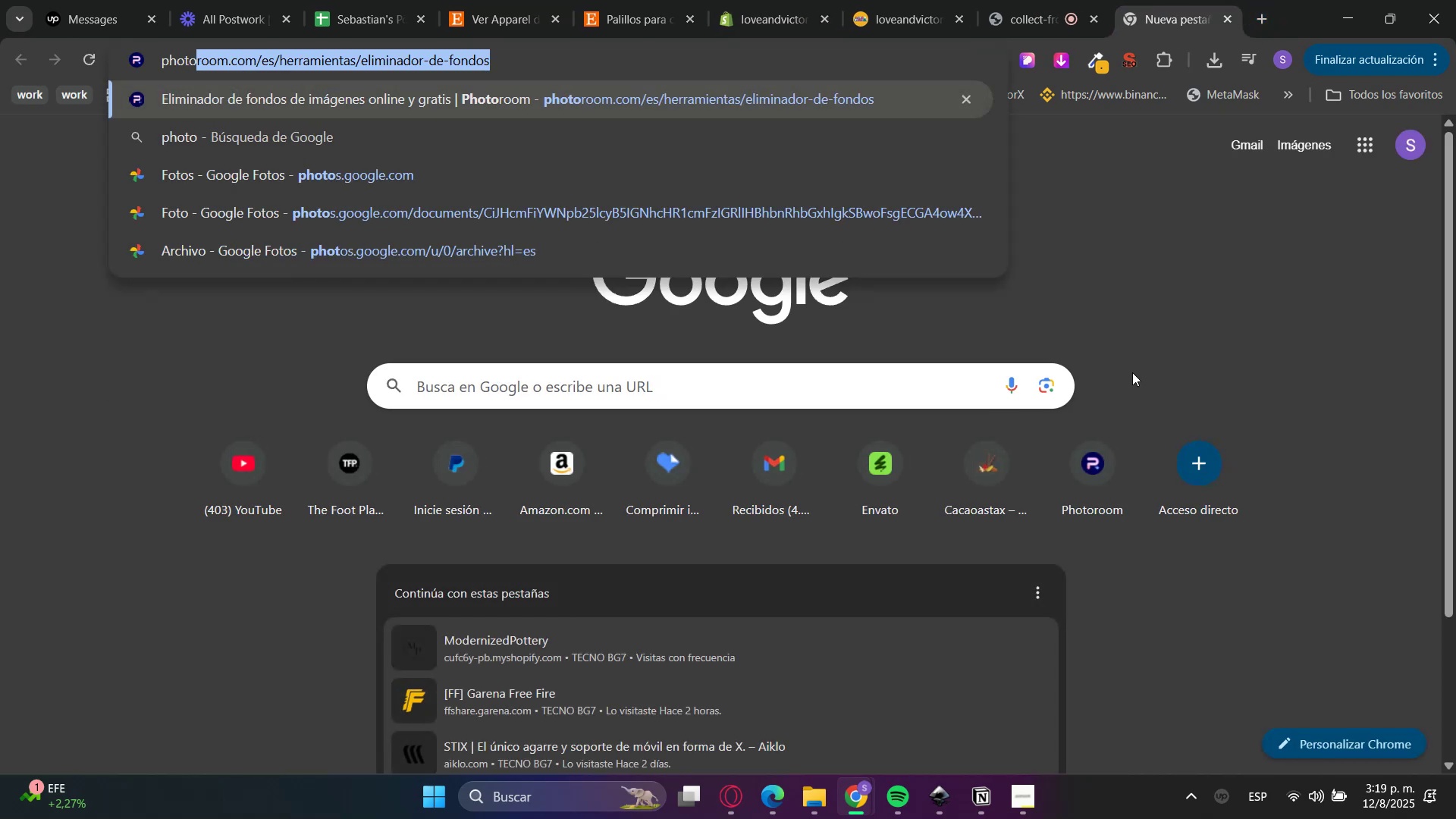 
key(Enter)
 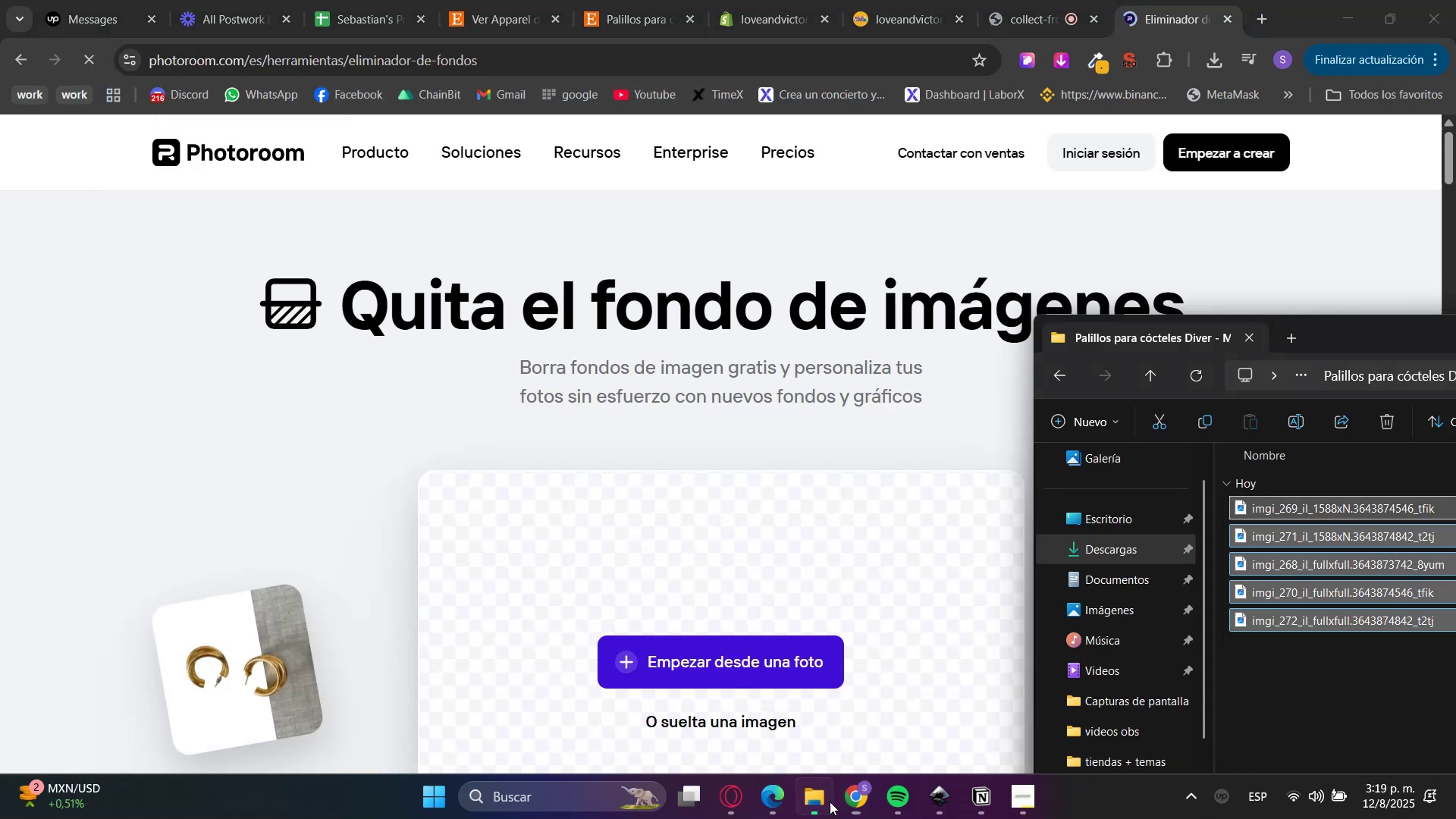 
left_click([1129, 563])
 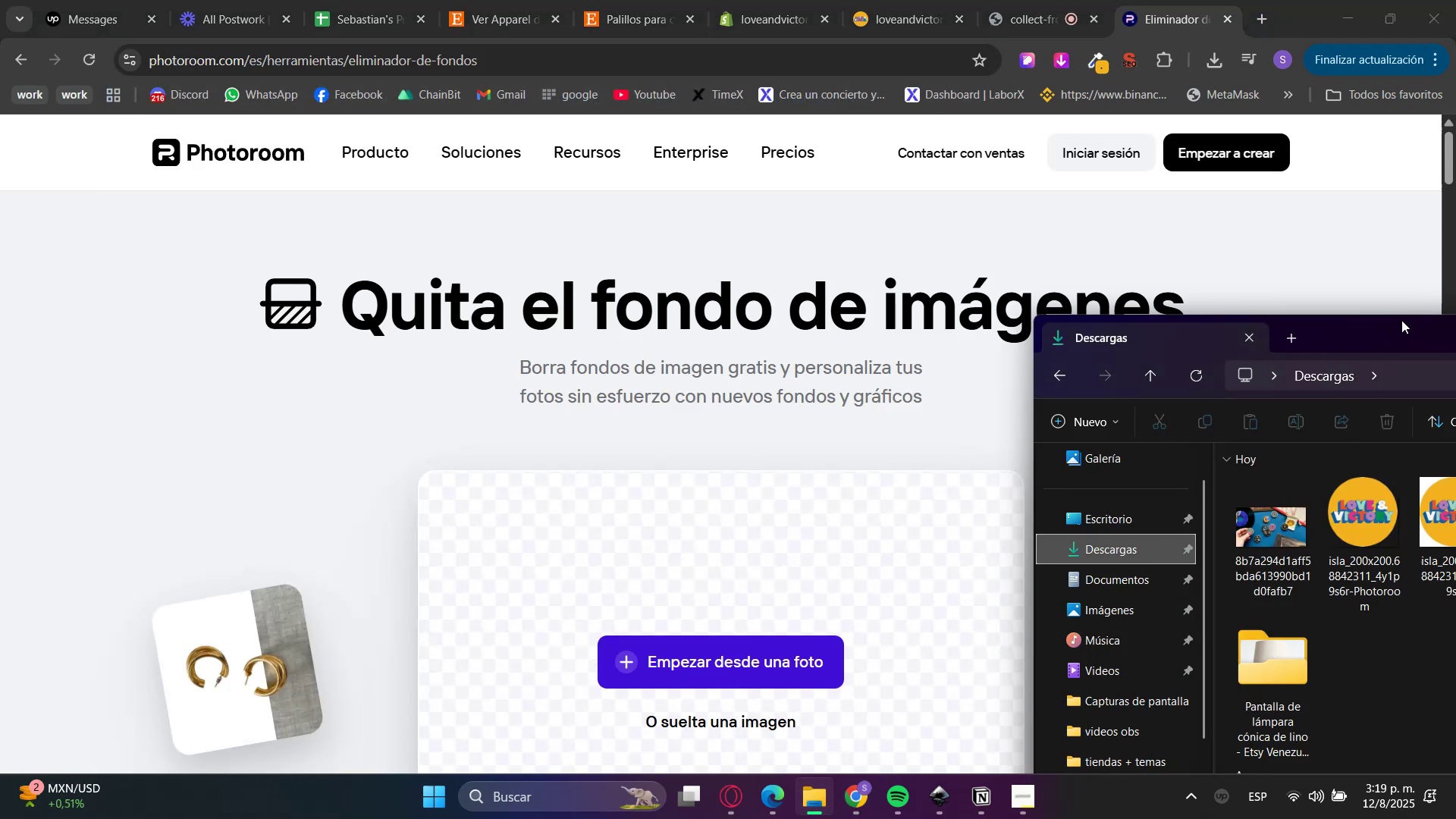 
left_click_drag(start_coordinate=[1410, 329], to_coordinate=[1152, 304])
 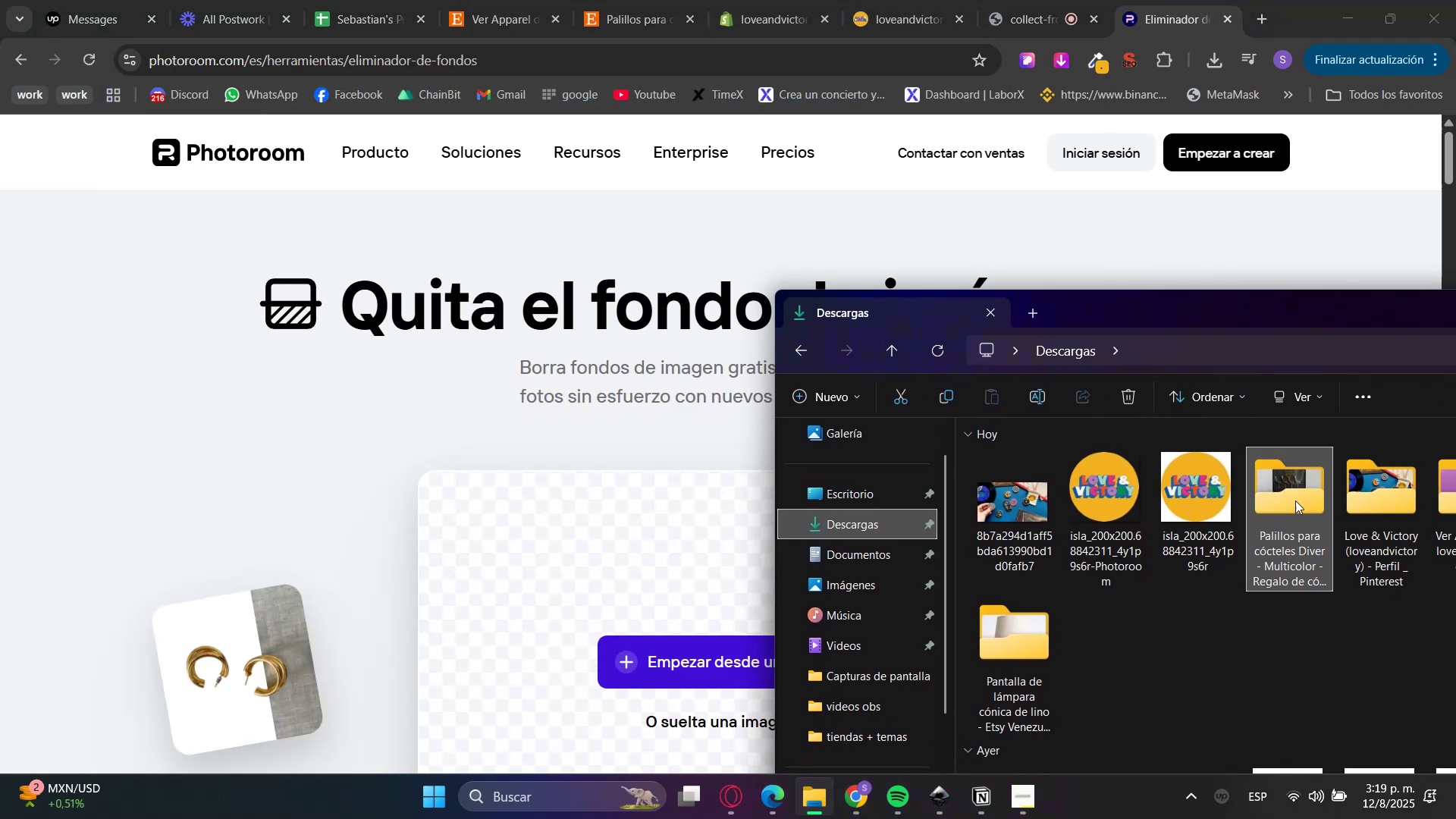 
double_click([1282, 503])
 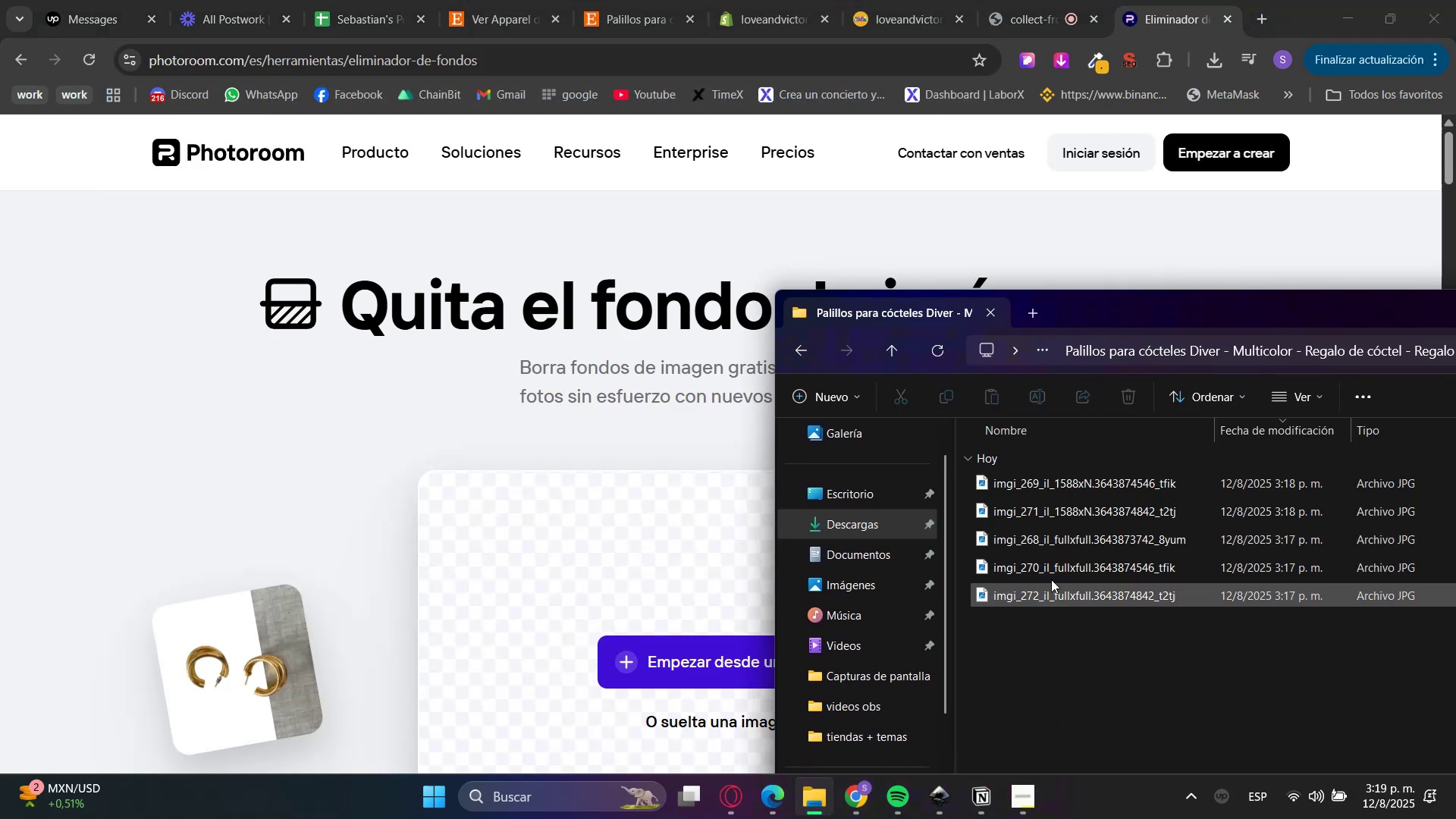 
hold_key(key=ControlLeft, duration=1.53)
scroll: coordinate [1059, 697], scroll_direction: up, amount: 26.0
 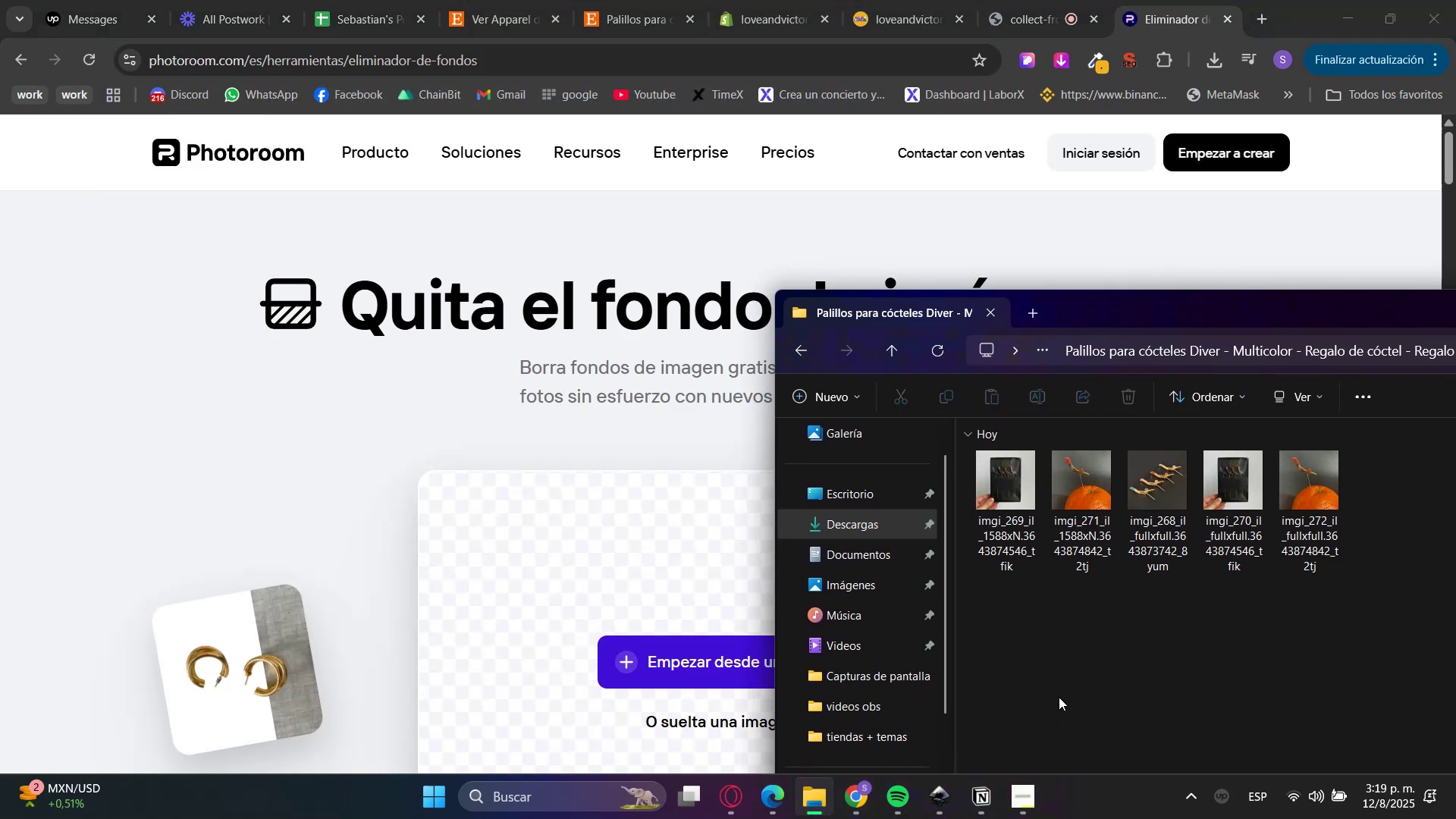 
hold_key(key=ControlLeft, duration=0.35)
 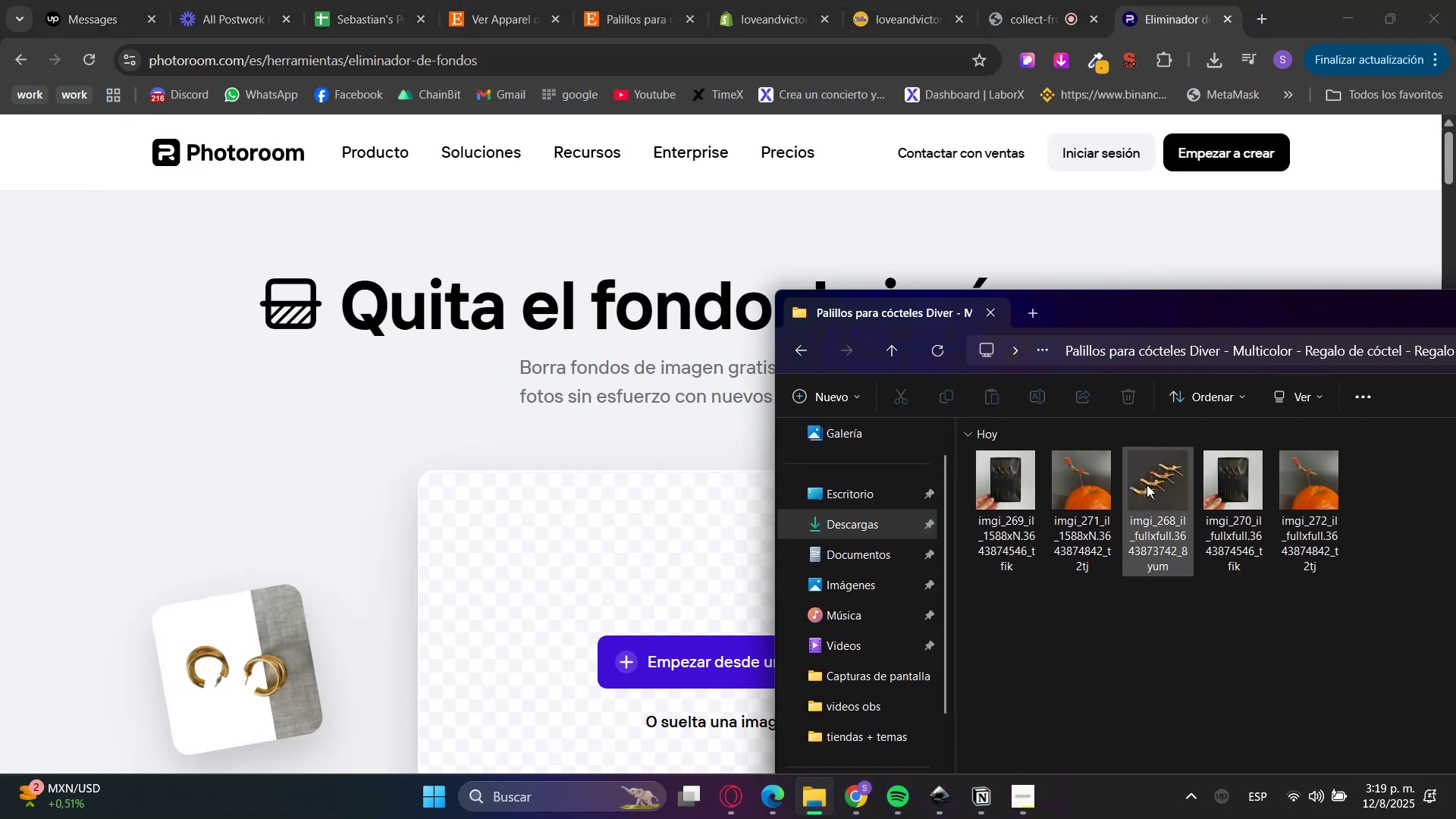 
left_click_drag(start_coordinate=[1159, 484], to_coordinate=[606, 610])
 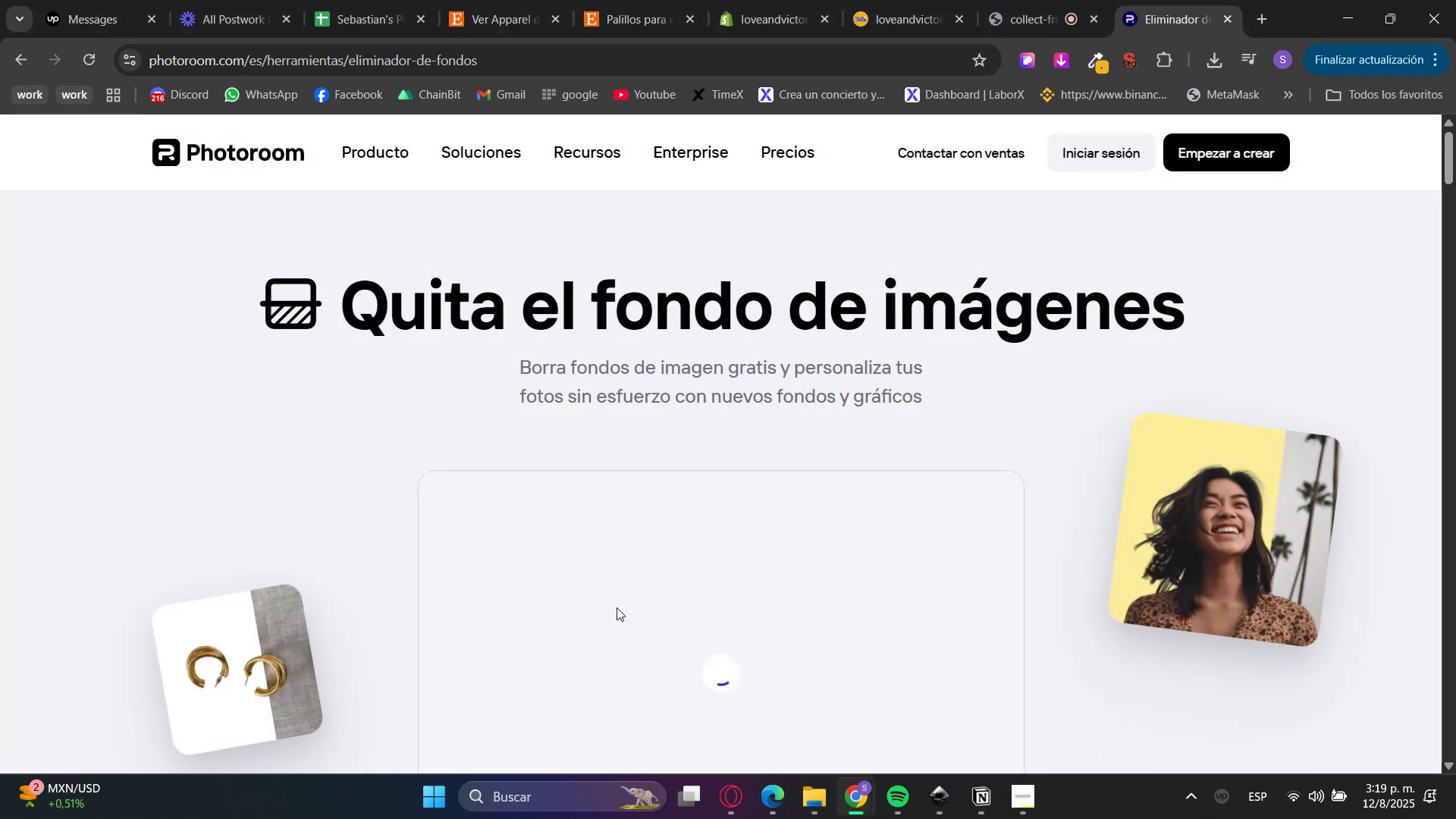 
scroll: coordinate [783, 494], scroll_direction: down, amount: 2.0
 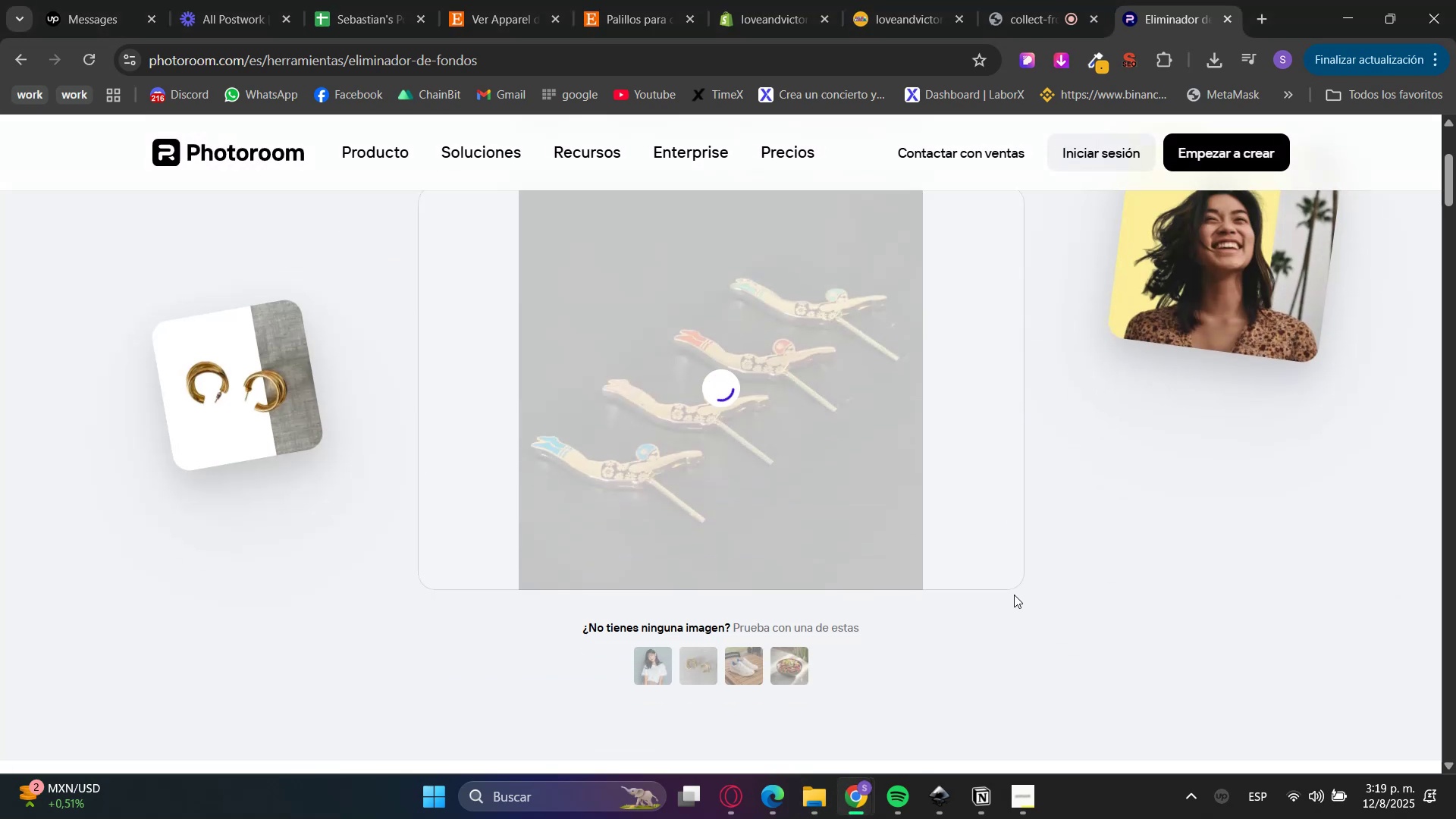 
scroll: coordinate [1011, 594], scroll_direction: up, amount: 1.0
 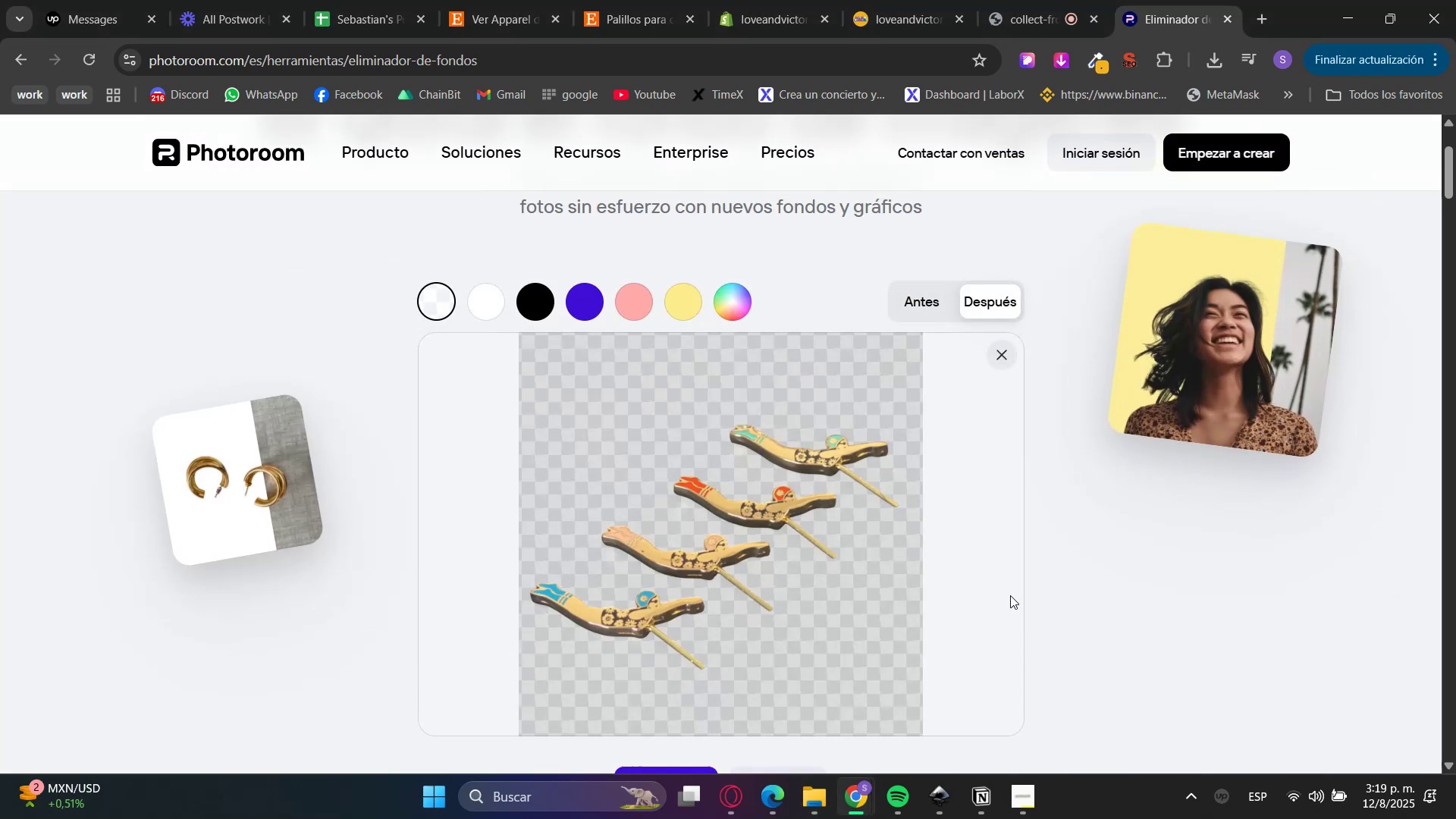 
scroll: coordinate [949, 636], scroll_direction: down, amount: 1.0
 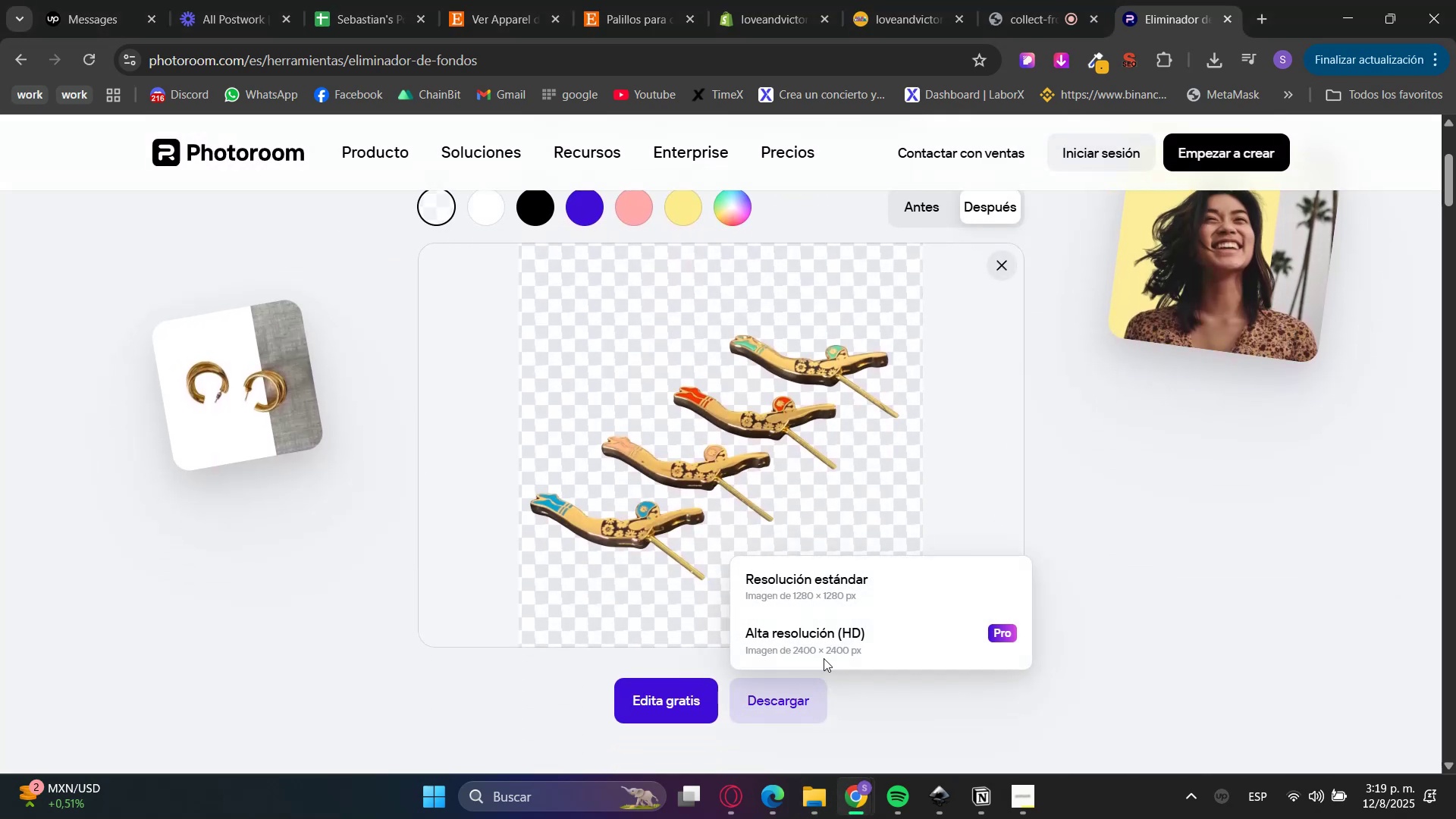 
double_click([861, 588])
 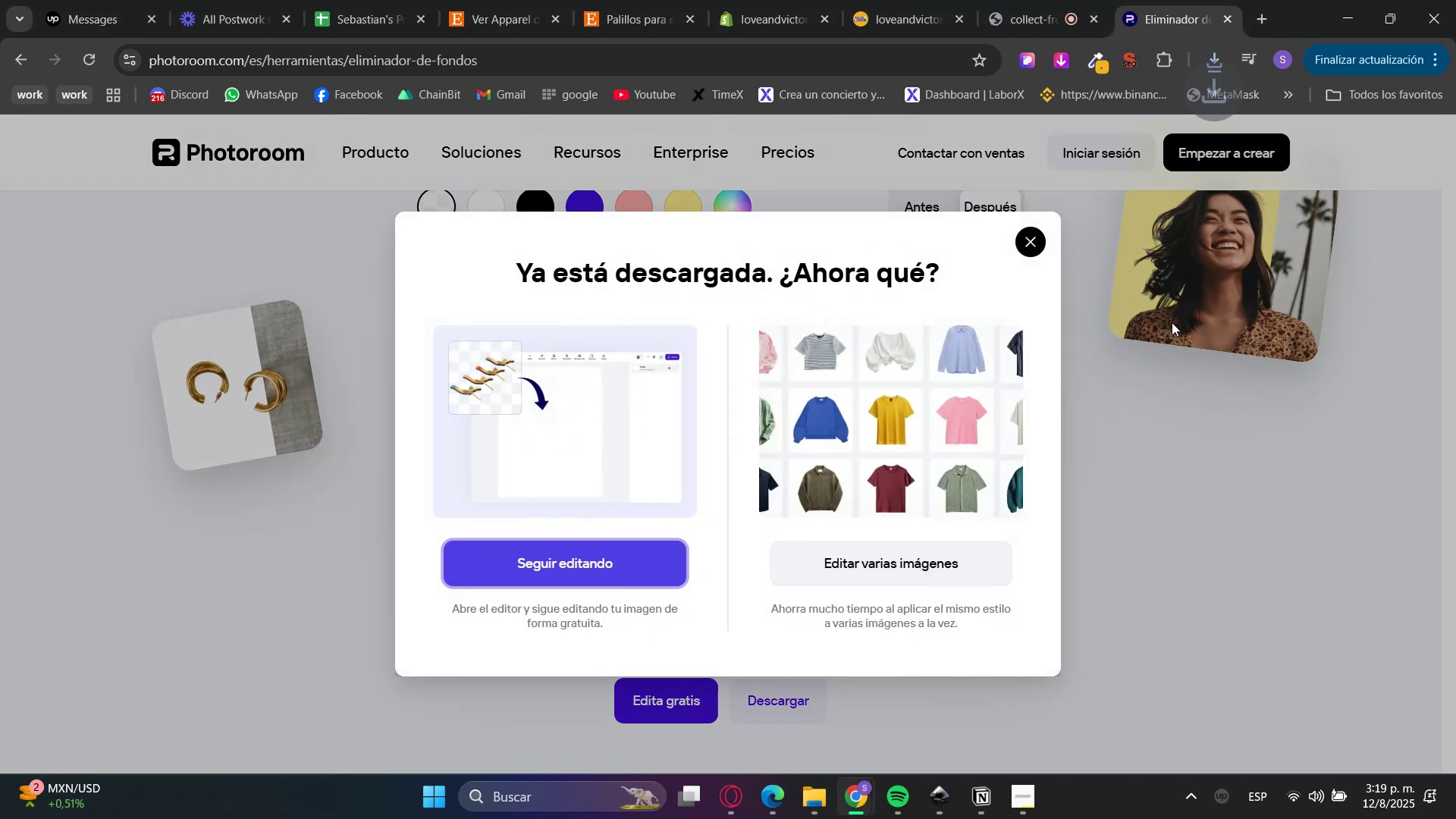 
left_click([1191, 619])
 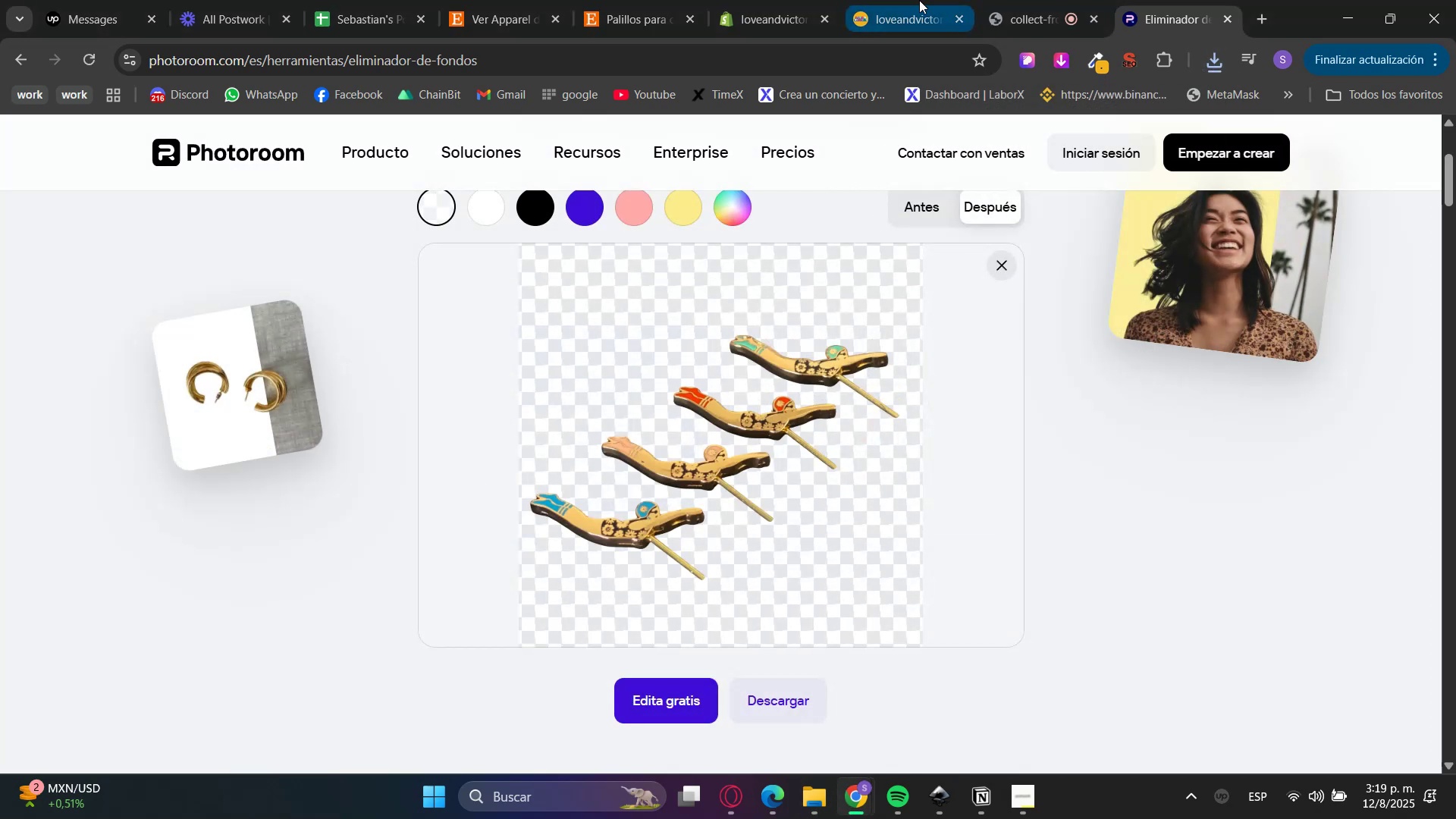 
double_click([894, 0])
 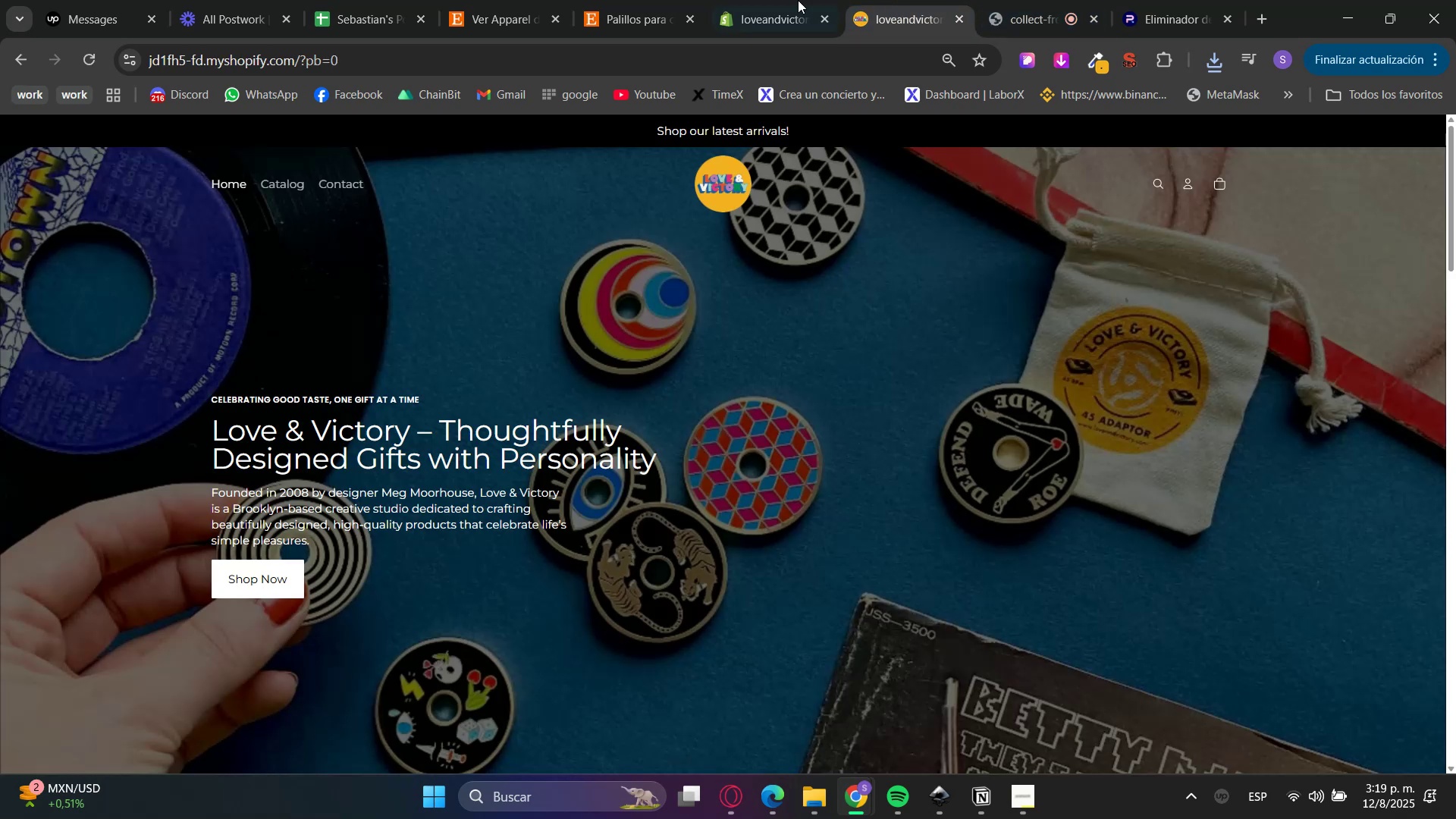 
triple_click([786, 0])
 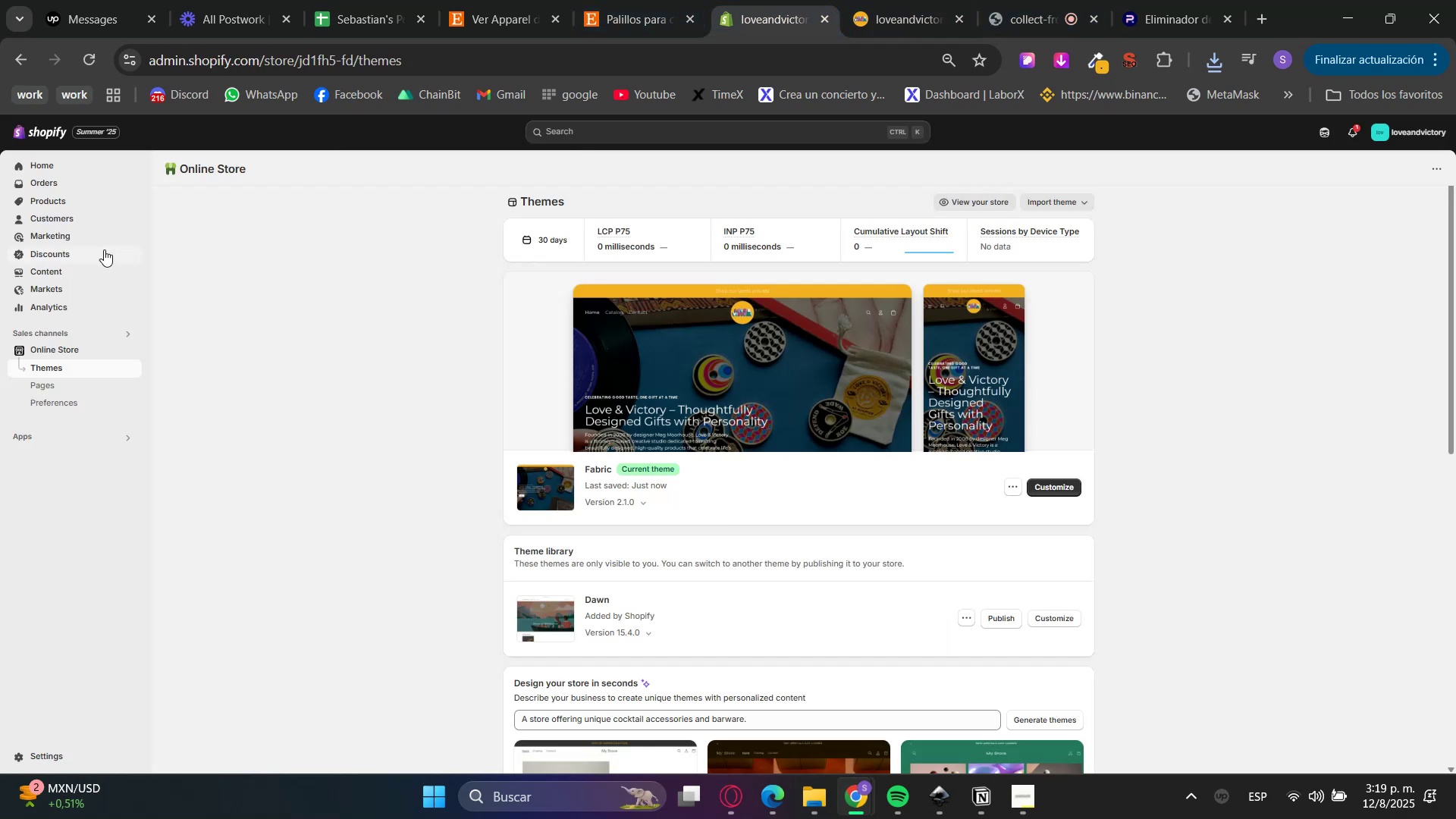 
left_click([75, 207])
 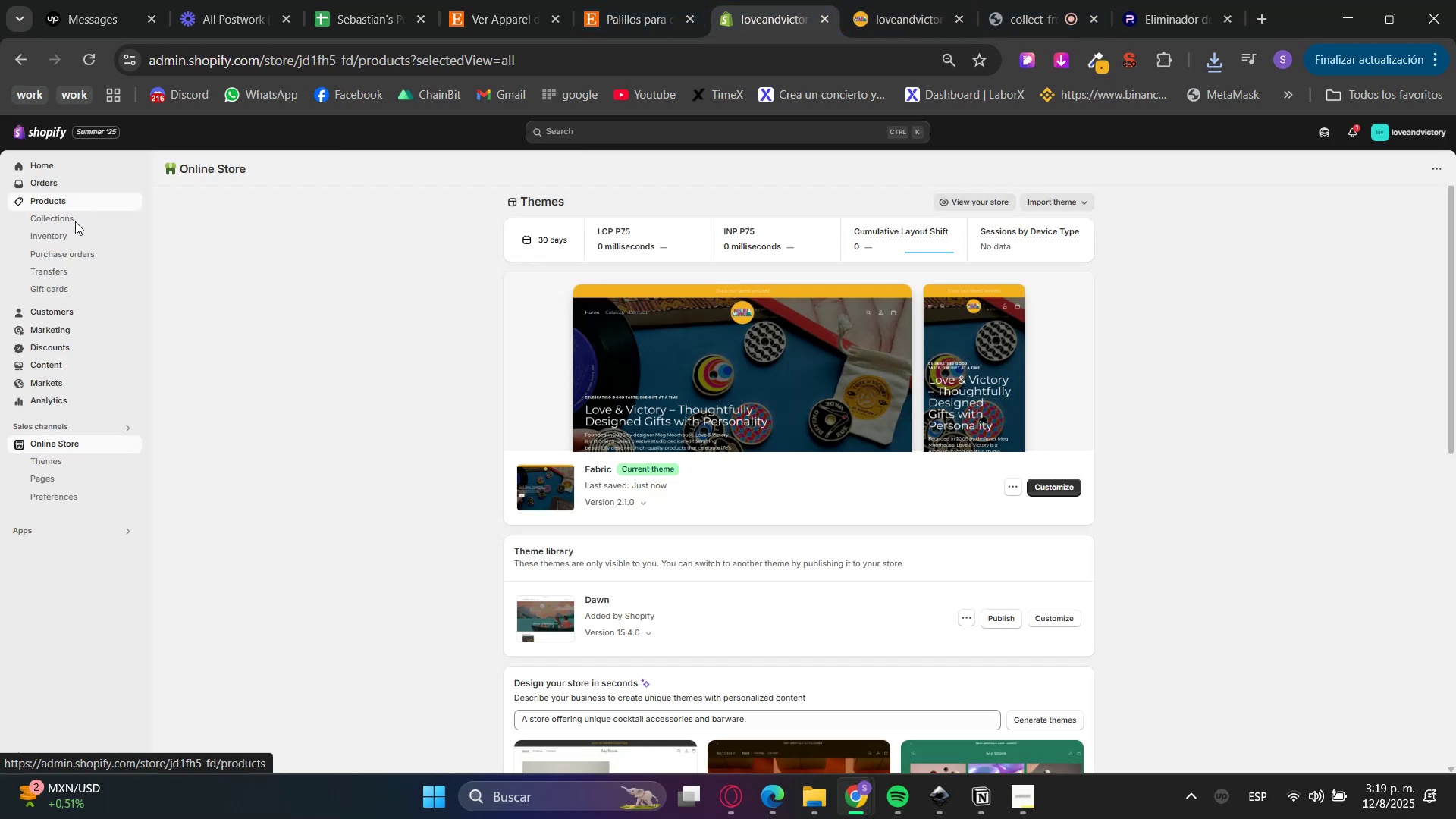 
left_click([74, 221])
 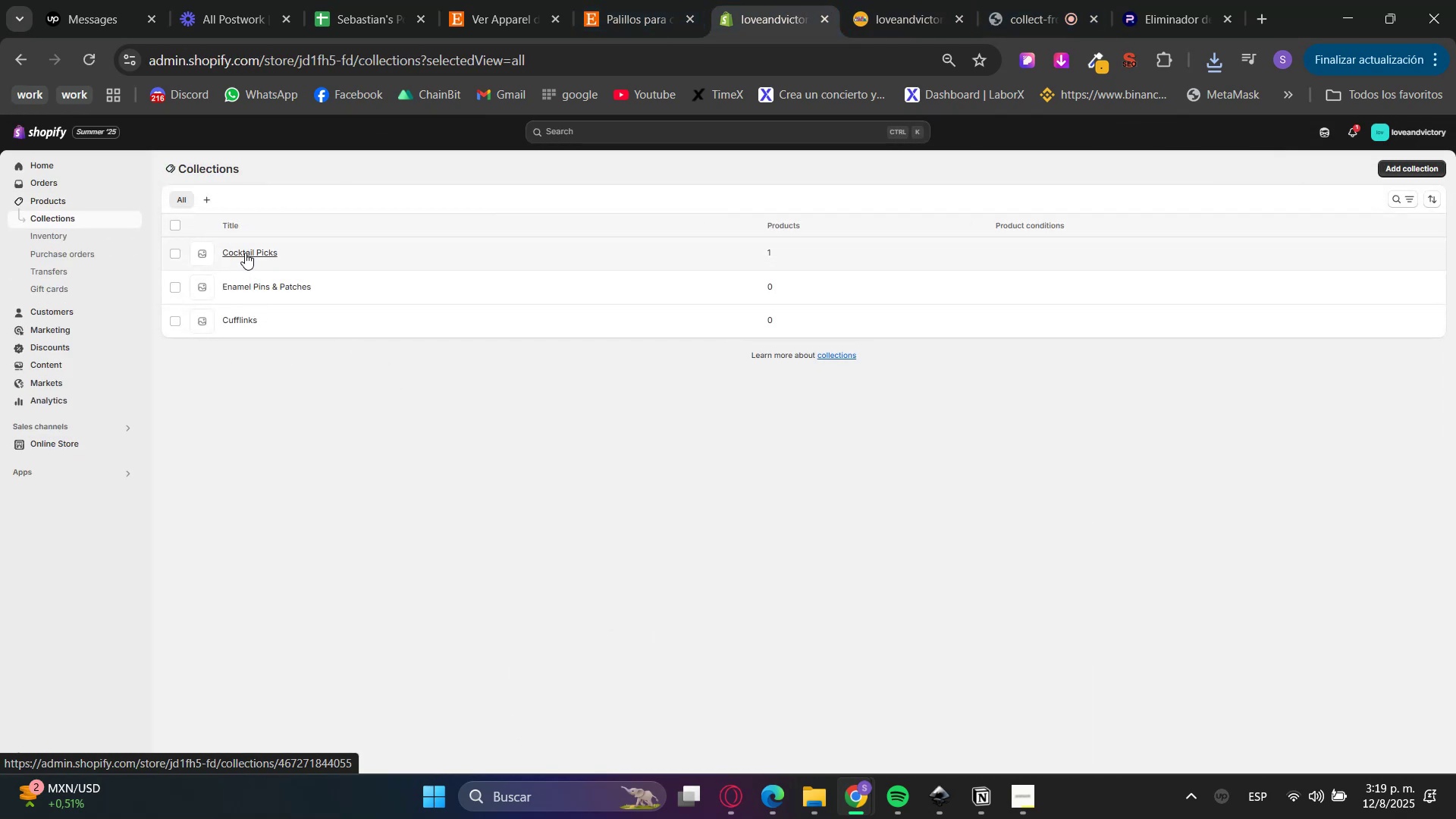 
wait(5.15)
 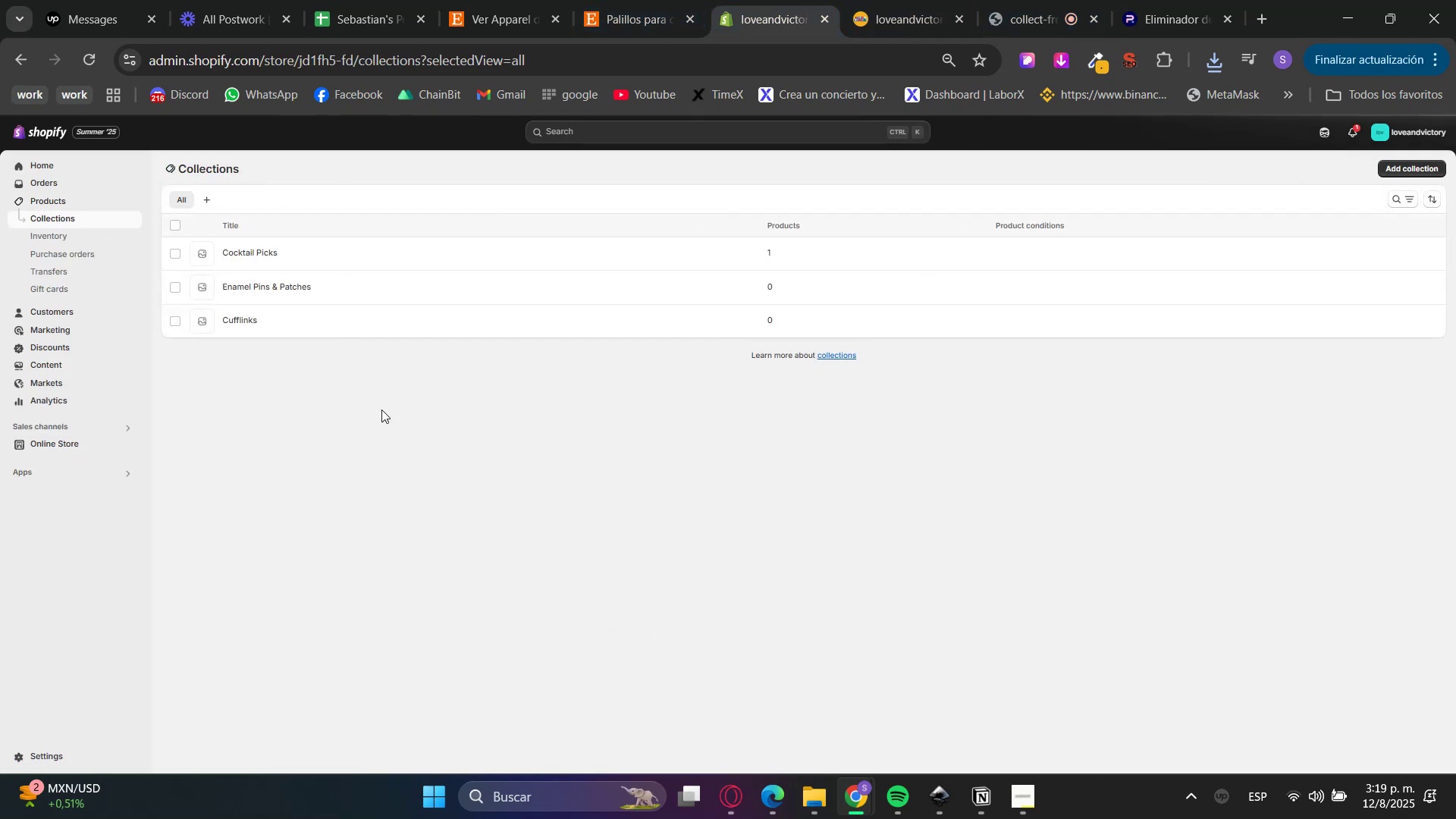 
left_click([244, 253])
 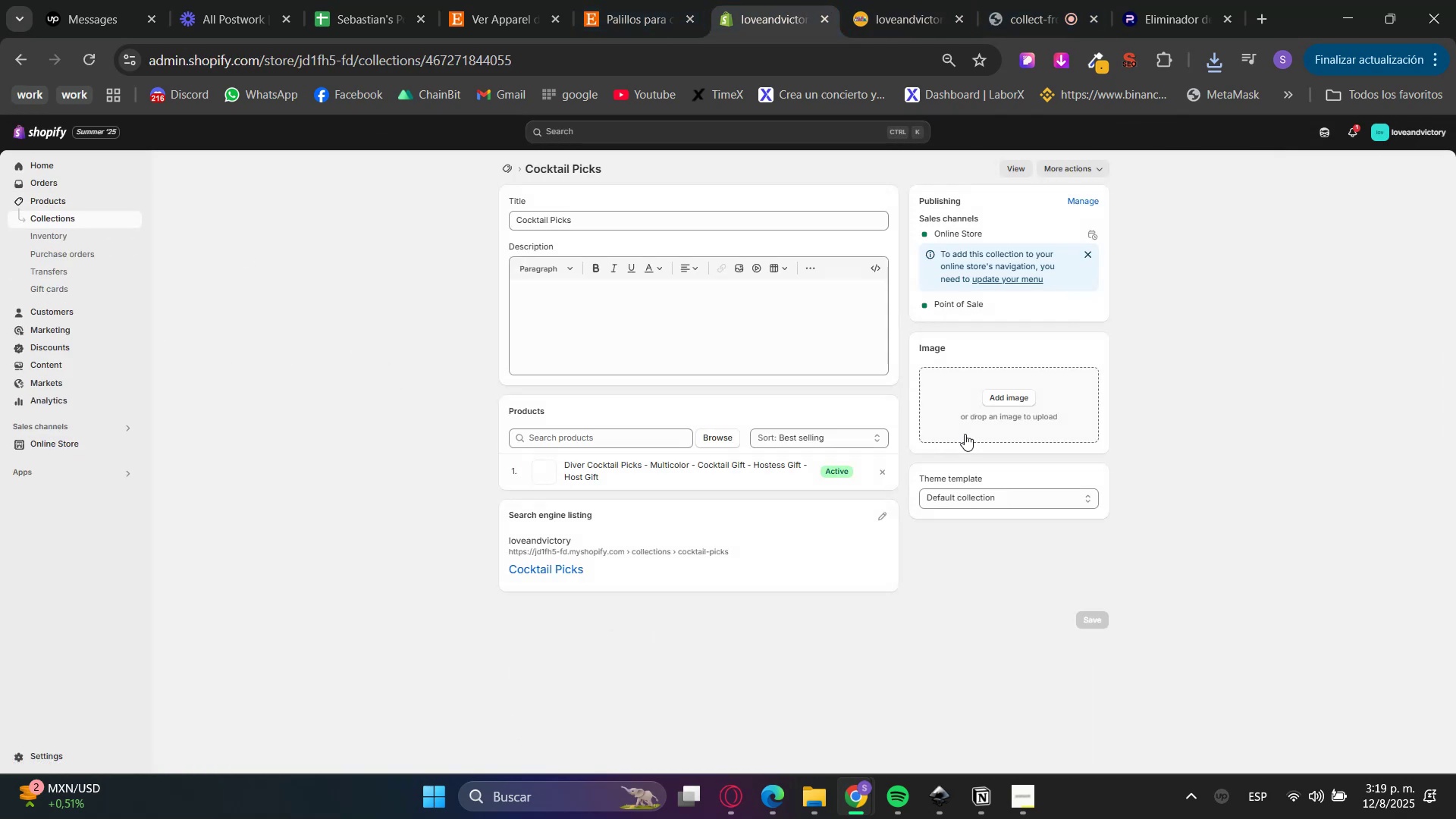 
left_click([998, 386])
 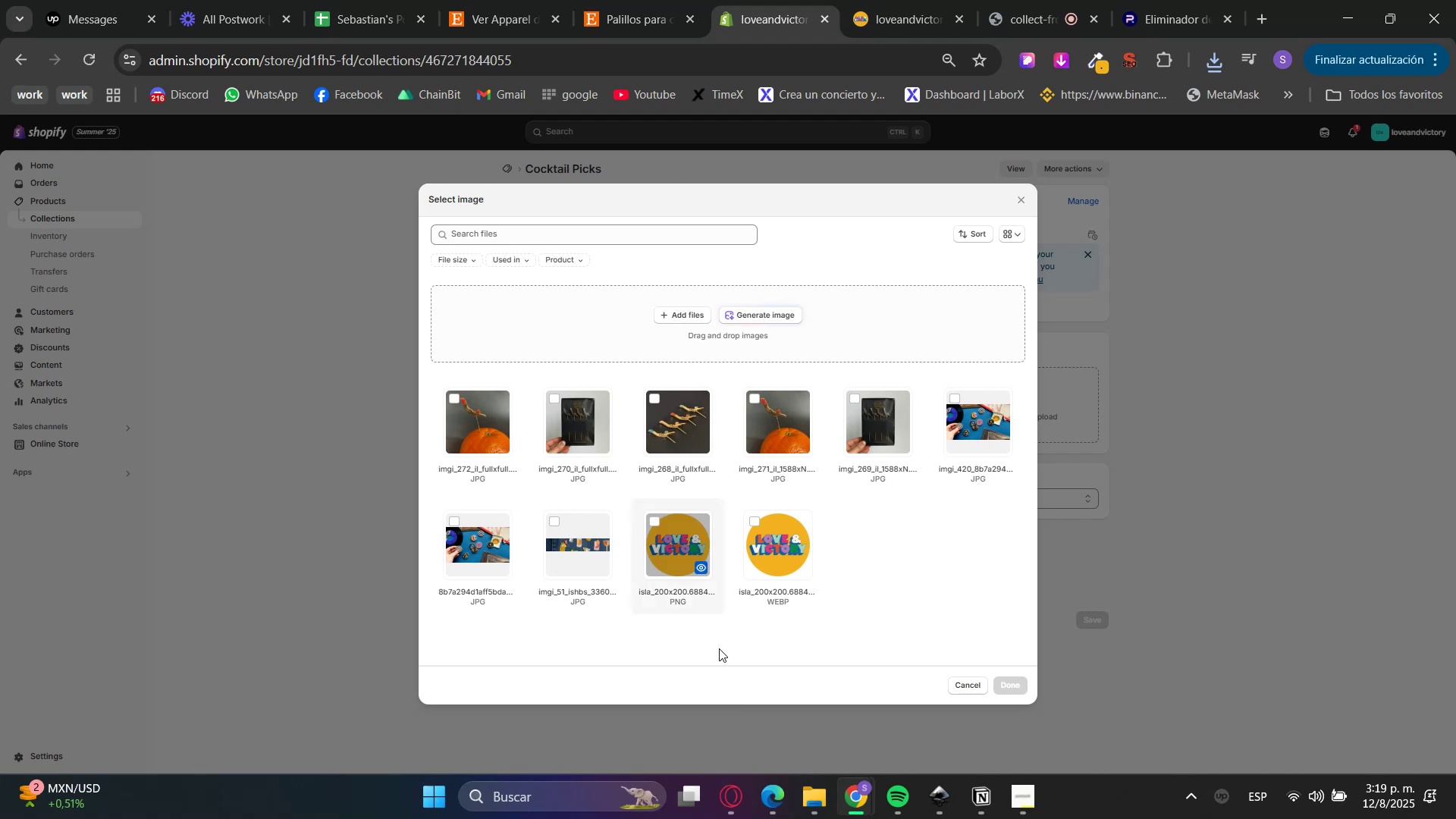 
left_click([792, 799])
 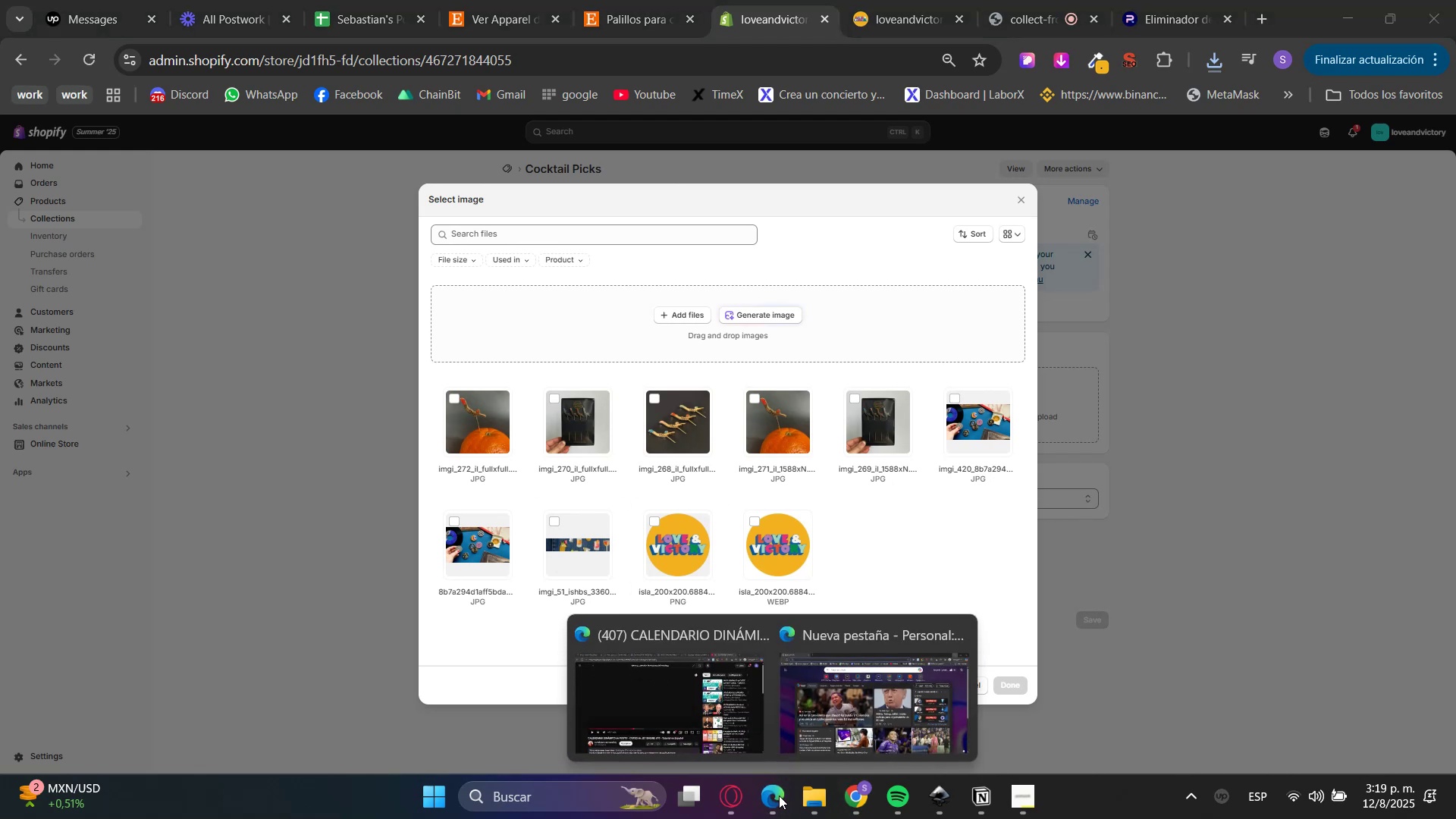 
left_click([816, 802])
 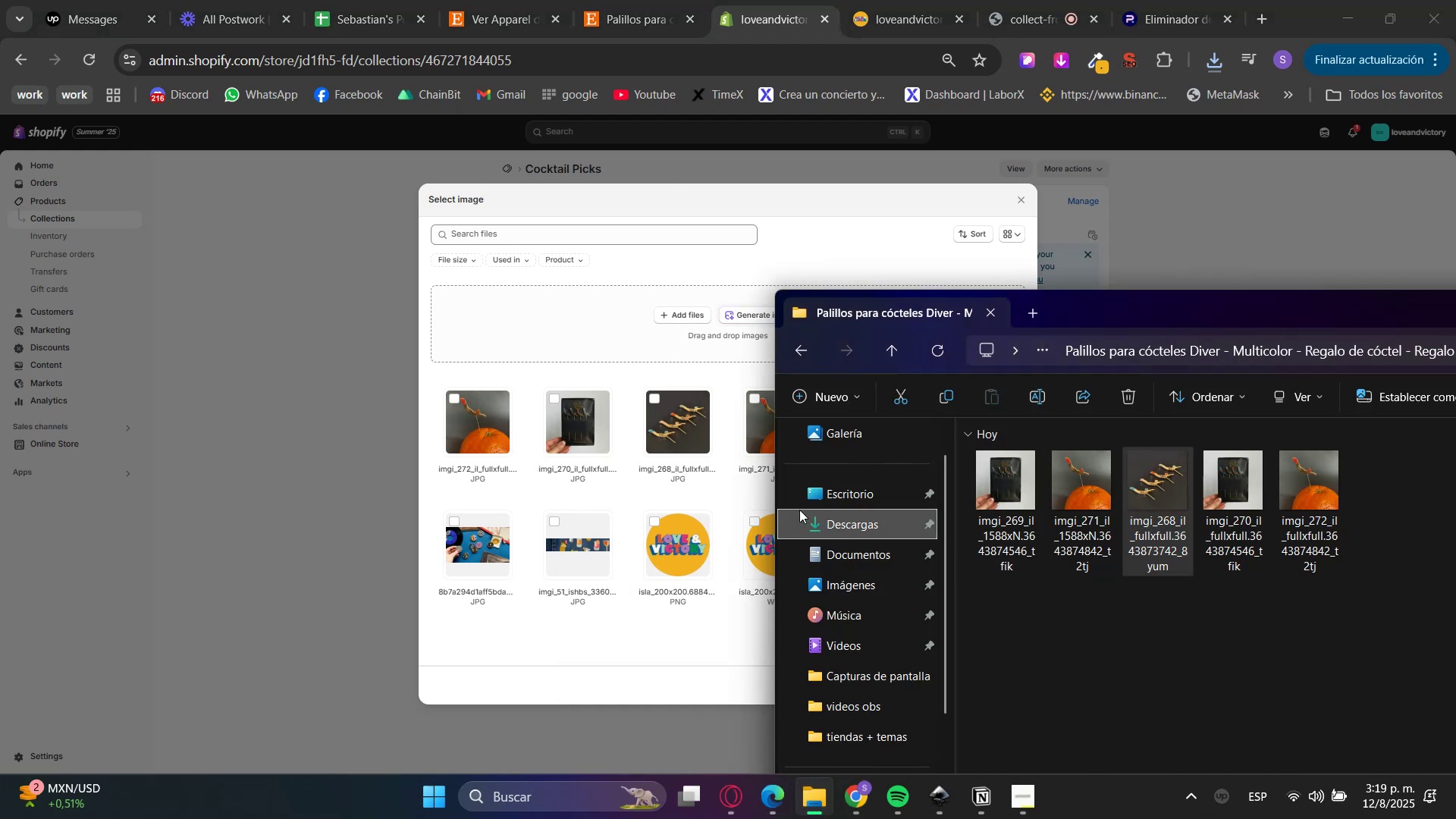 
double_click([855, 526])
 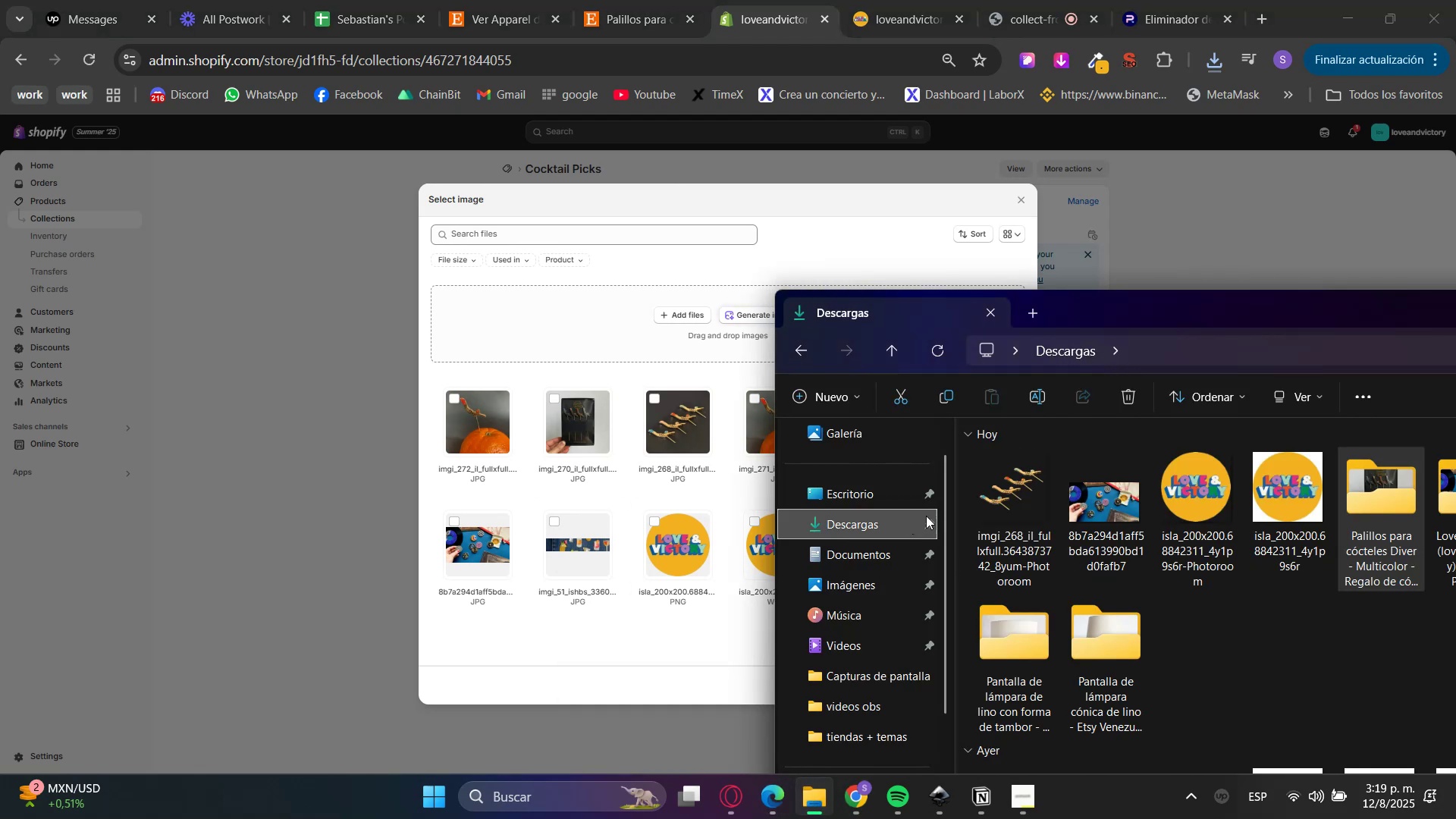 
left_click_drag(start_coordinate=[1008, 498], to_coordinate=[597, 406])
 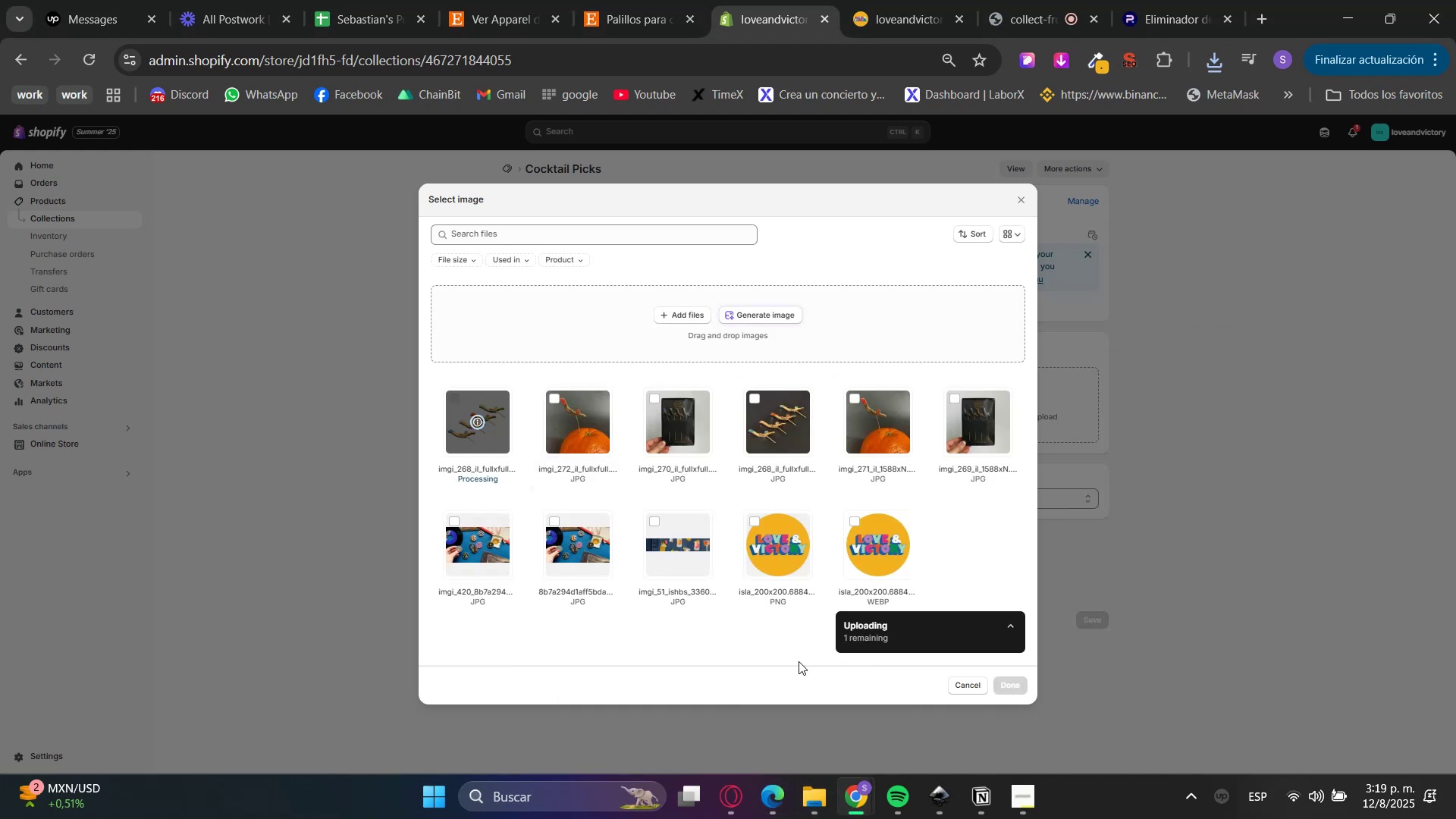 
left_click([1012, 684])
 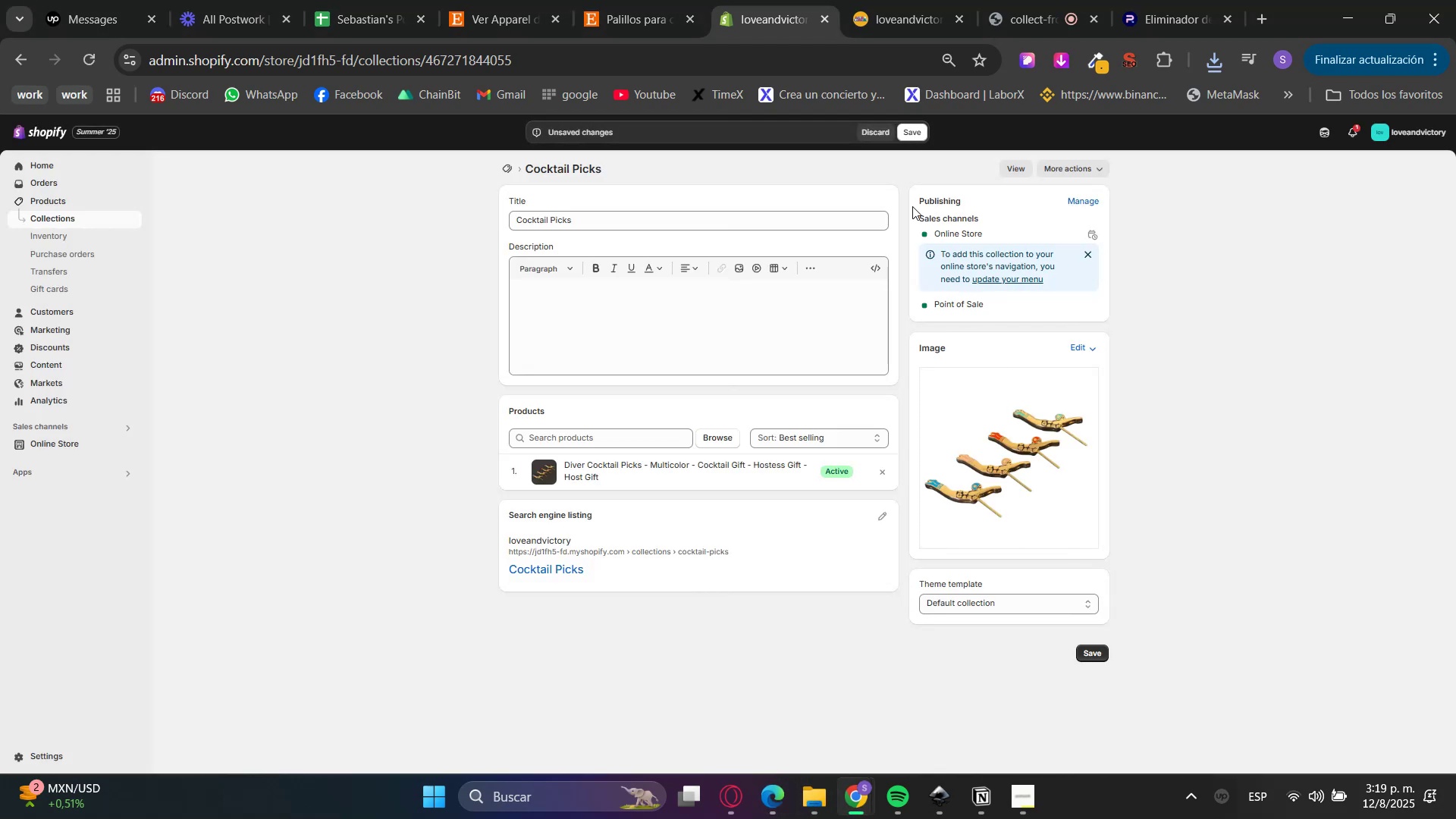 
left_click([905, 140])
 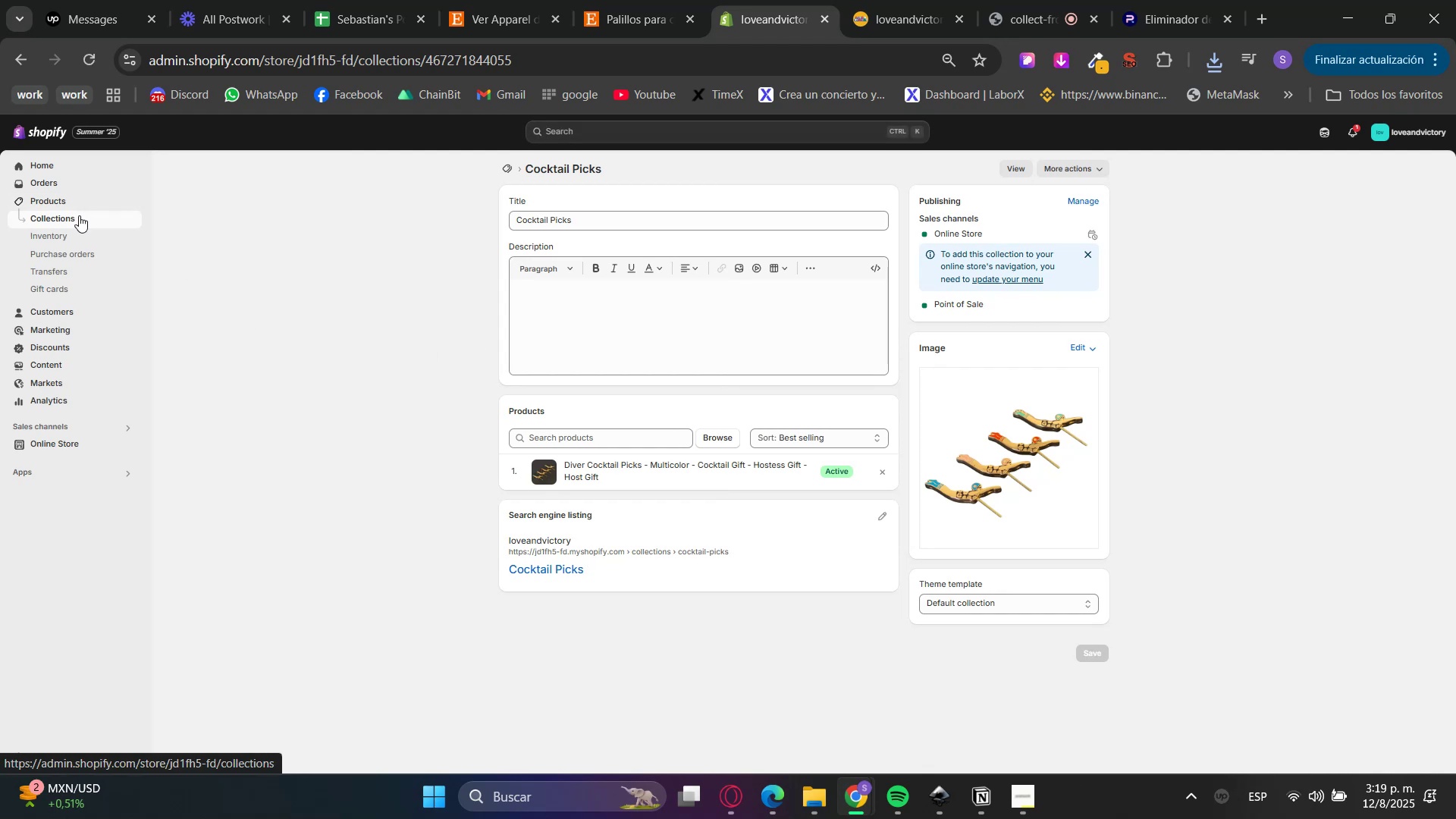 
left_click([79, 215])
 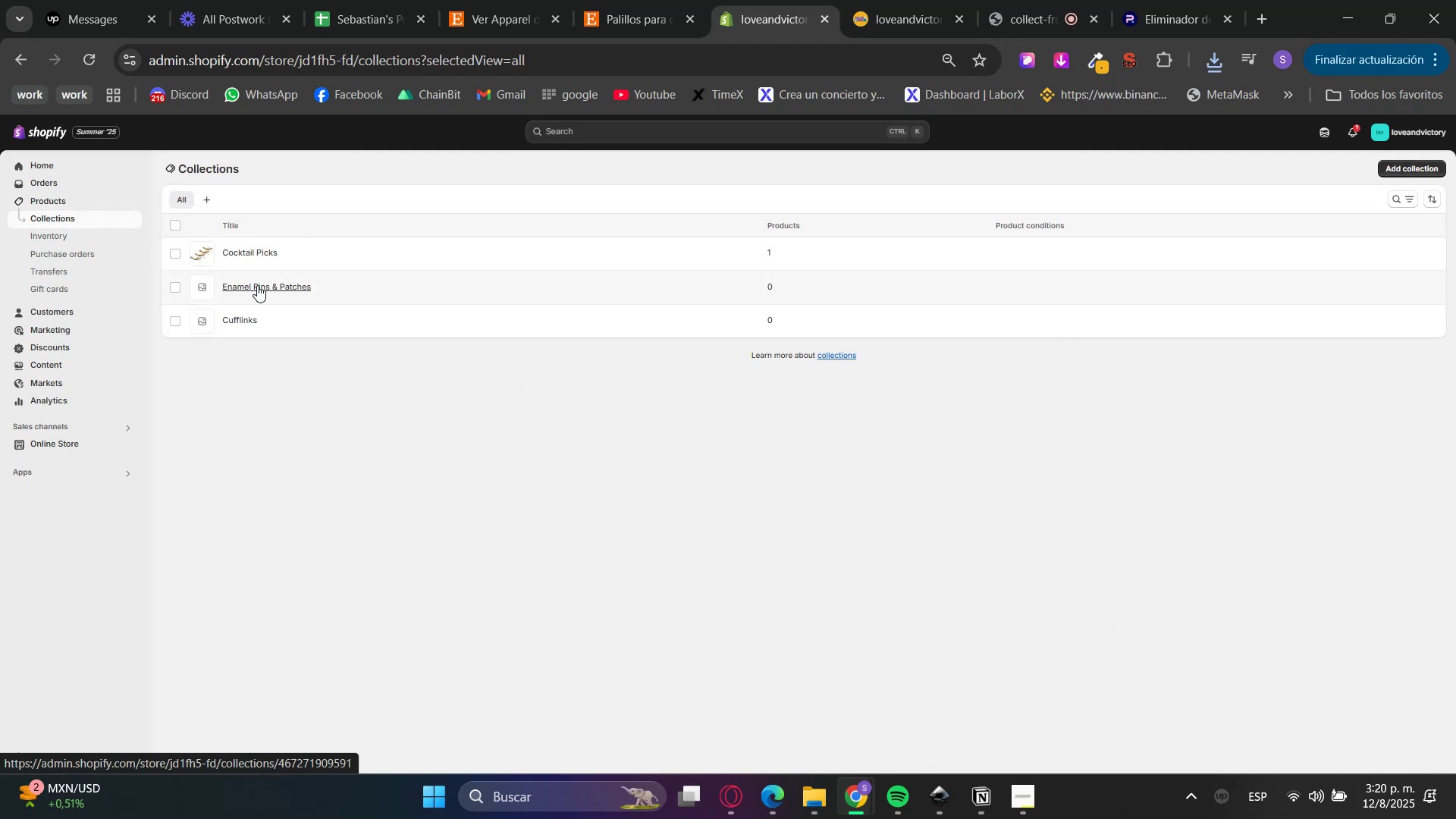 
double_click([475, 0])
 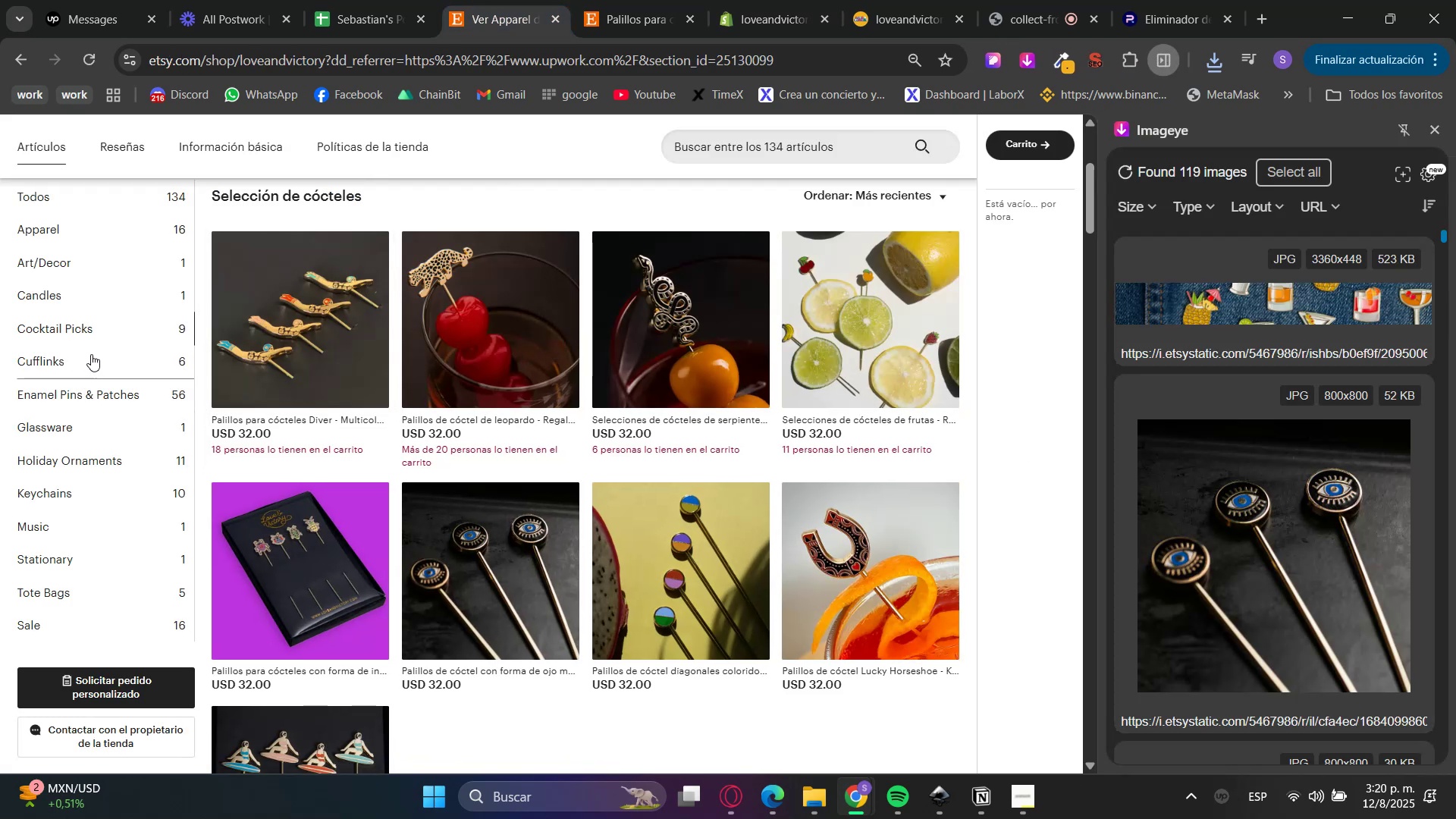 
left_click([646, 0])
 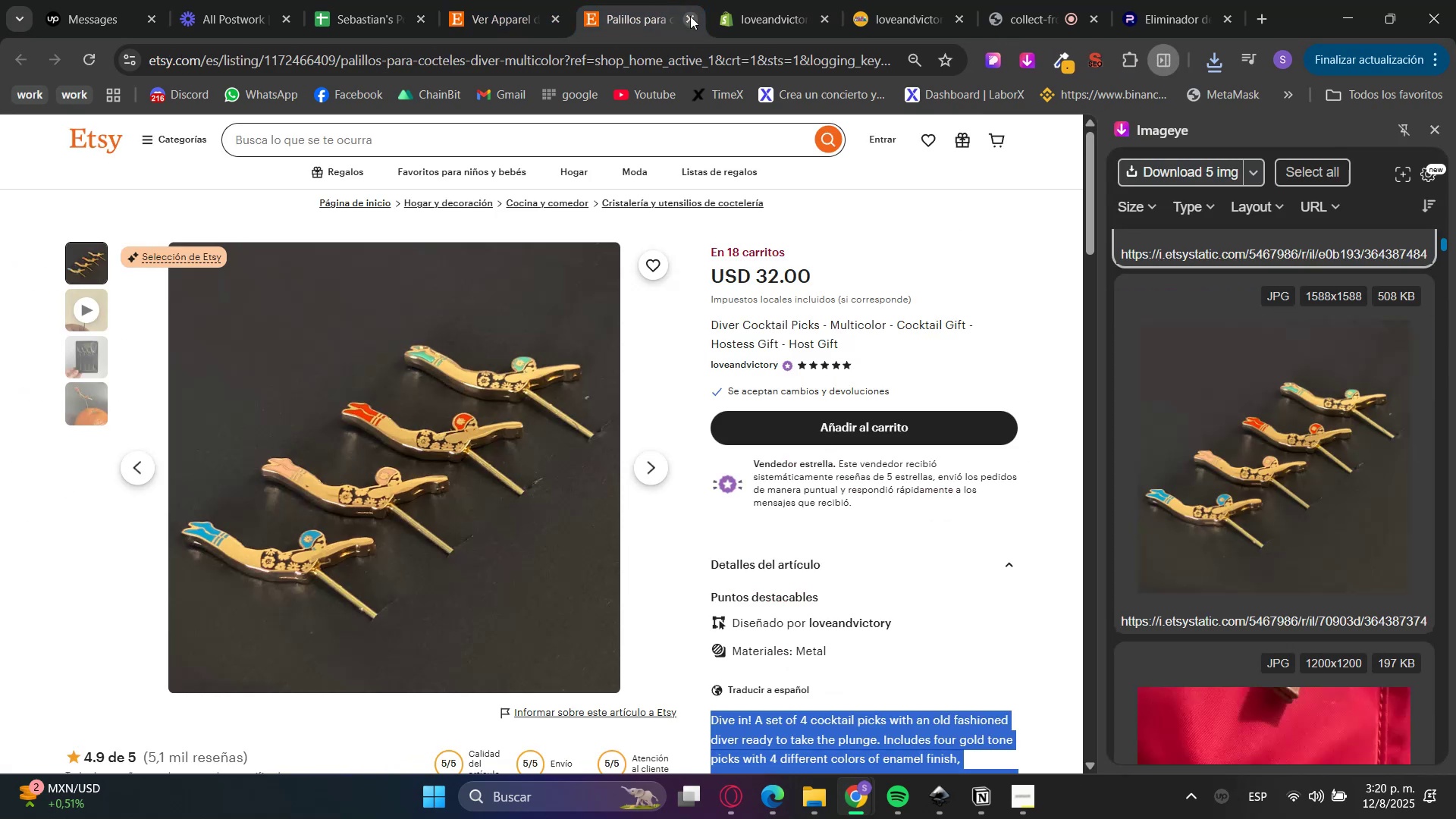 
double_click([471, 0])
 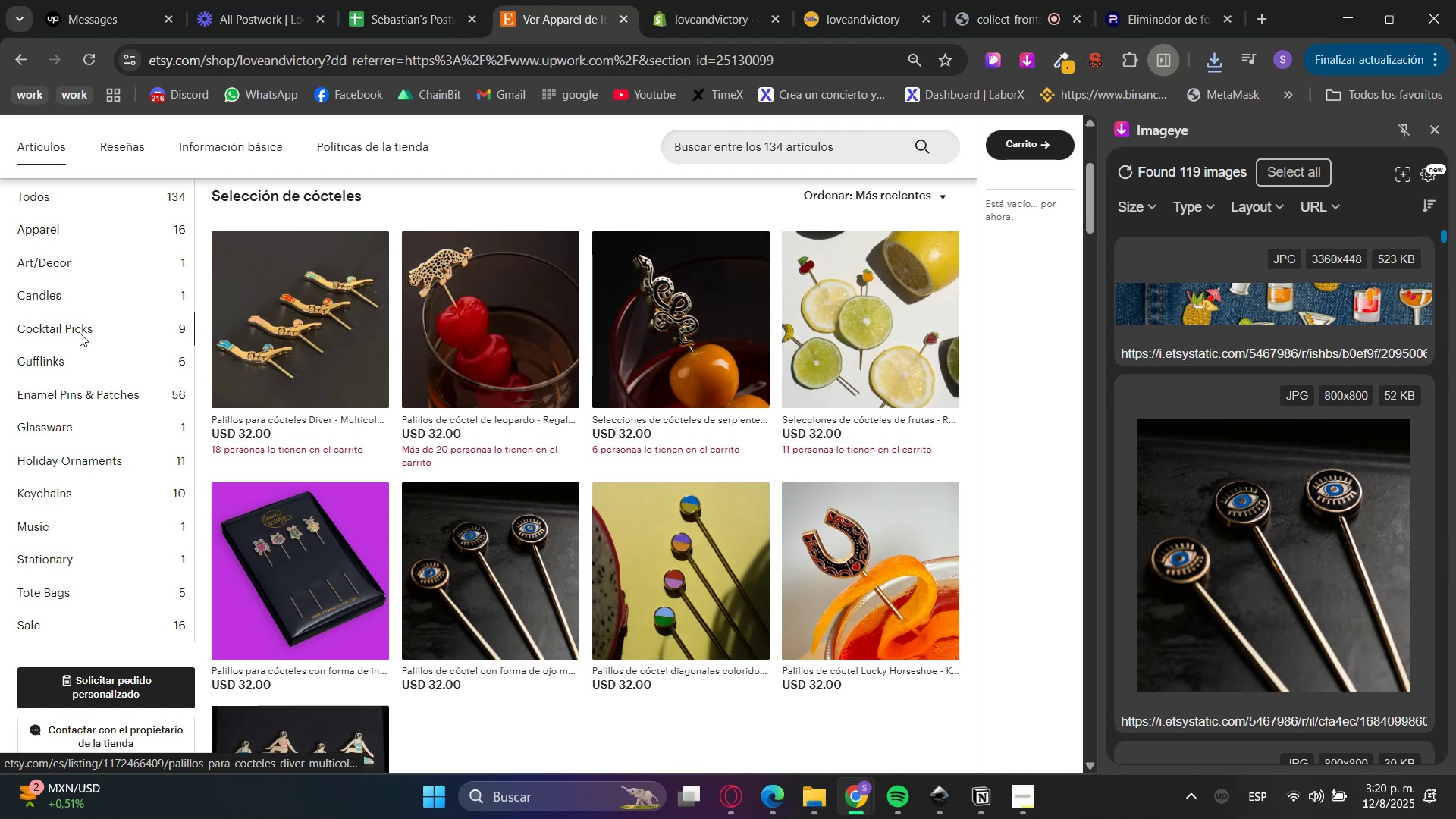 
left_click([82, 391])
 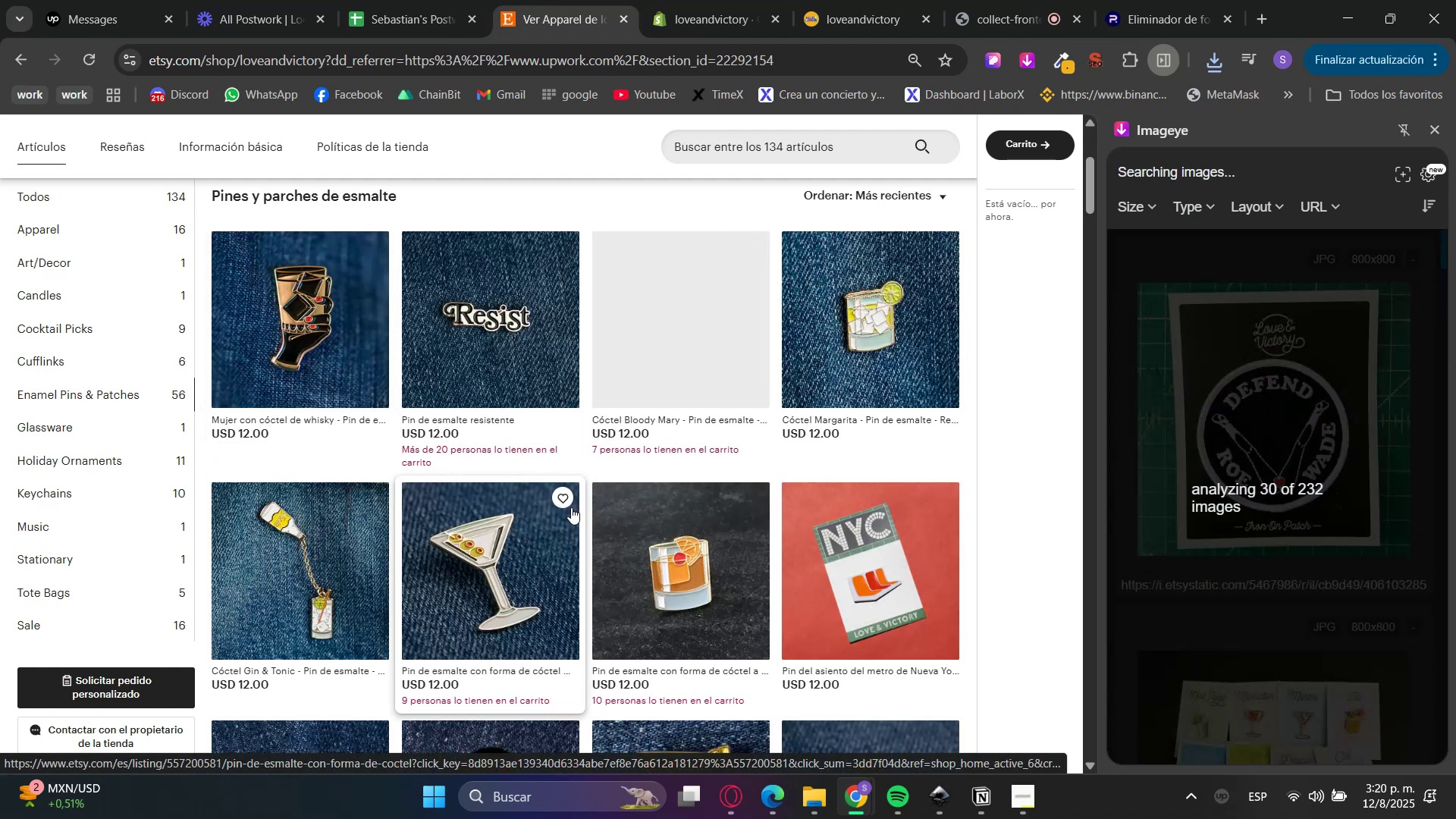 
hold_key(key=ControlLeft, duration=1.11)
 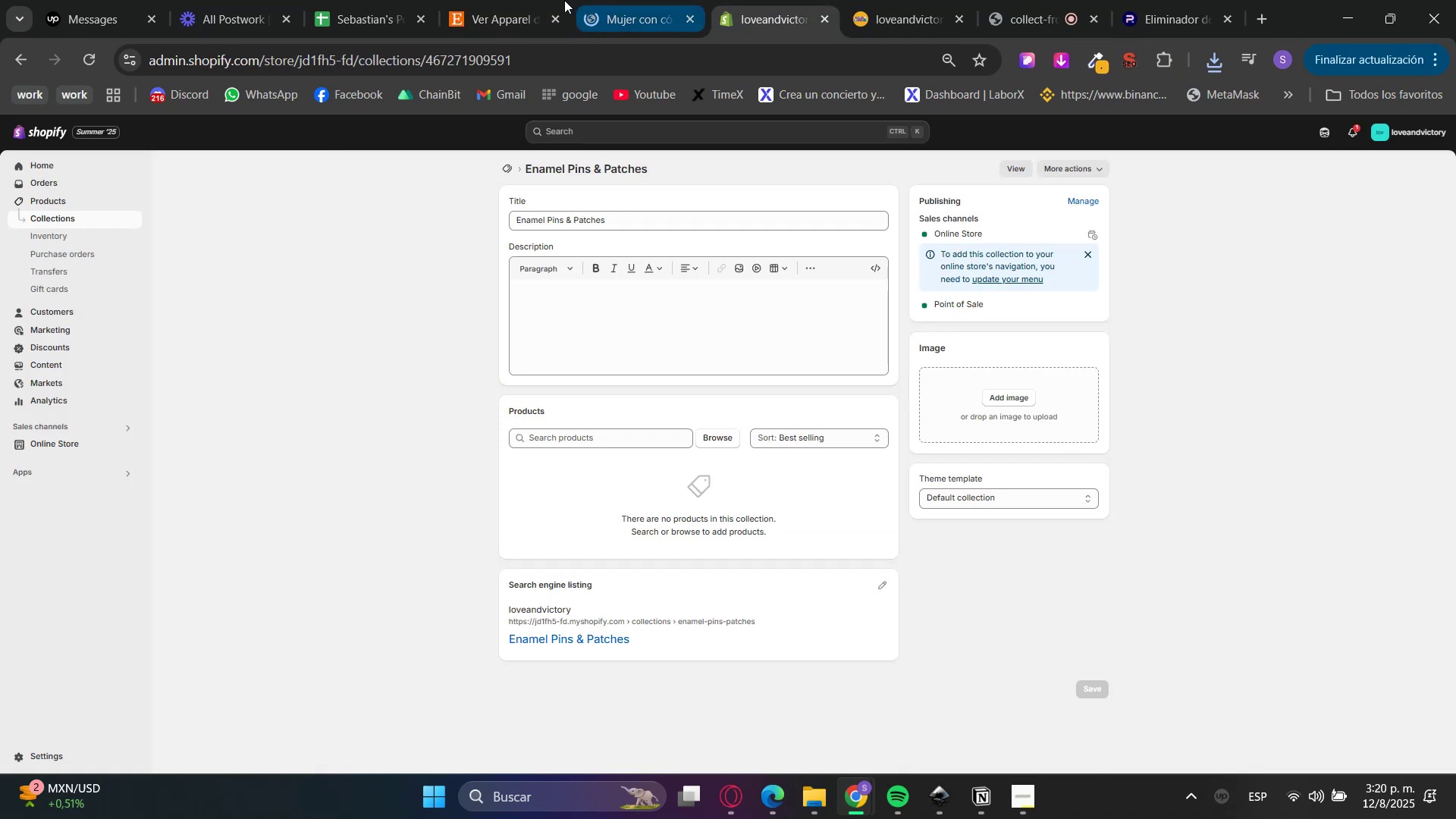 
left_click([648, 0])
 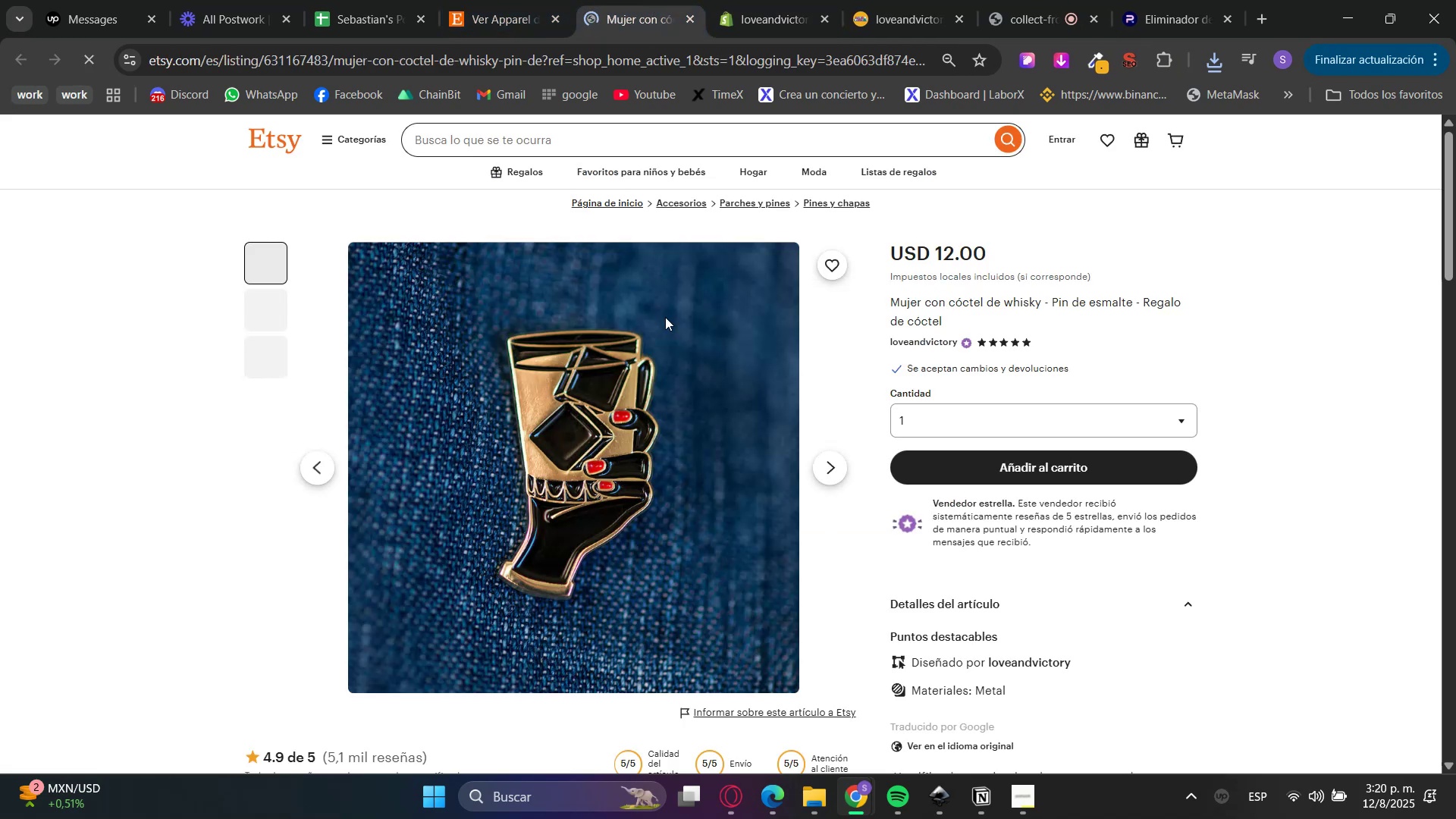 
mouse_move([632, 406])
 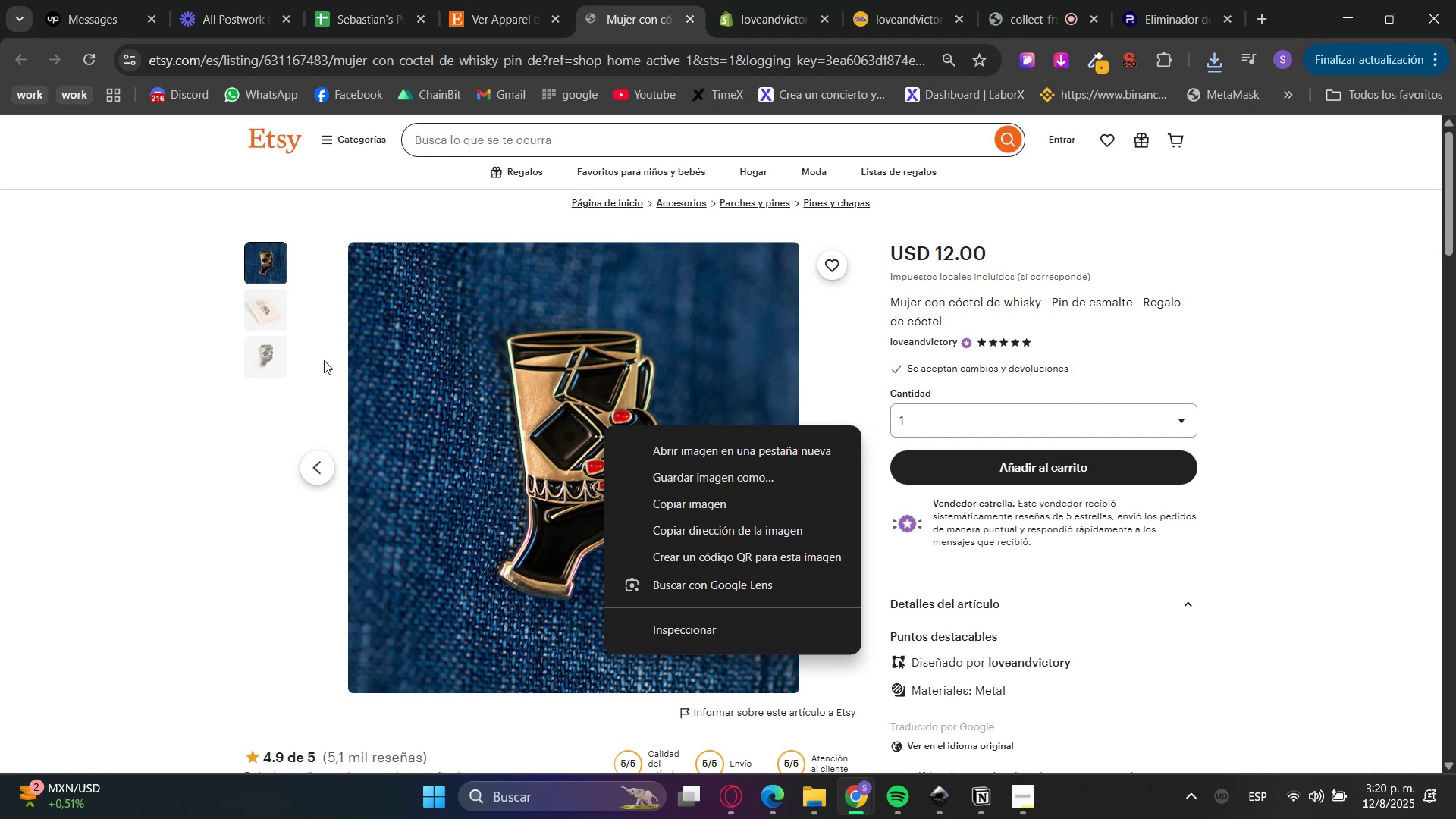 
left_click([275, 363])
 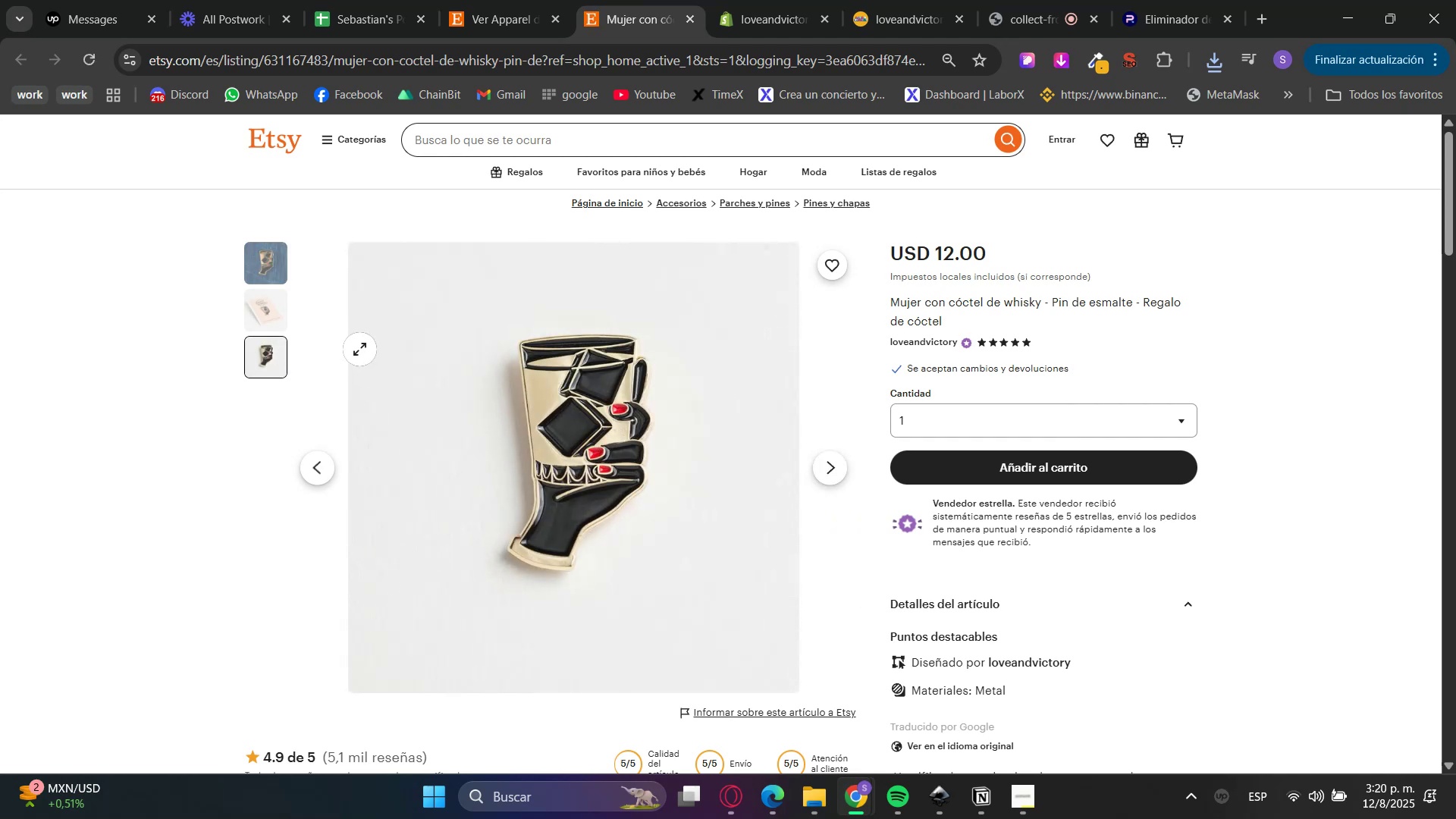 
right_click([570, 425])
 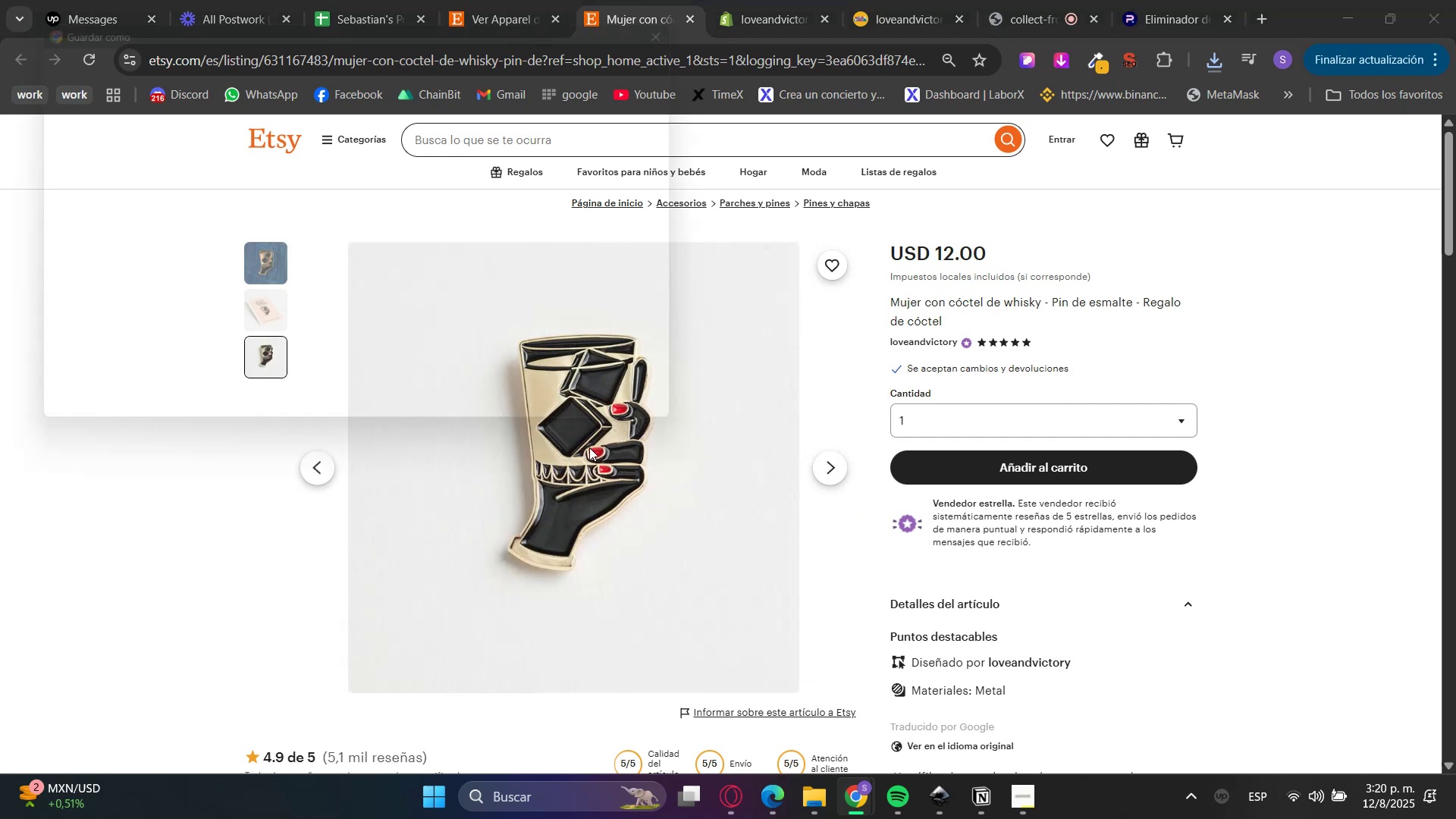 
left_click([578, 432])
 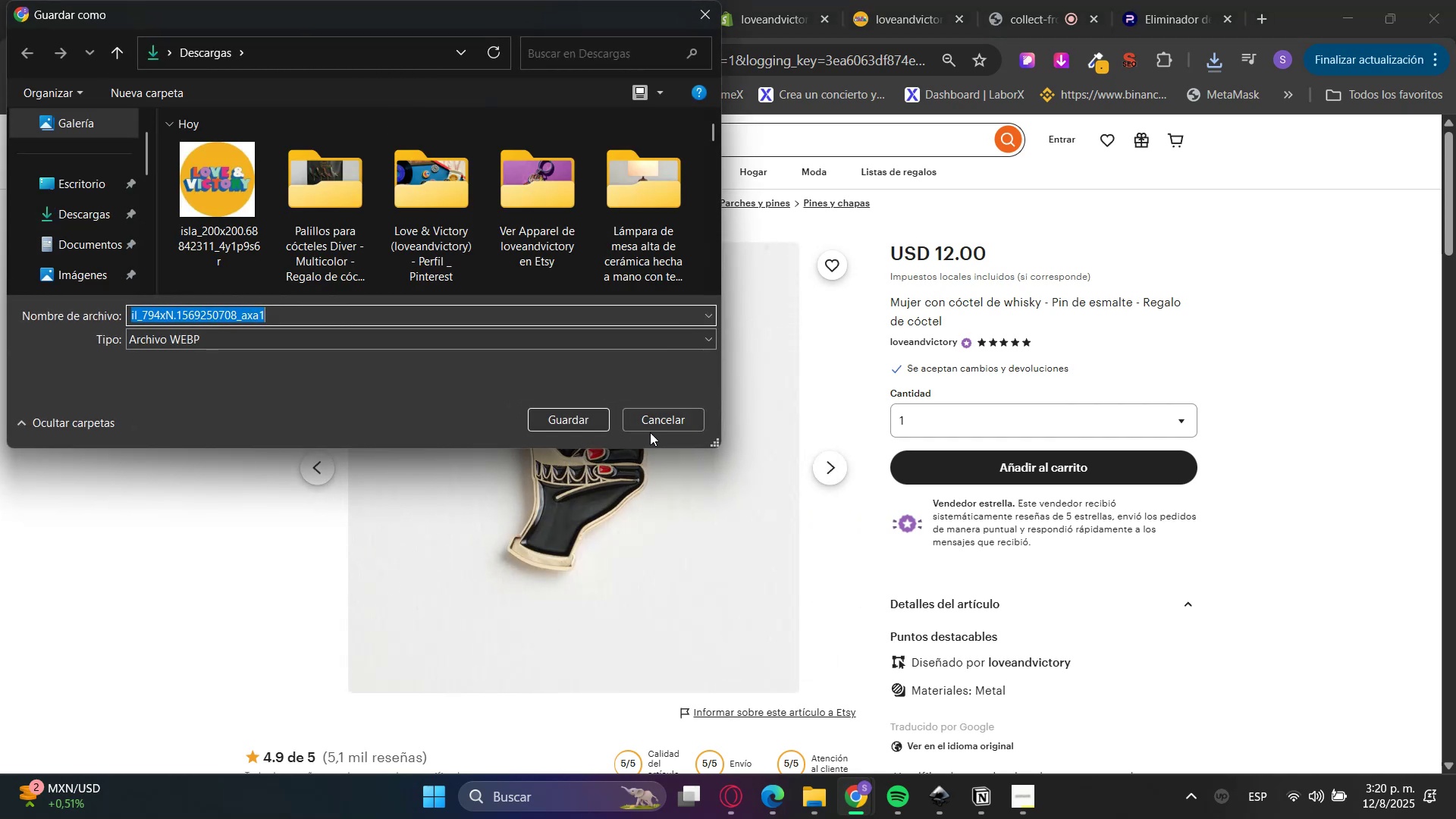 
left_click([654, 426])
 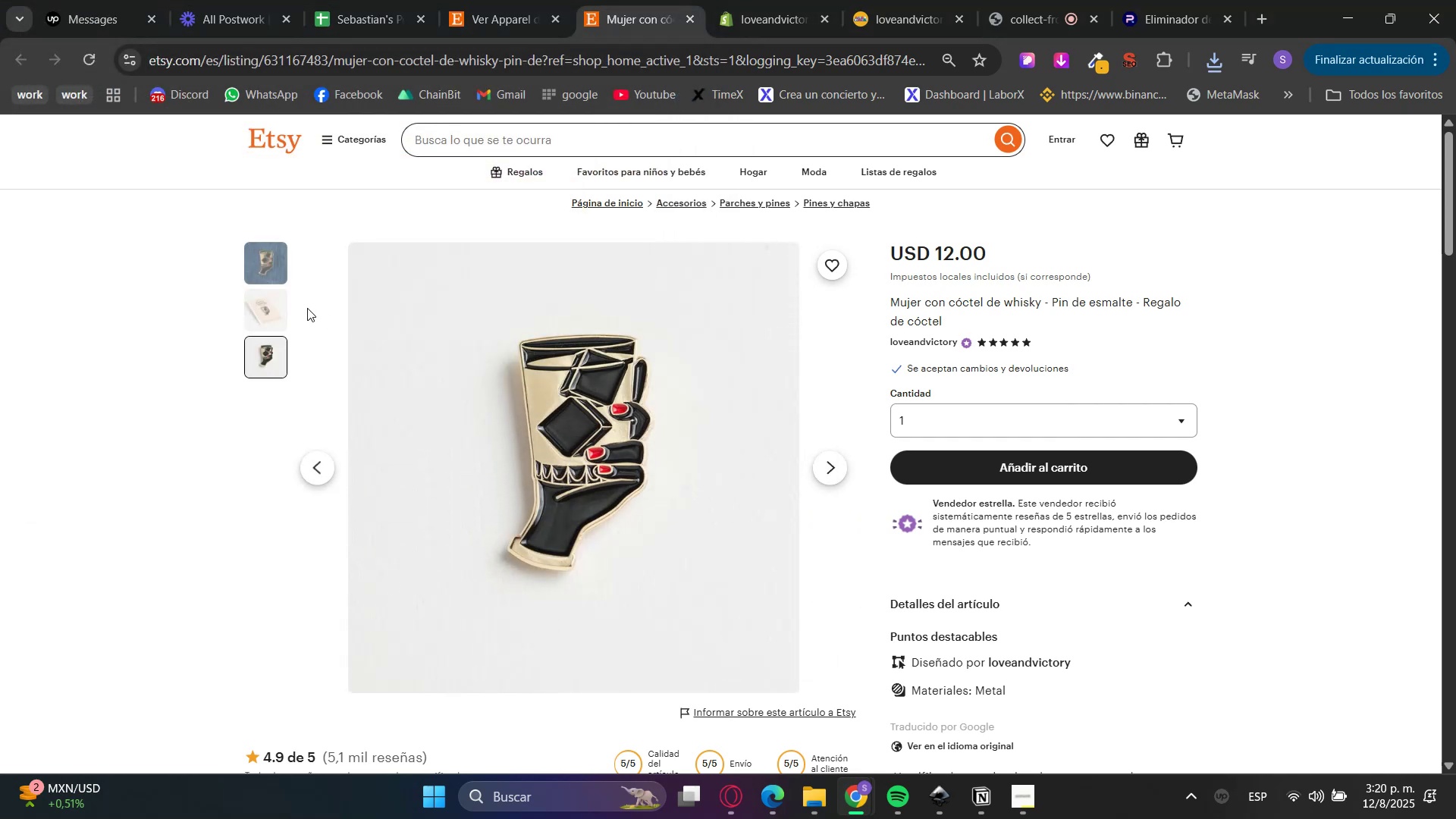 
left_click([277, 265])
 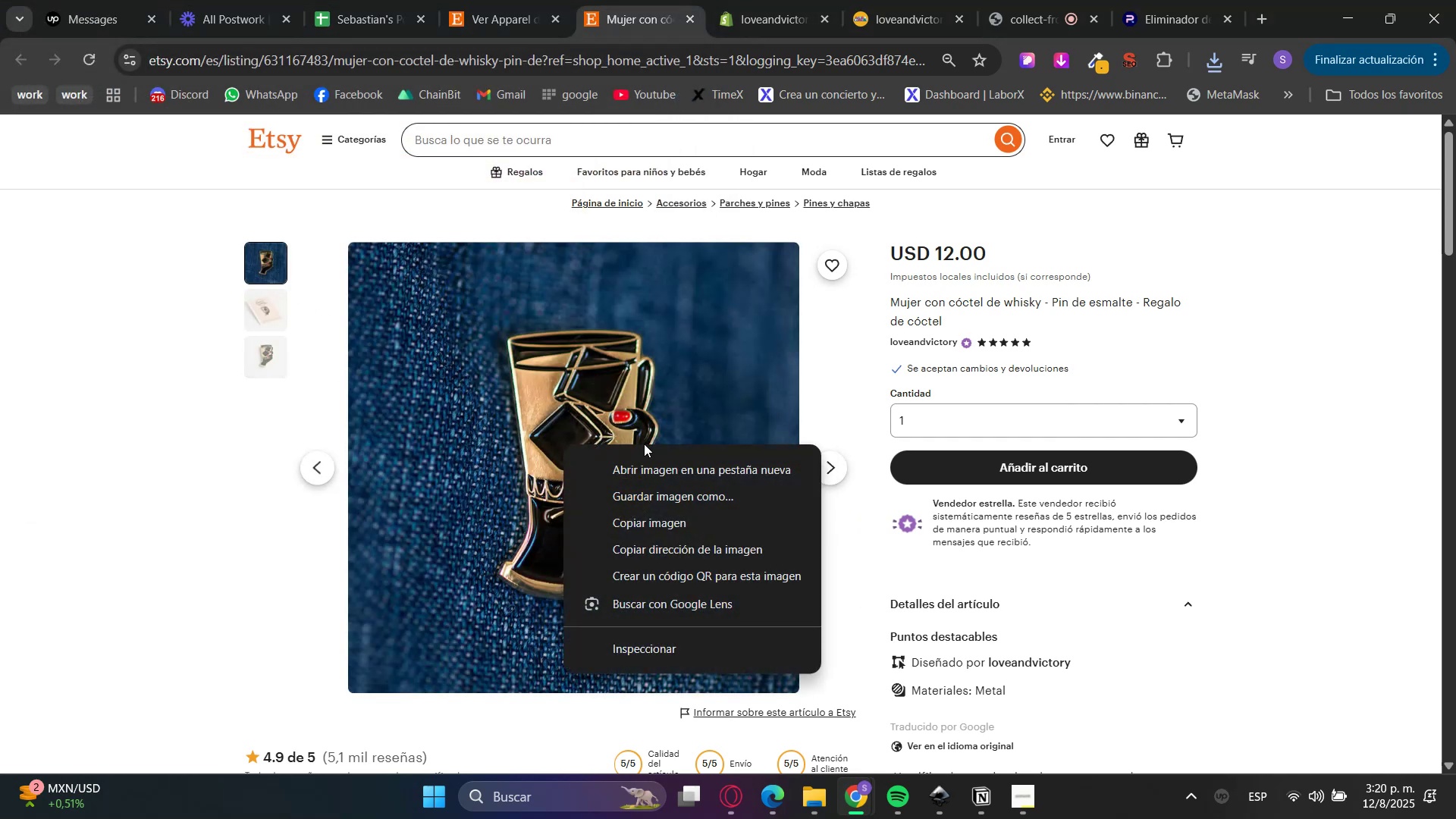 
left_click([672, 494])
 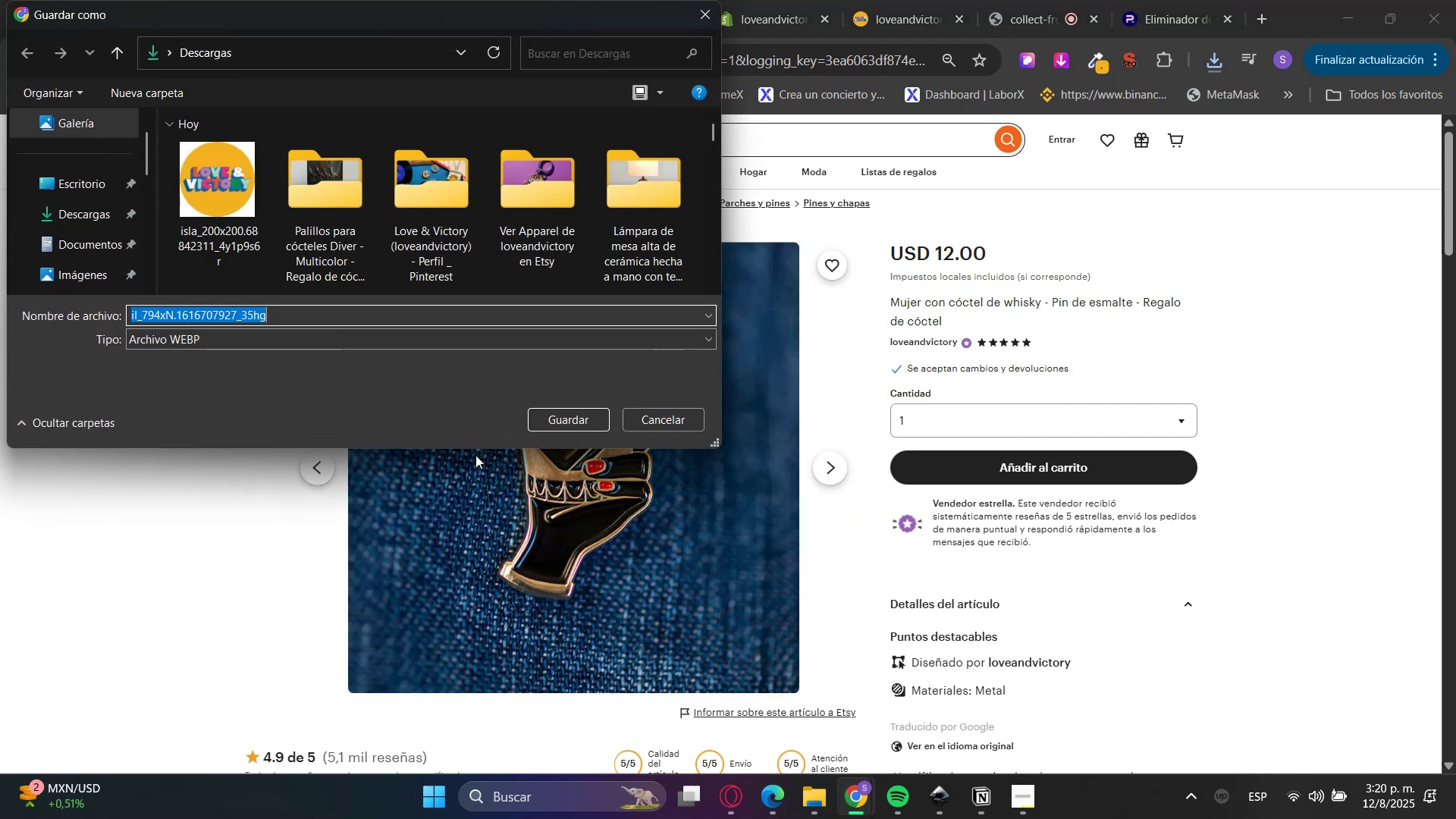 
left_click([549, 422])
 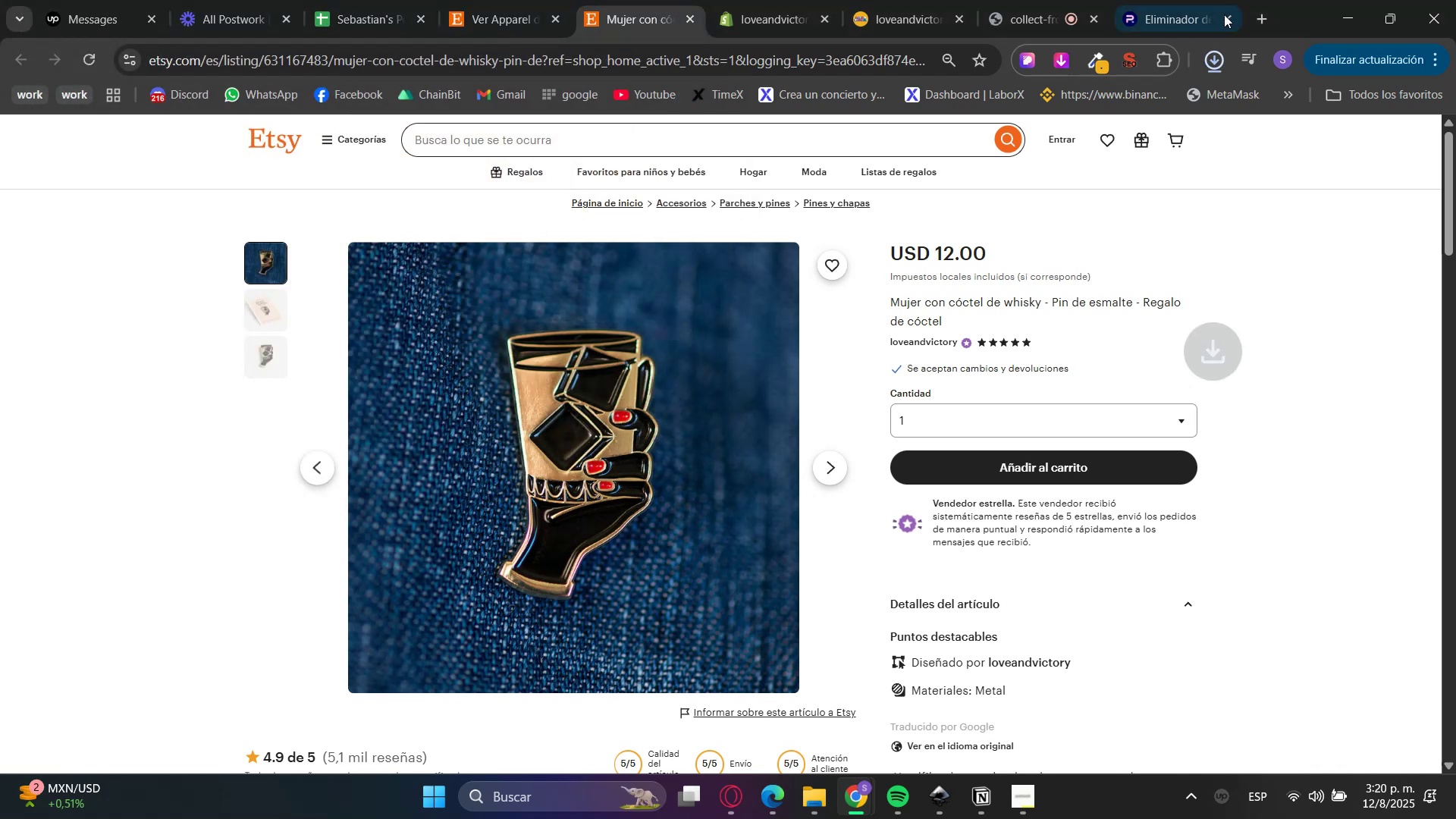 
left_click([1188, 0])
 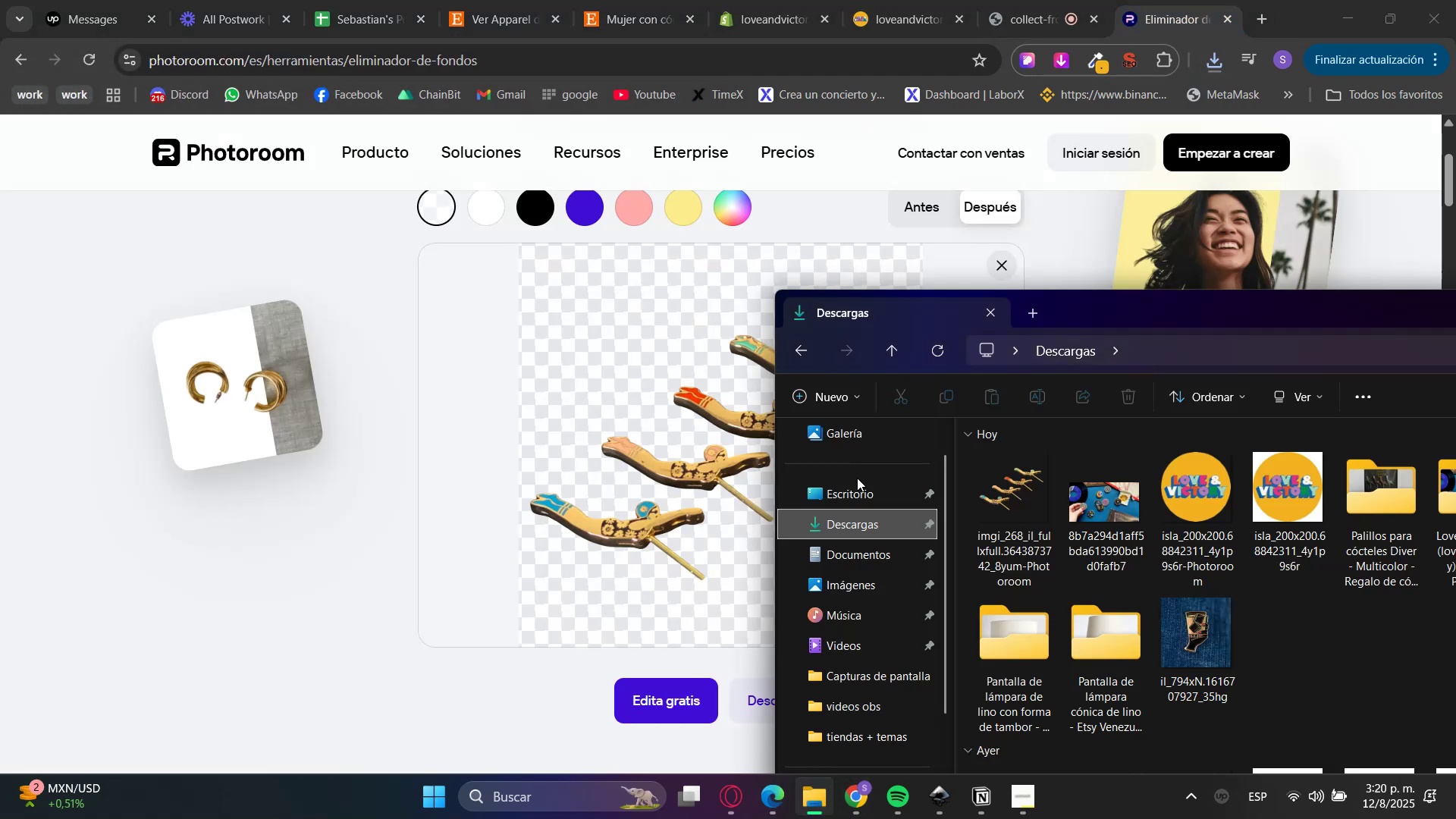 
double_click([851, 528])
 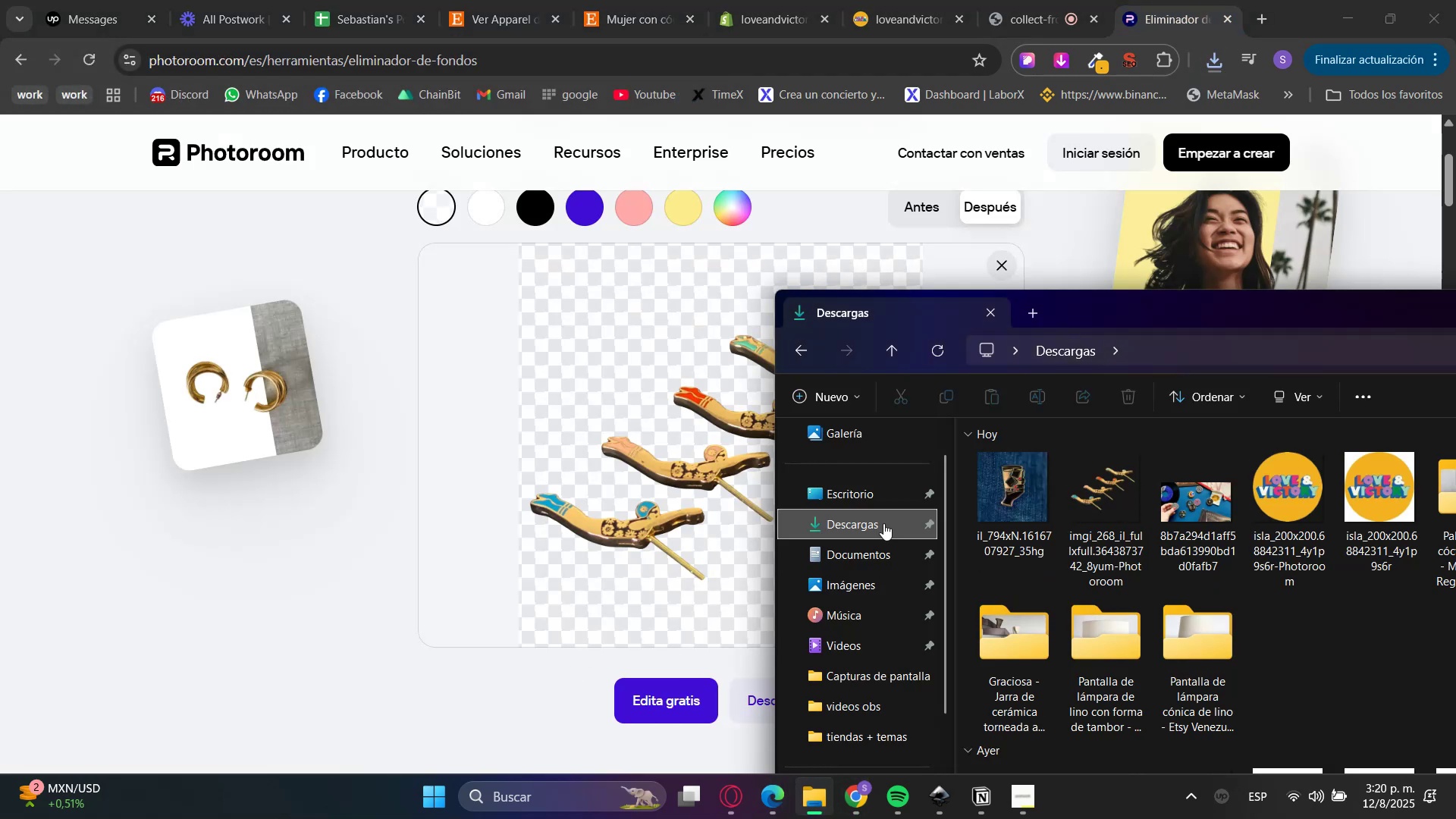 
left_click_drag(start_coordinate=[1006, 509], to_coordinate=[558, 495])
 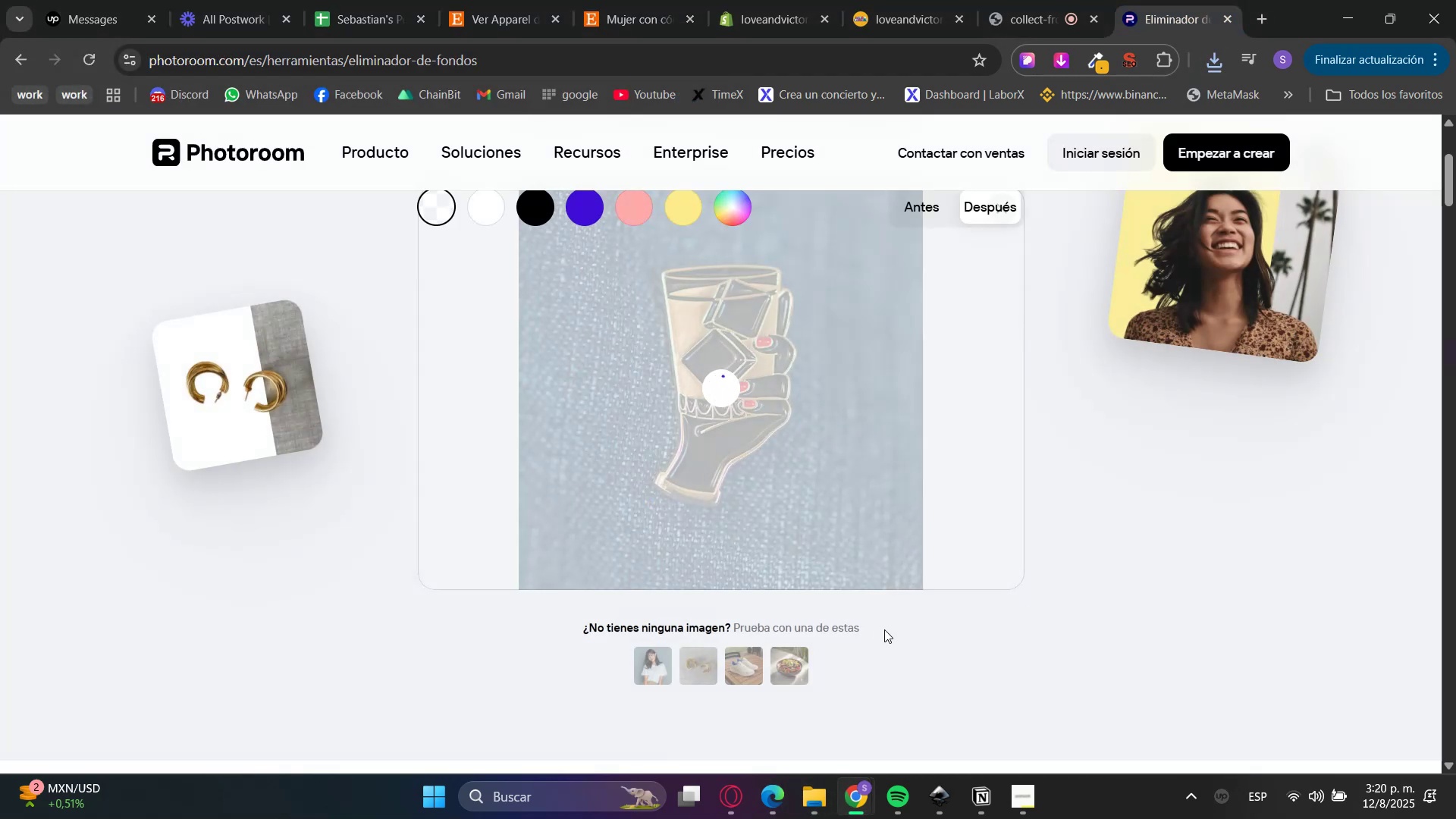 
left_click([771, 682])
 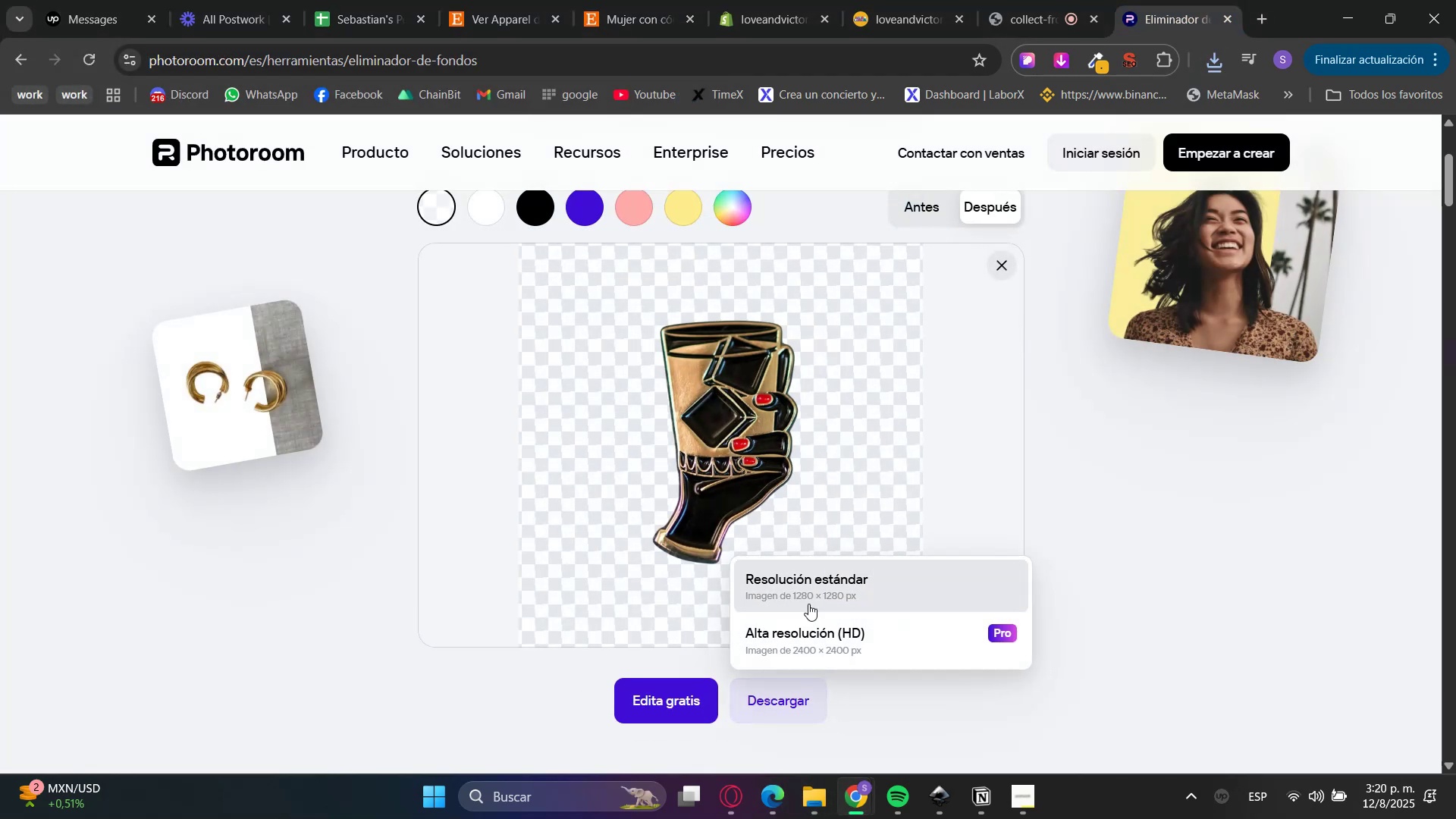 
left_click([808, 597])
 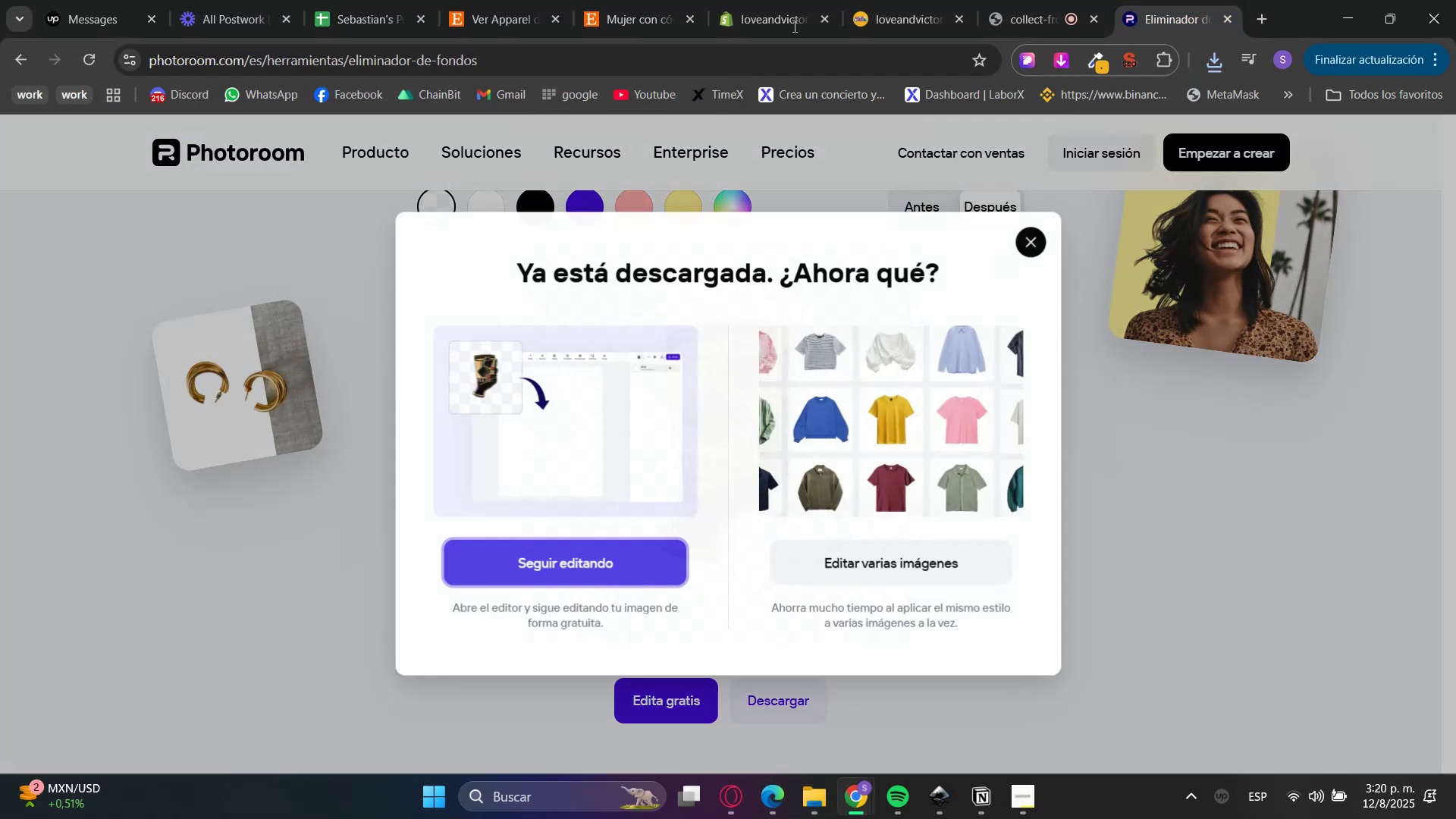 
left_click([765, 0])
 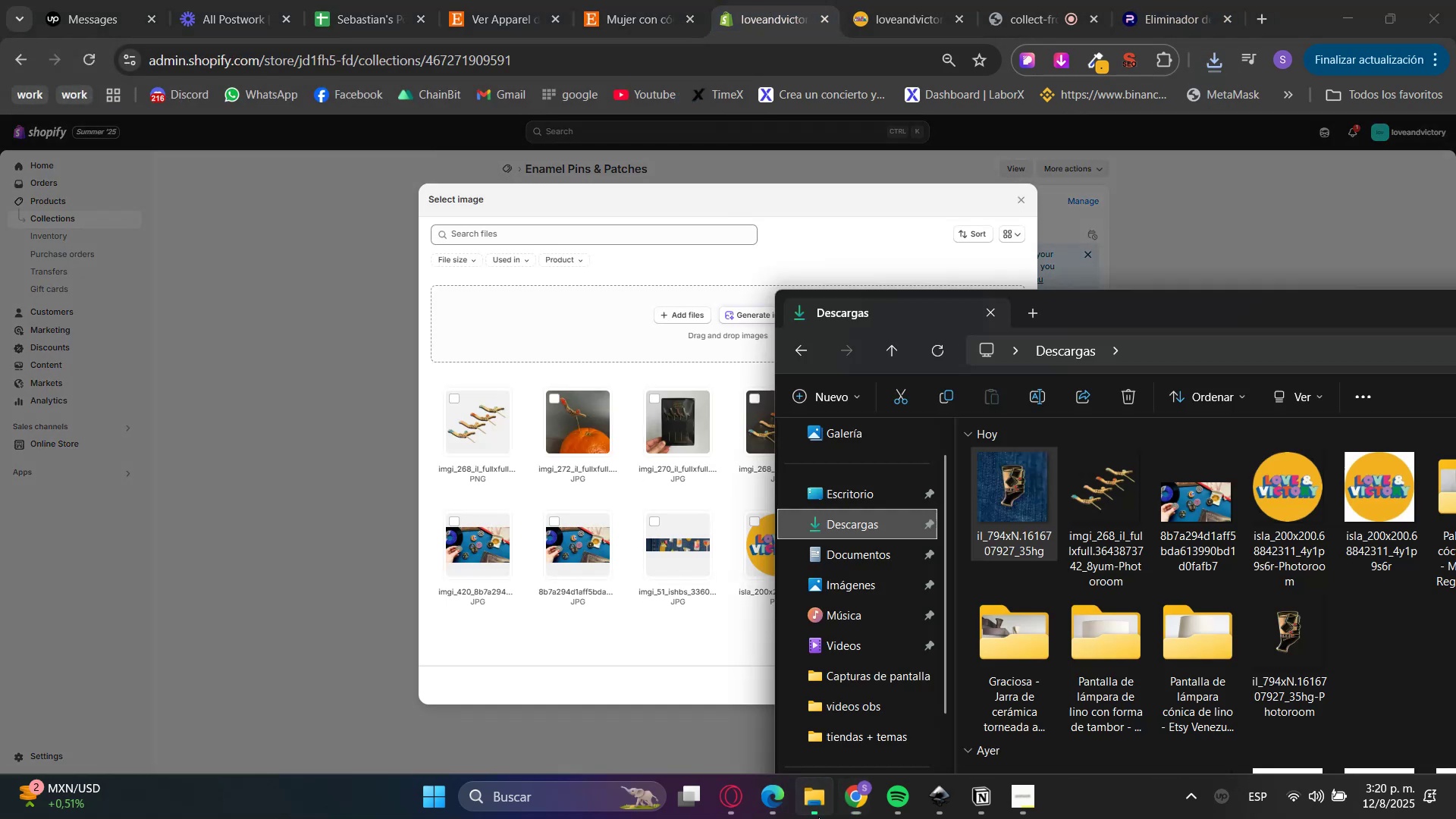 
left_click([841, 516])
 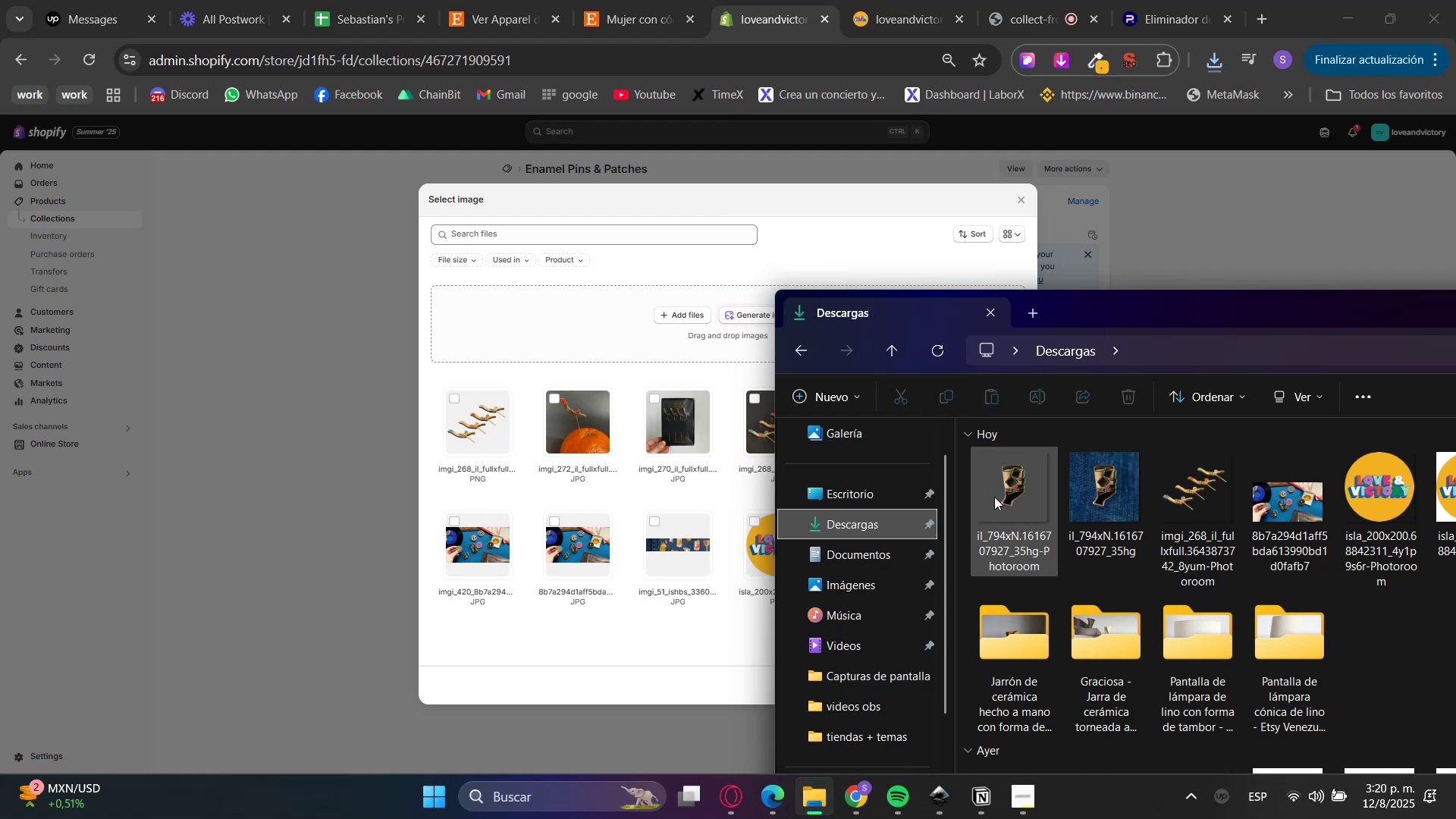 
left_click_drag(start_coordinate=[1002, 497], to_coordinate=[569, 457])
 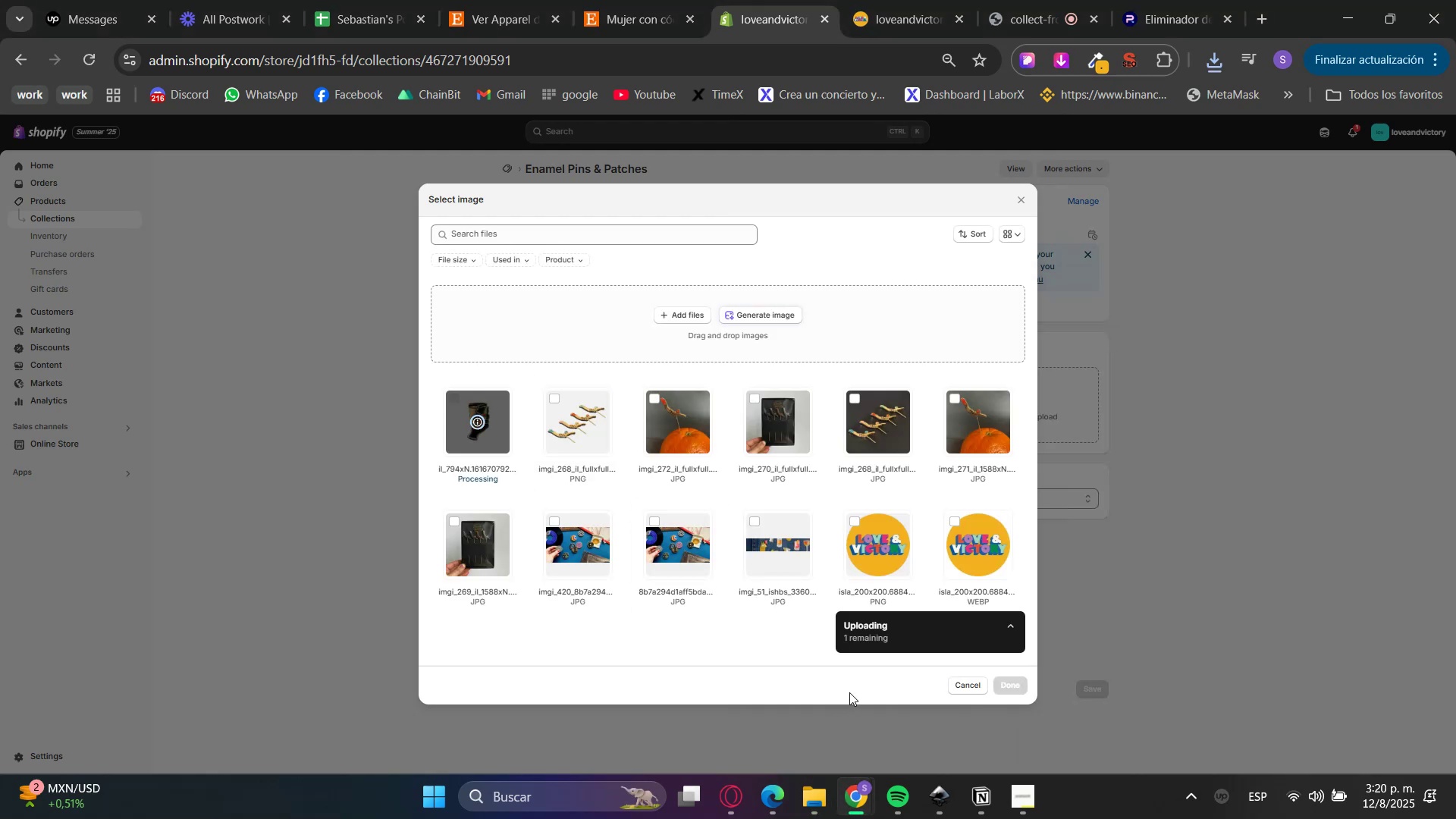 
left_click([1015, 680])
 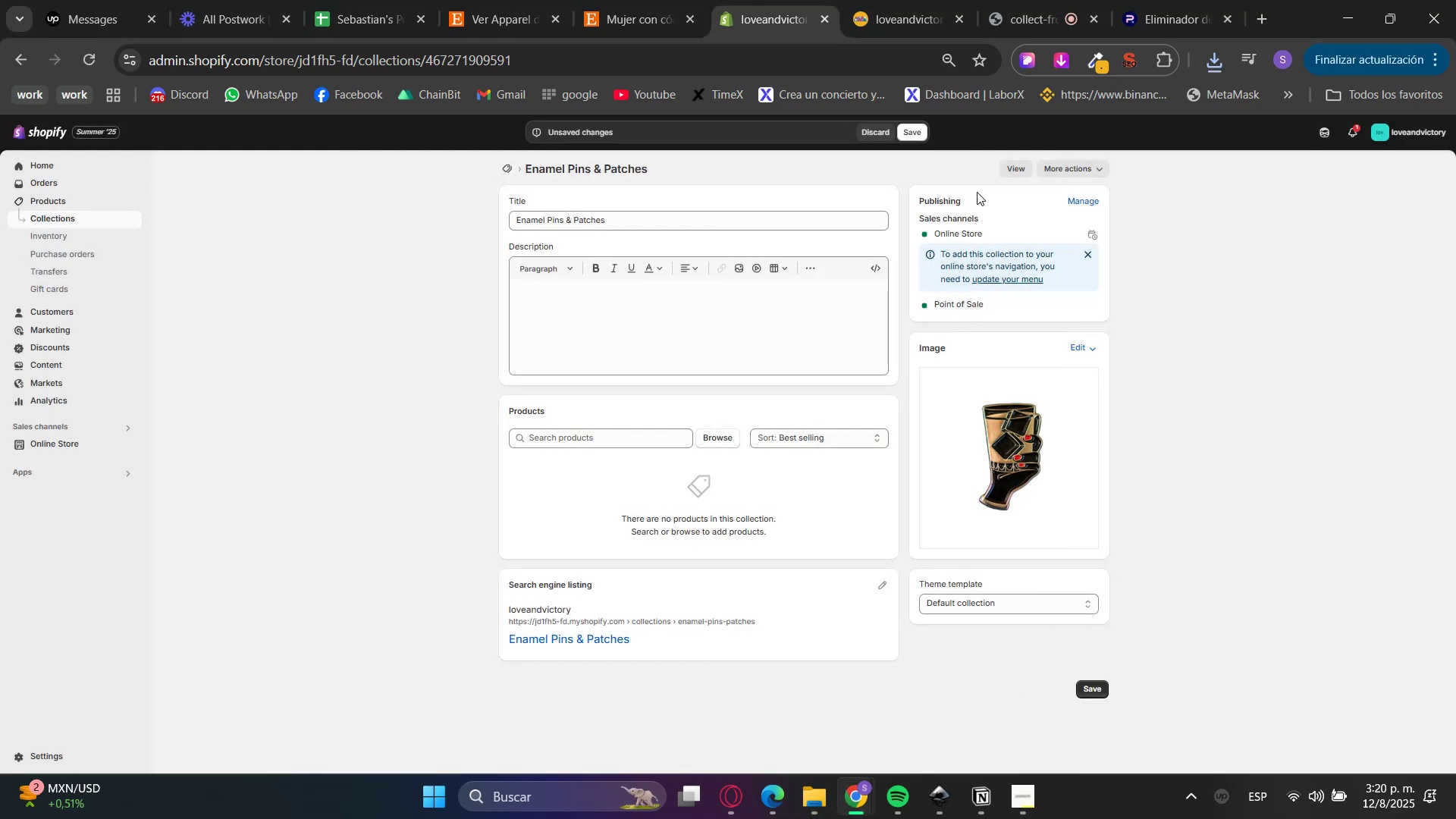 
left_click([915, 120])
 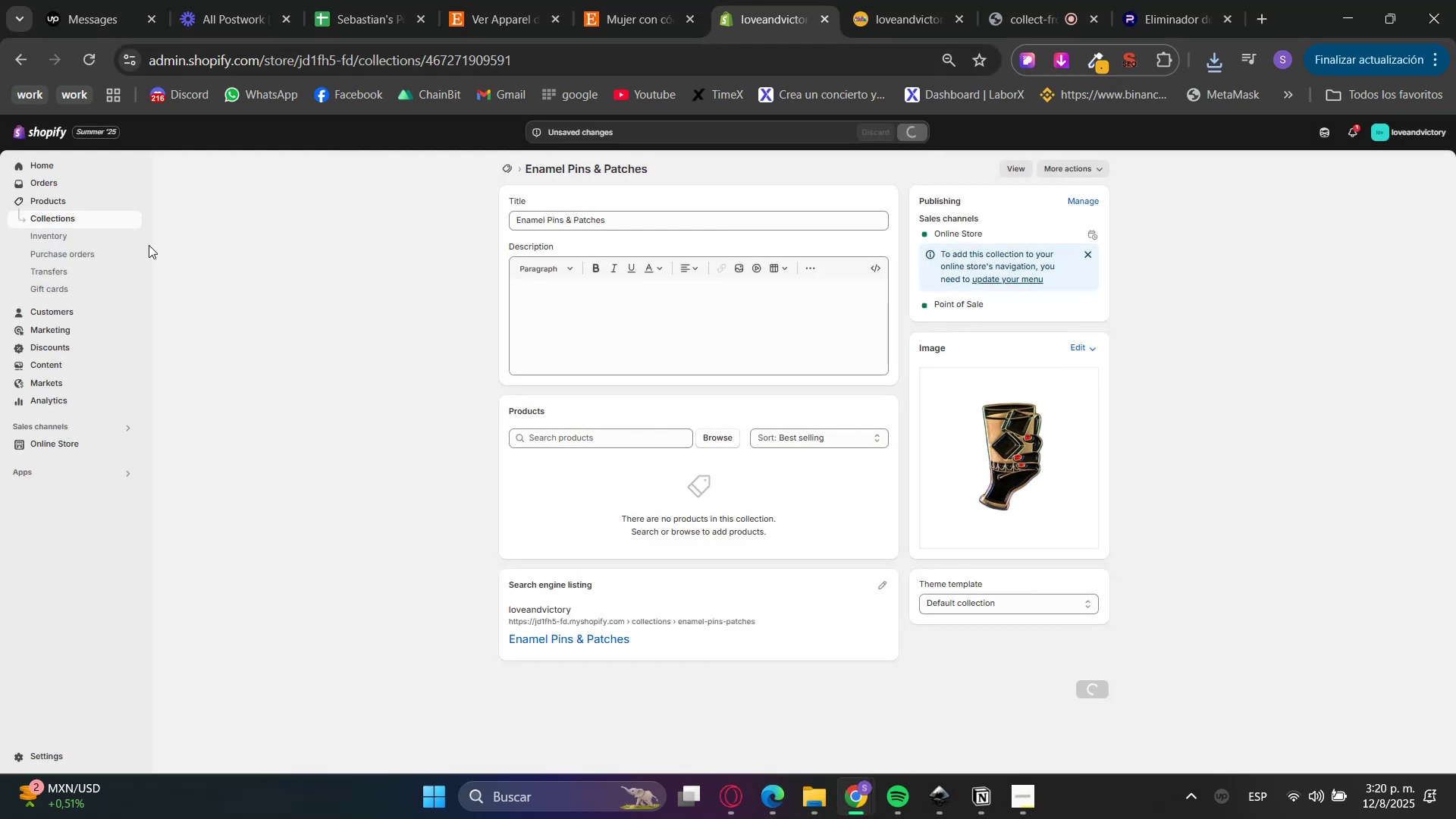 
left_click([76, 218])
 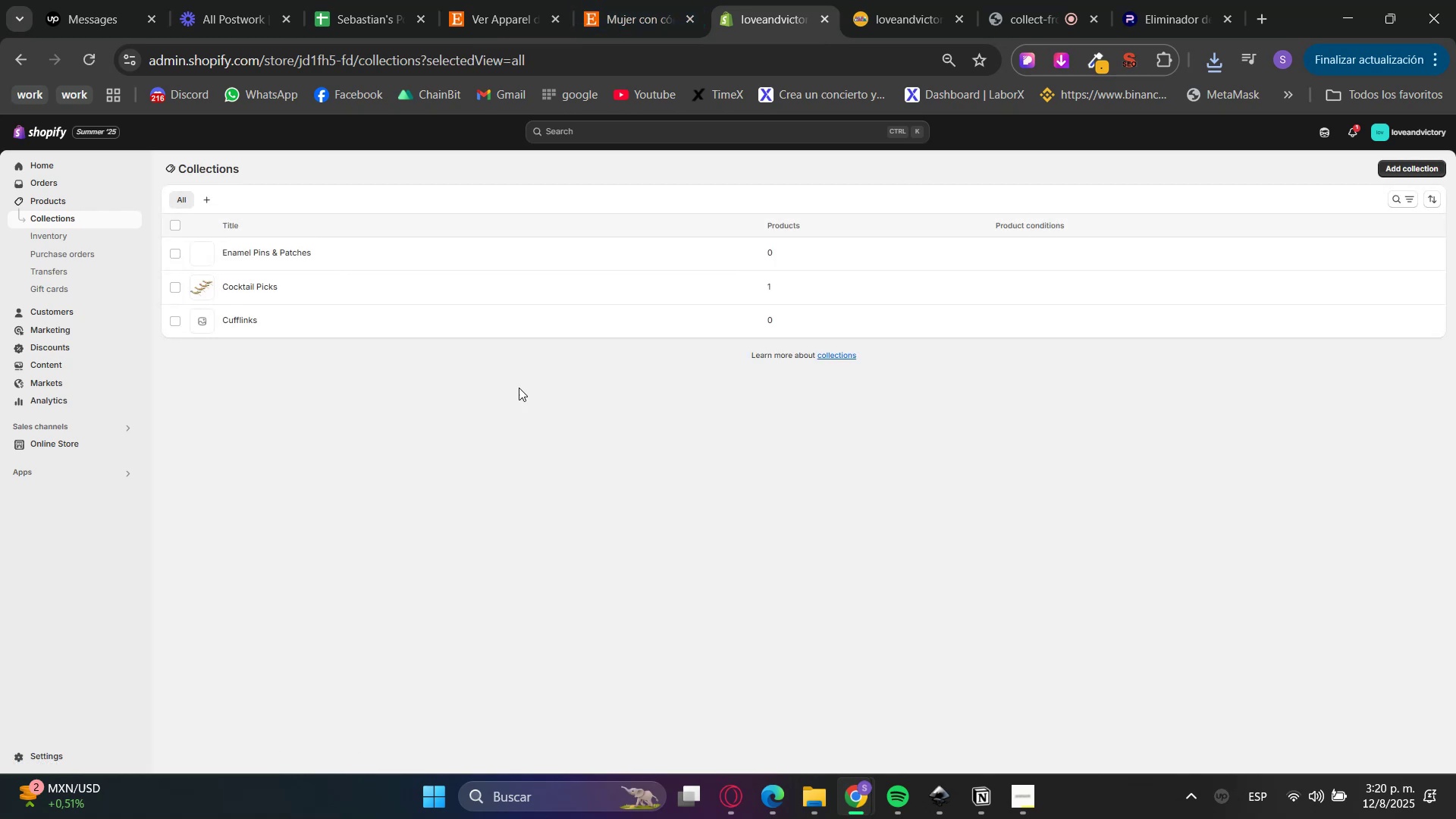 
left_click([242, 319])
 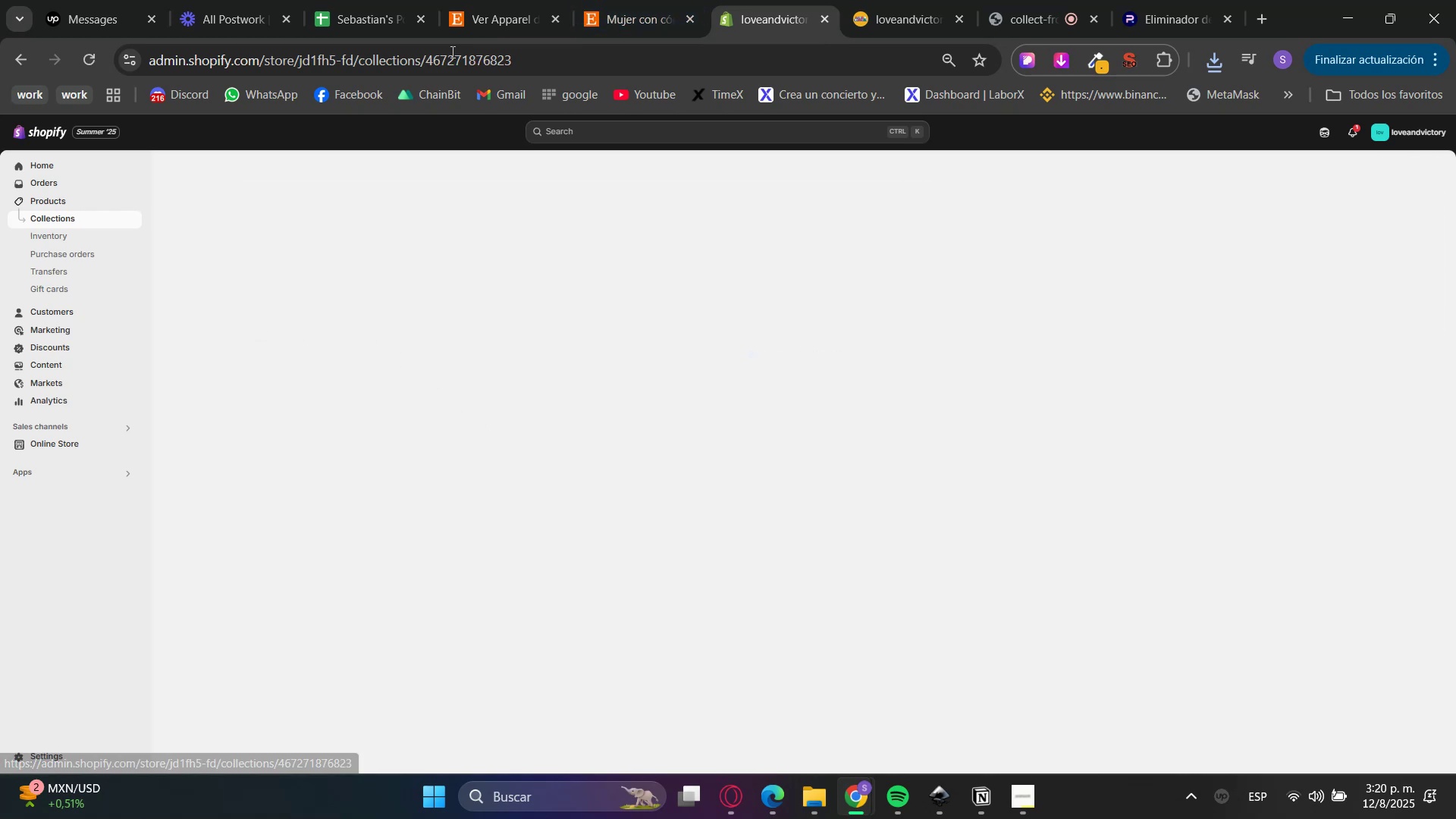 
left_click([517, 0])
 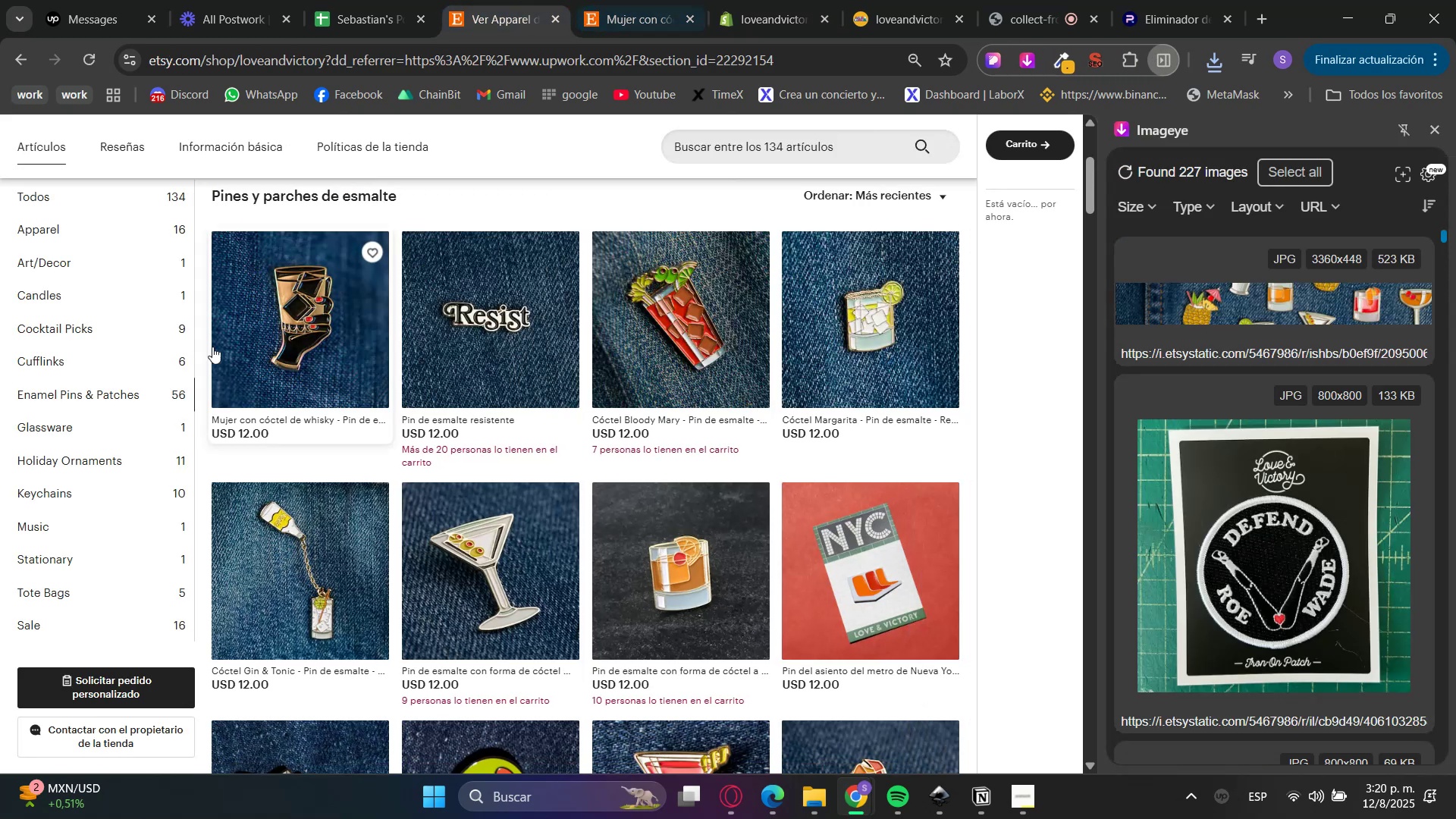 
left_click([135, 352])
 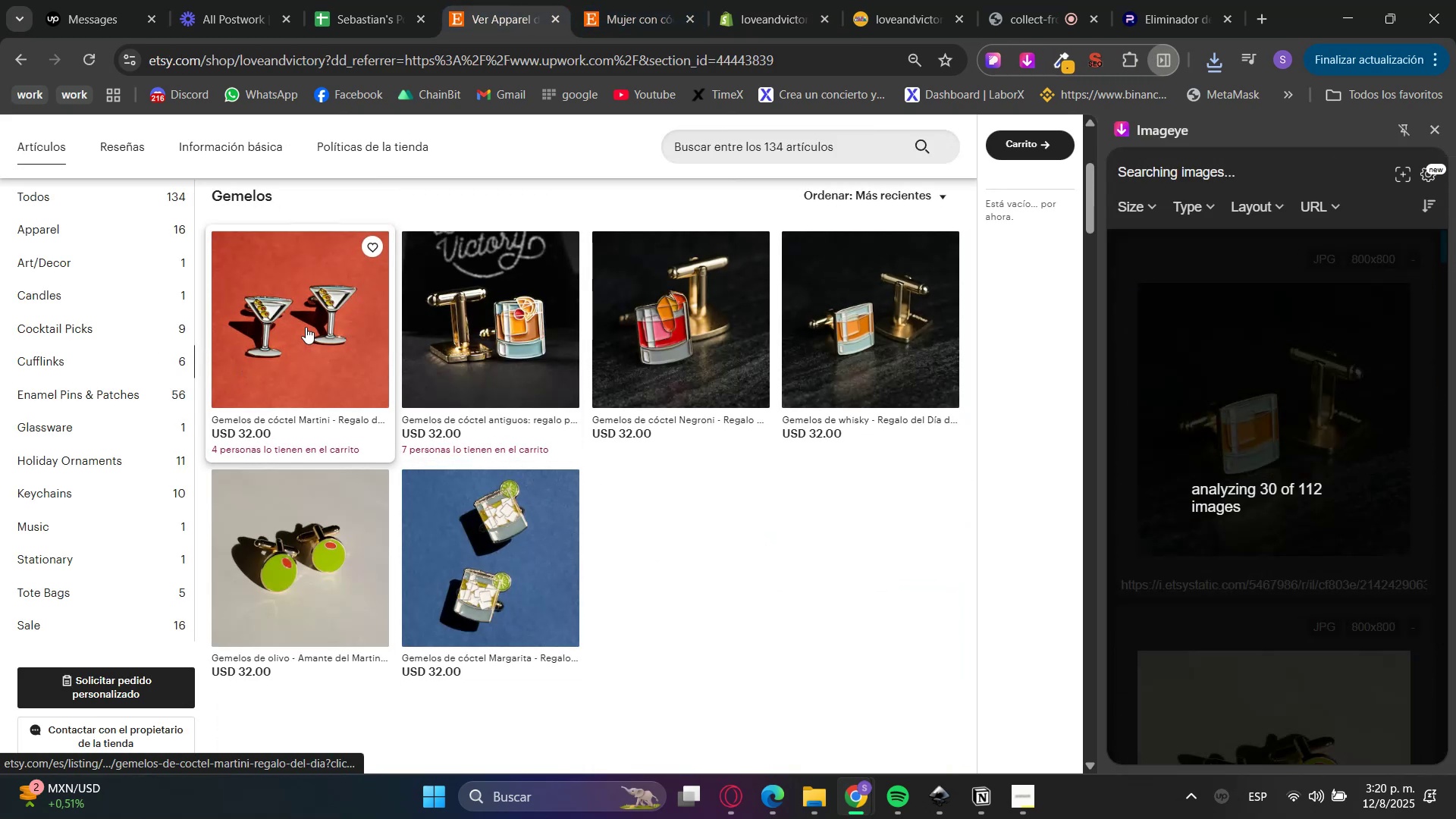 
left_click([306, 327])
 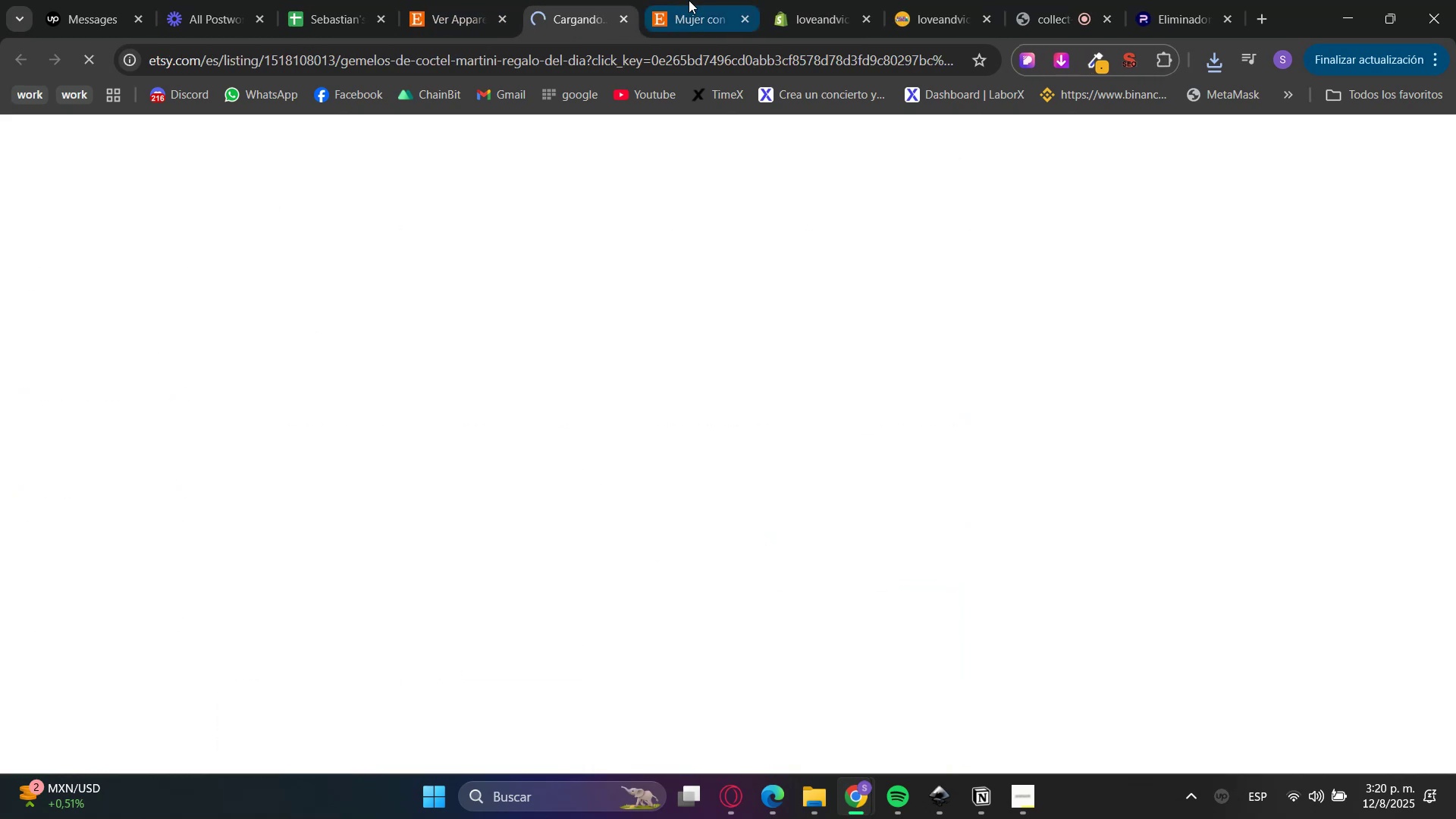 
double_click([746, 19])
 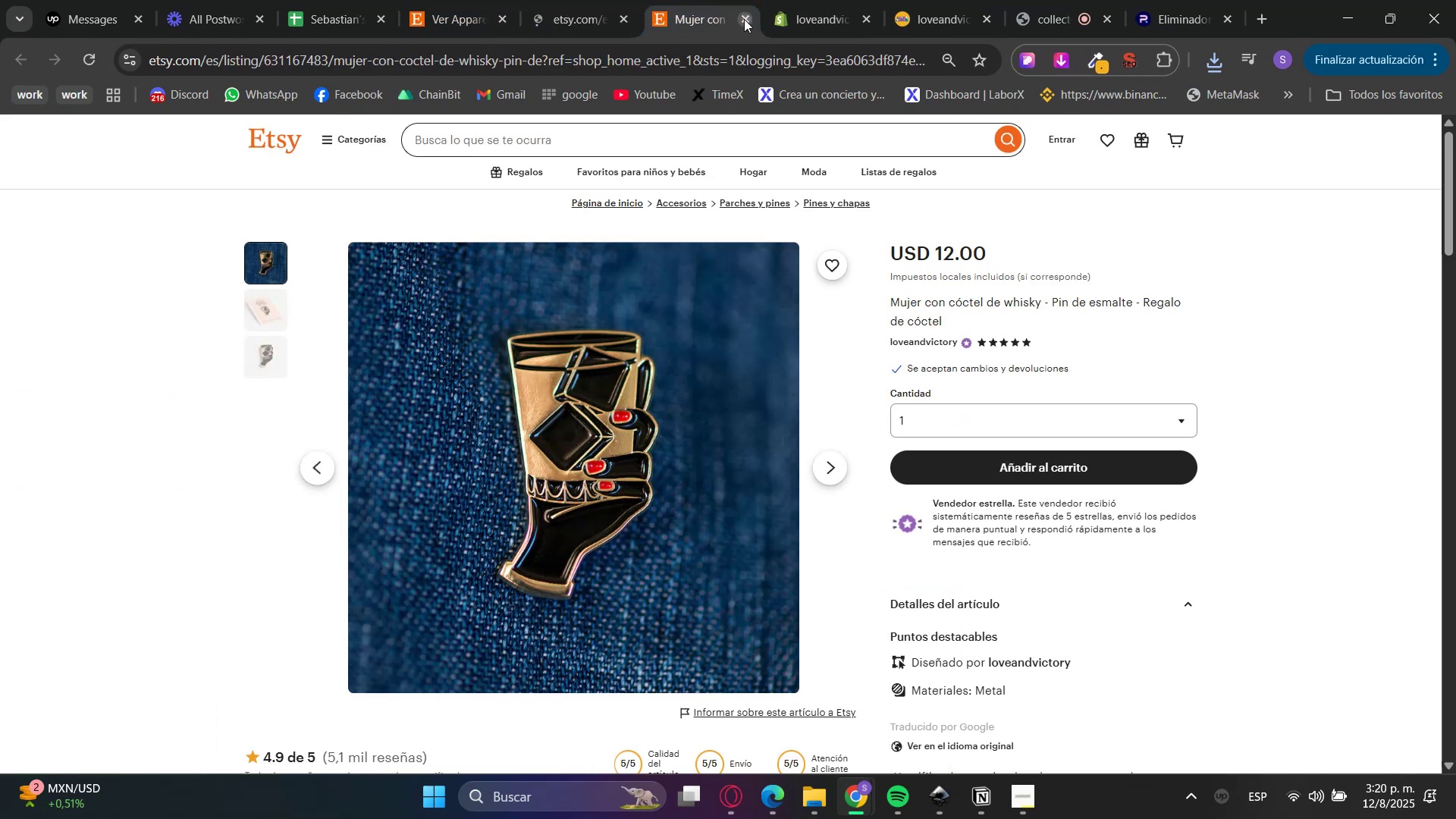 
triple_click([620, 0])
 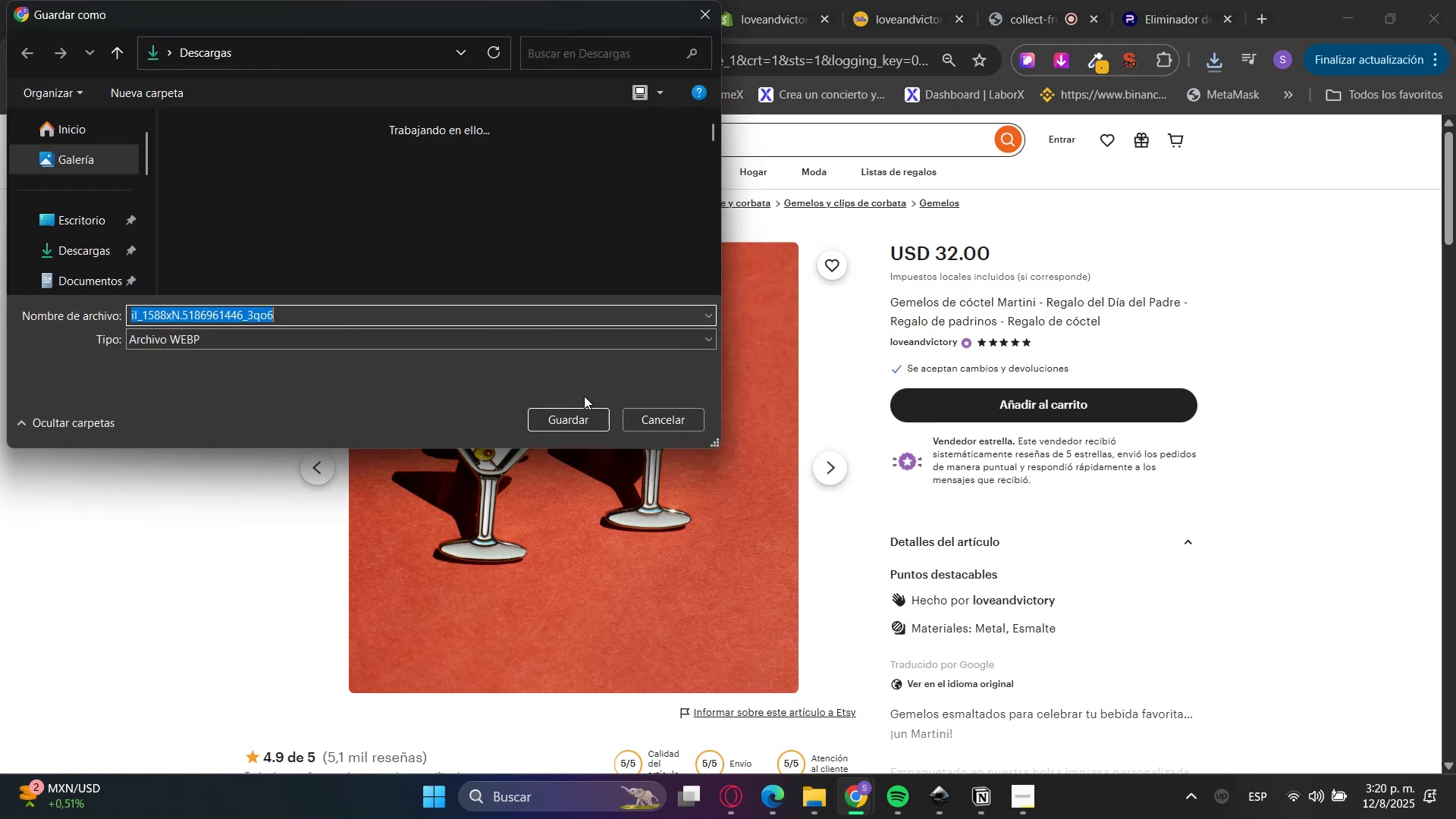 
left_click([855, 0])
 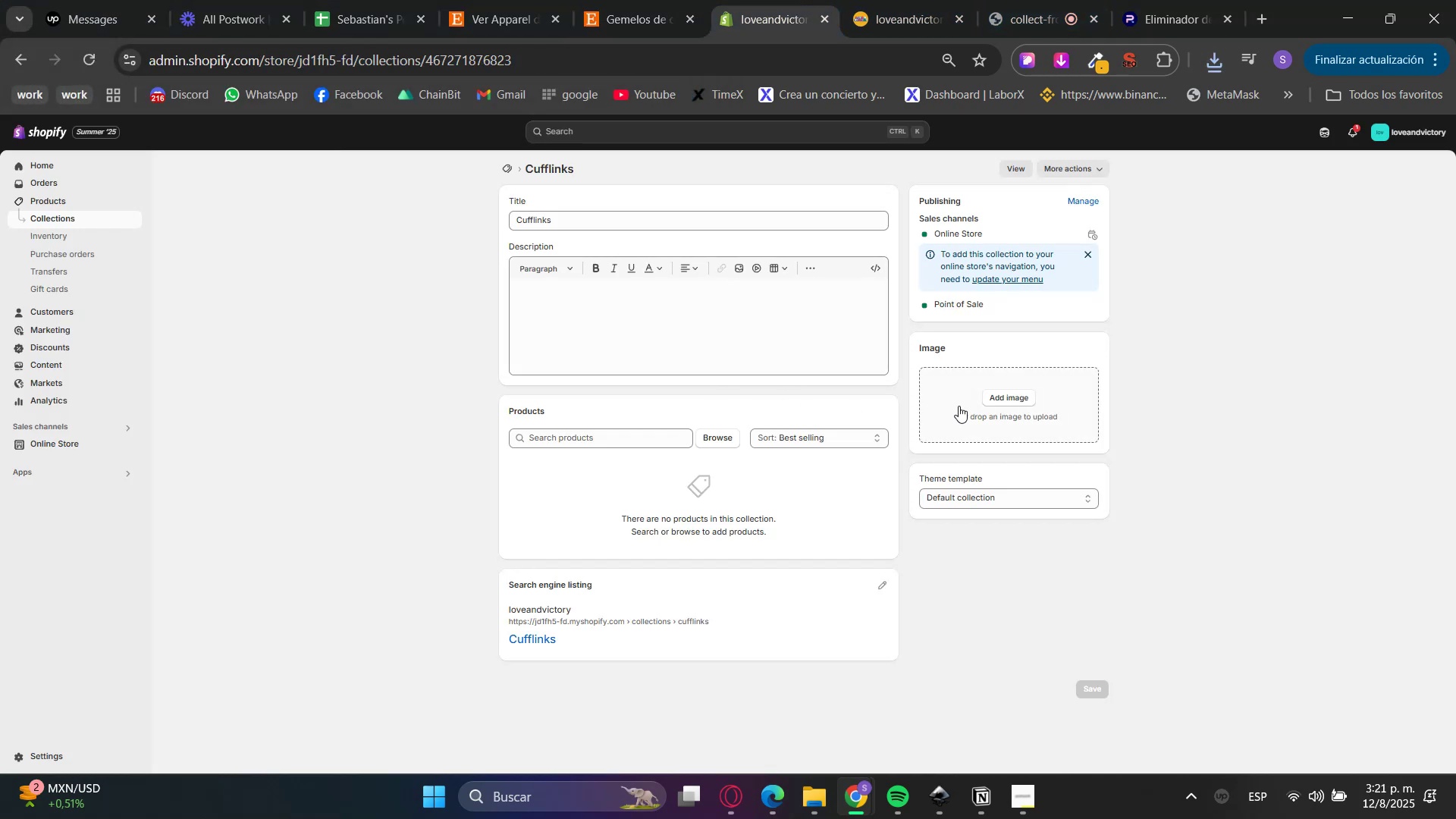 
left_click([995, 397])
 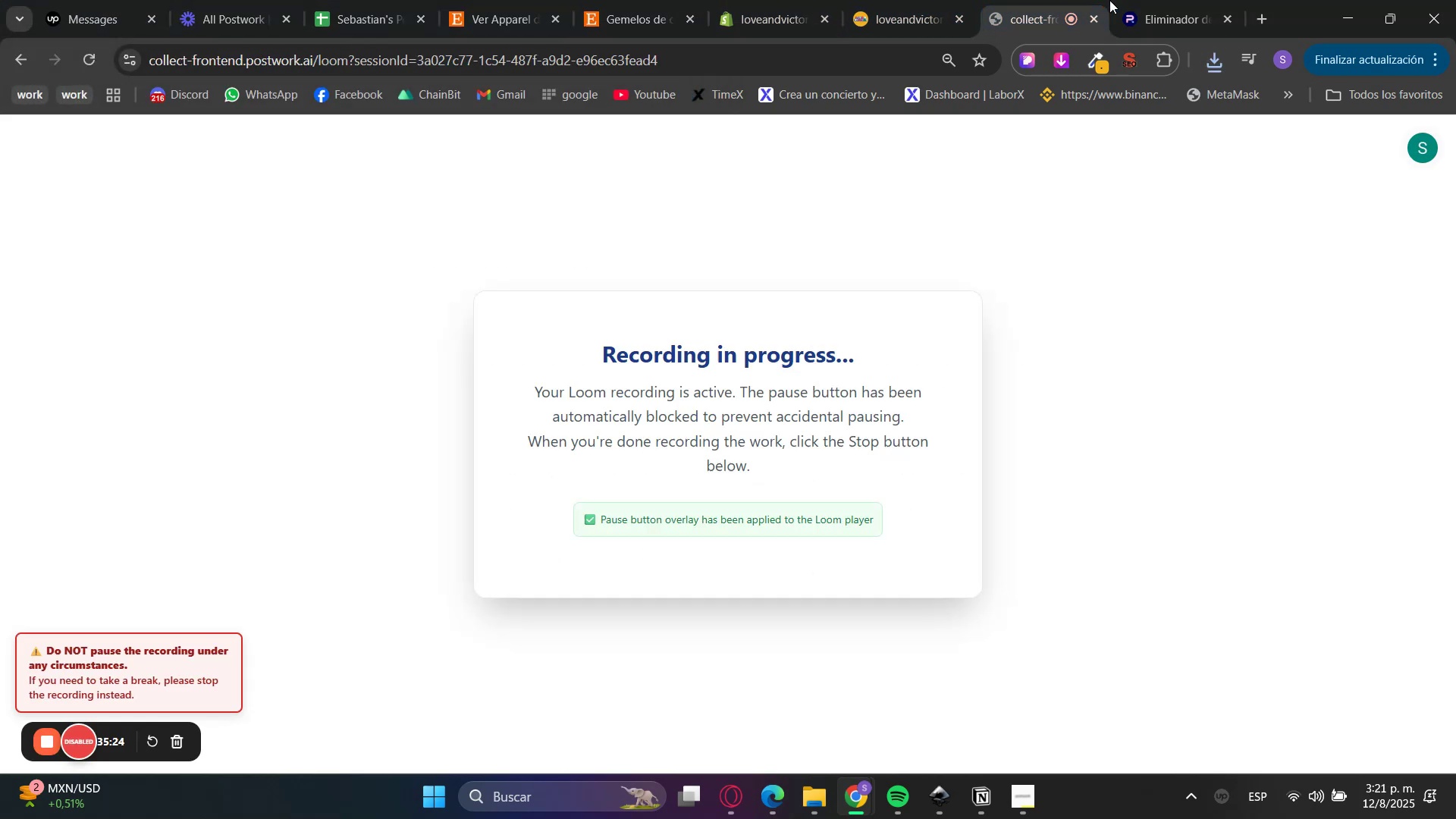 
double_click([1132, 0])
 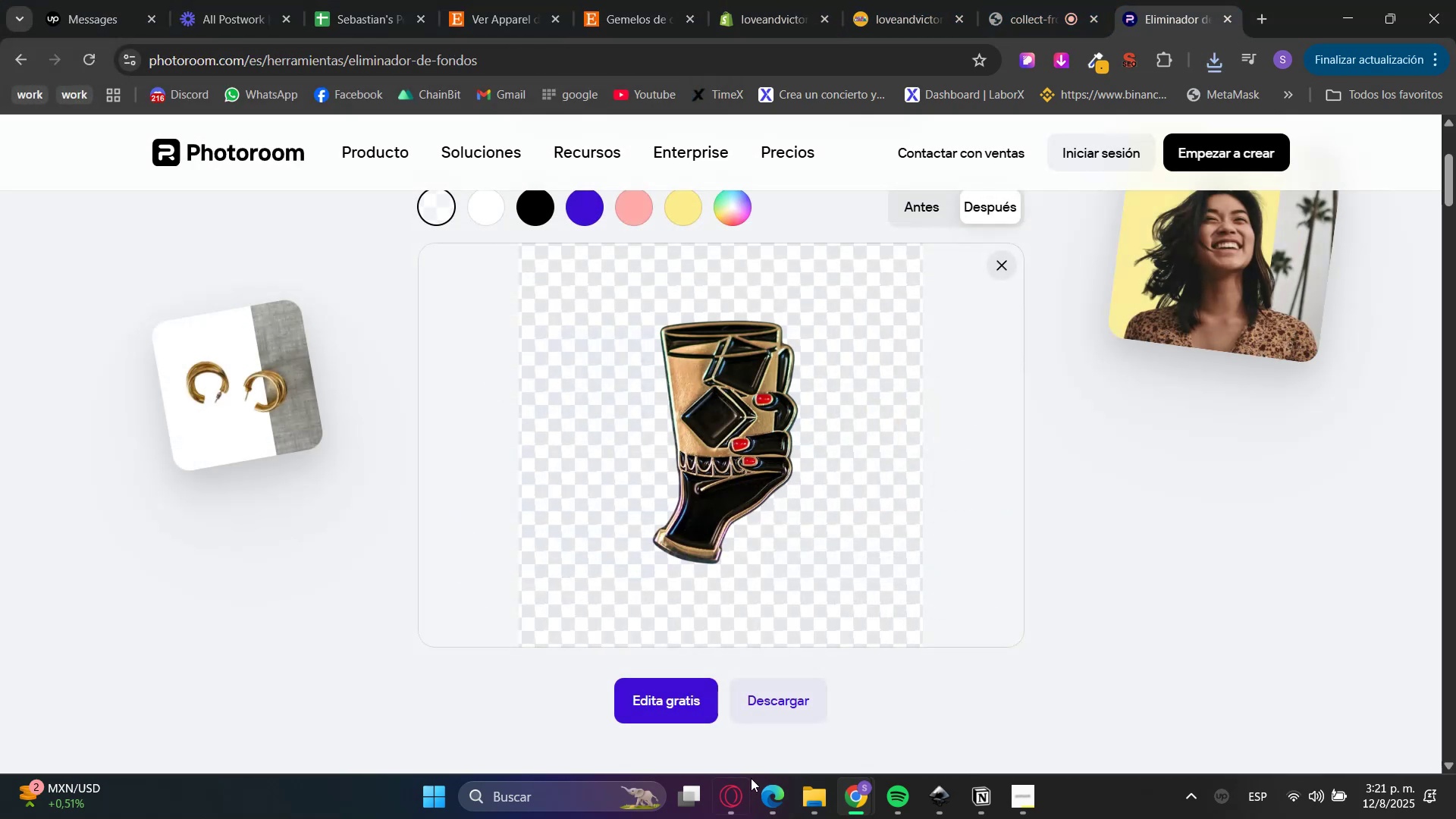 
left_click([814, 800])
 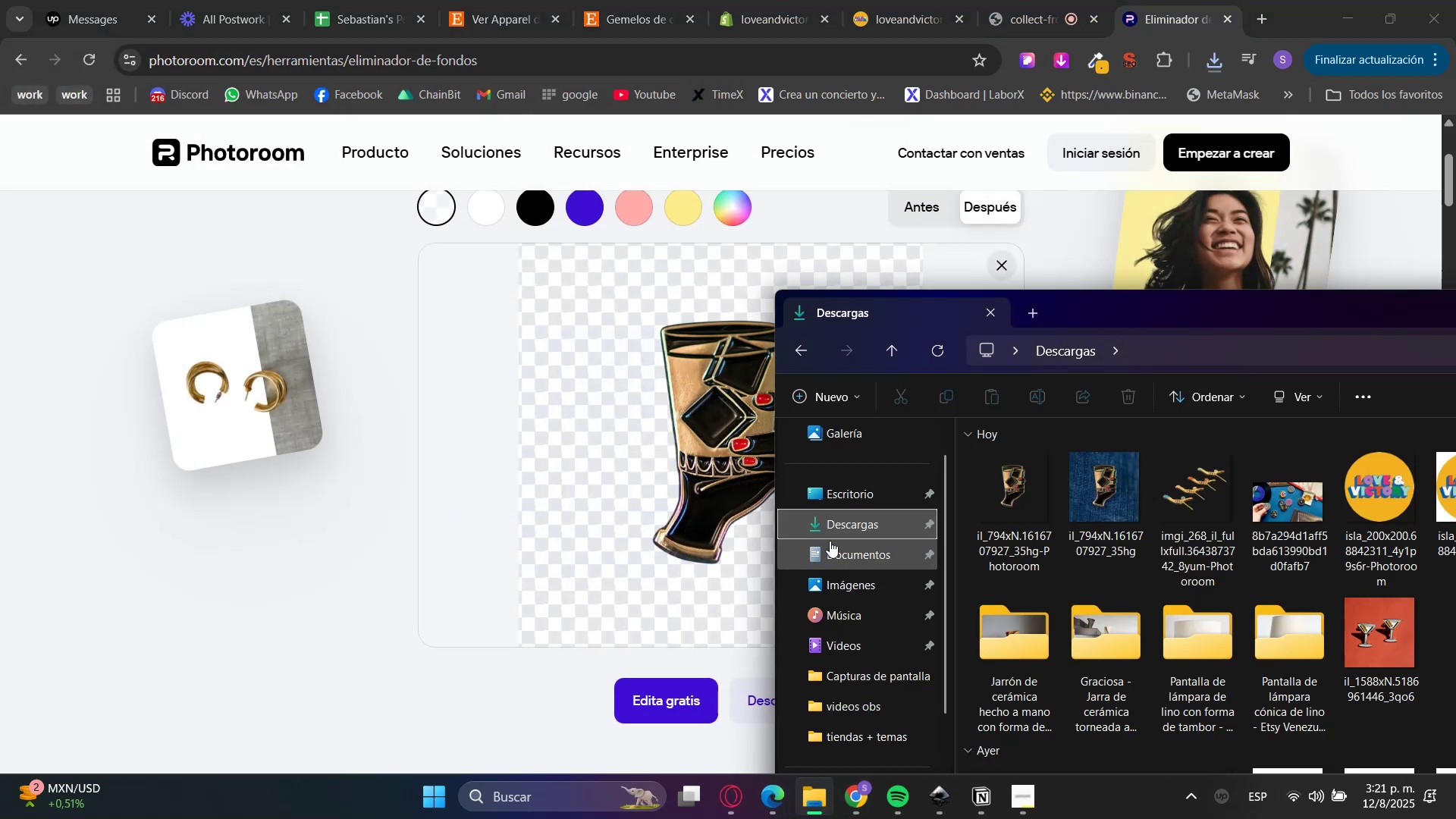 
left_click([832, 538])
 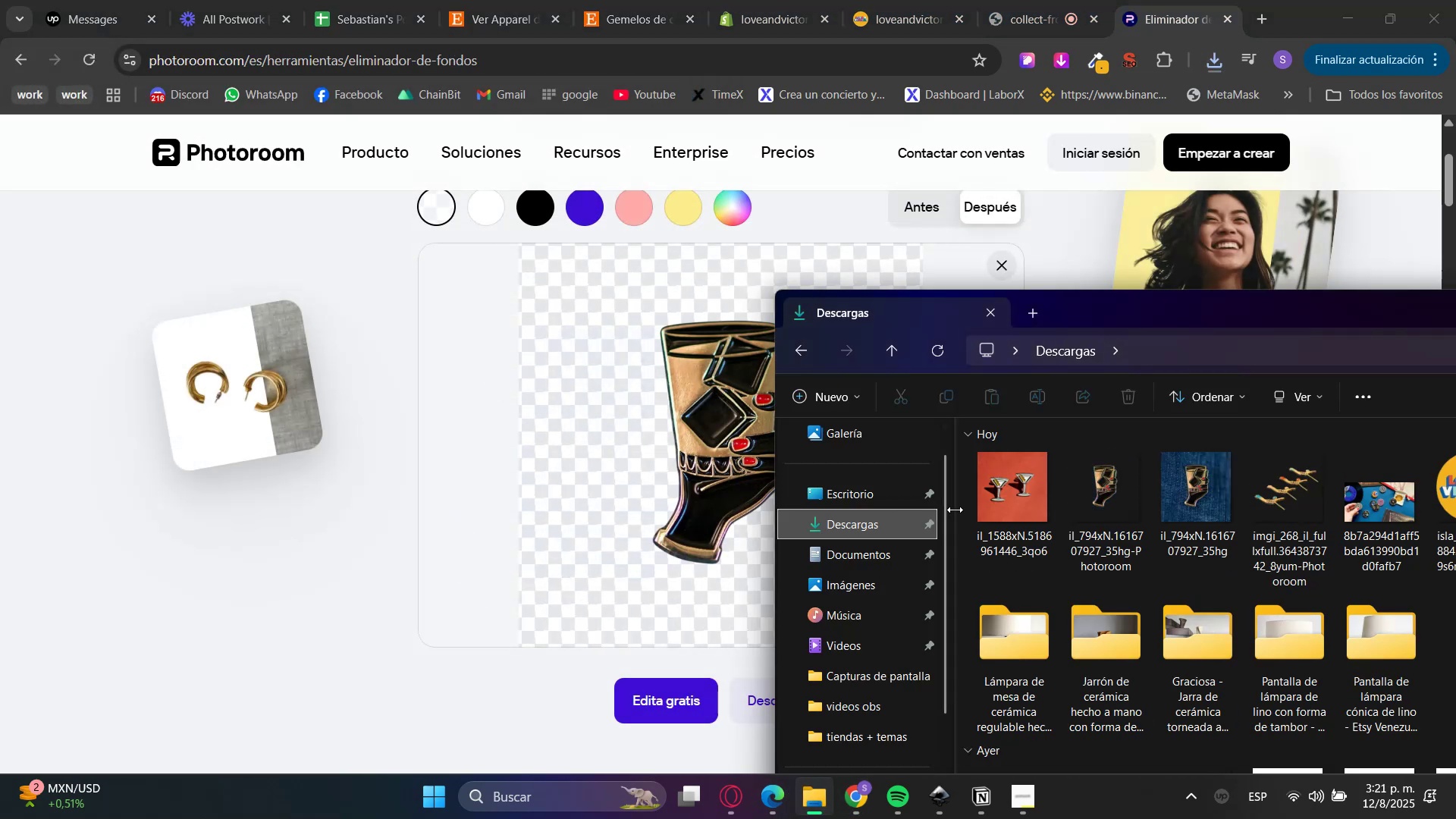 
left_click_drag(start_coordinate=[1021, 506], to_coordinate=[555, 428])
 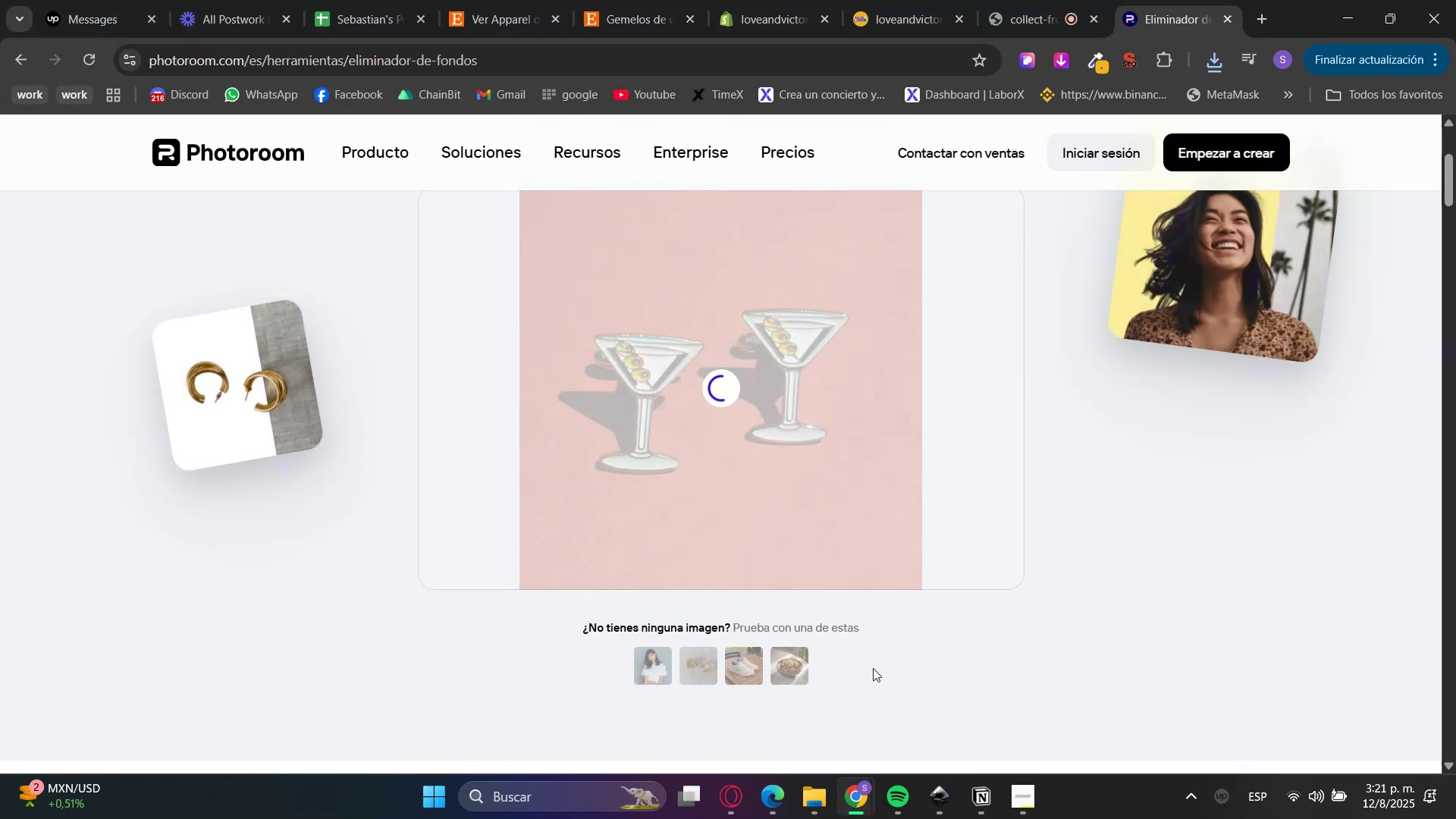 
left_click([774, 701])
 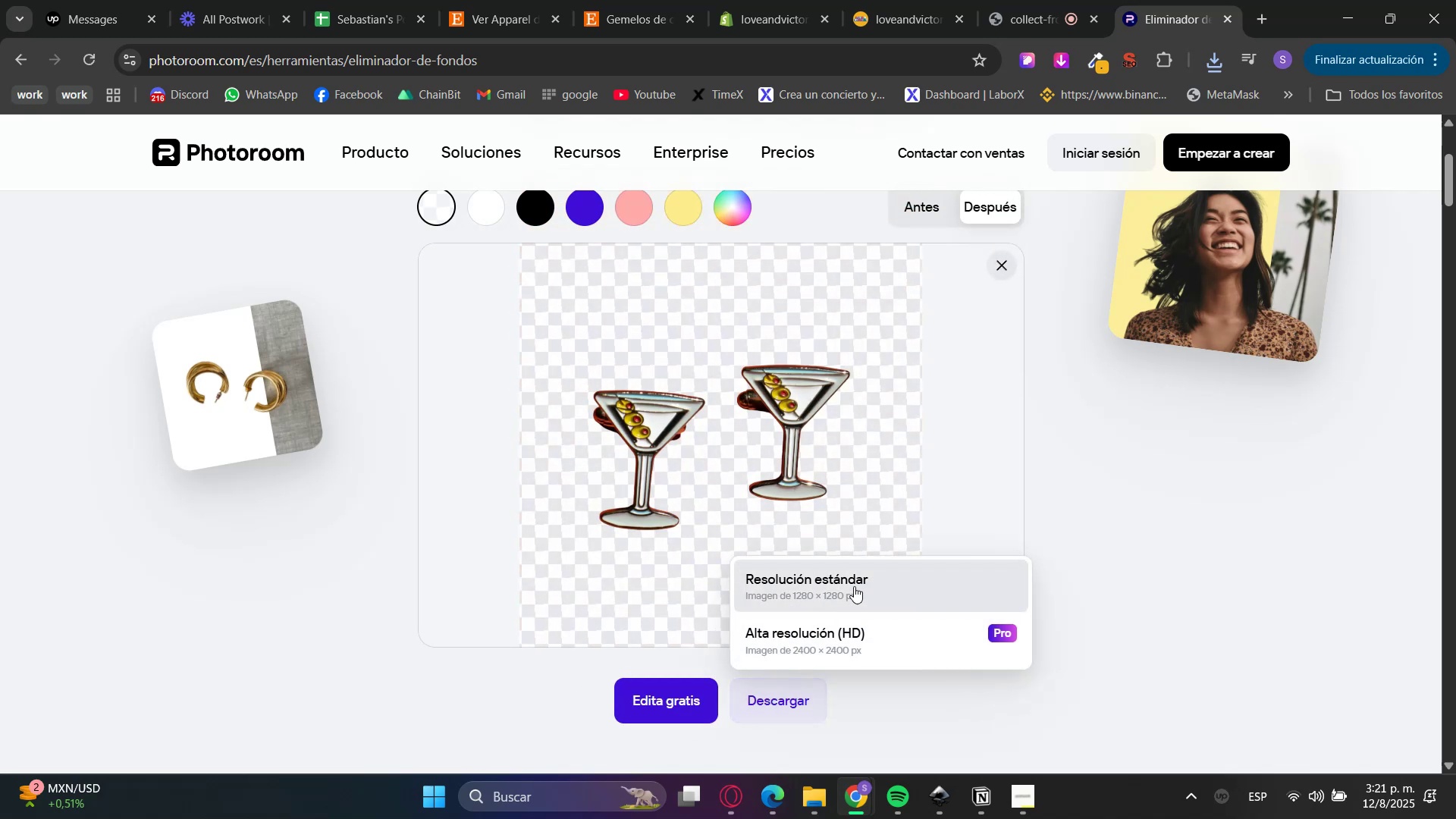 
left_click([860, 579])
 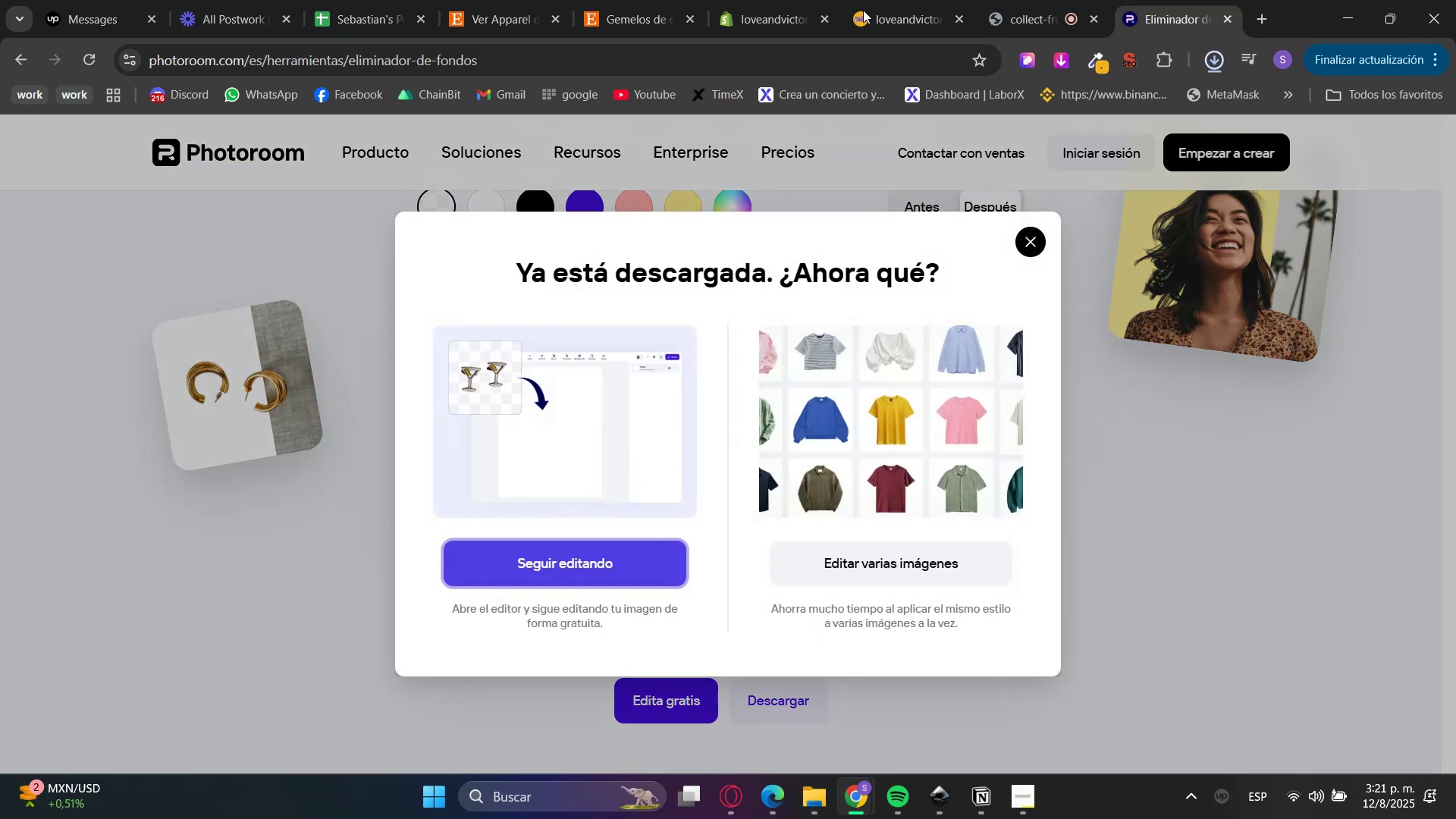 
left_click([799, 0])
 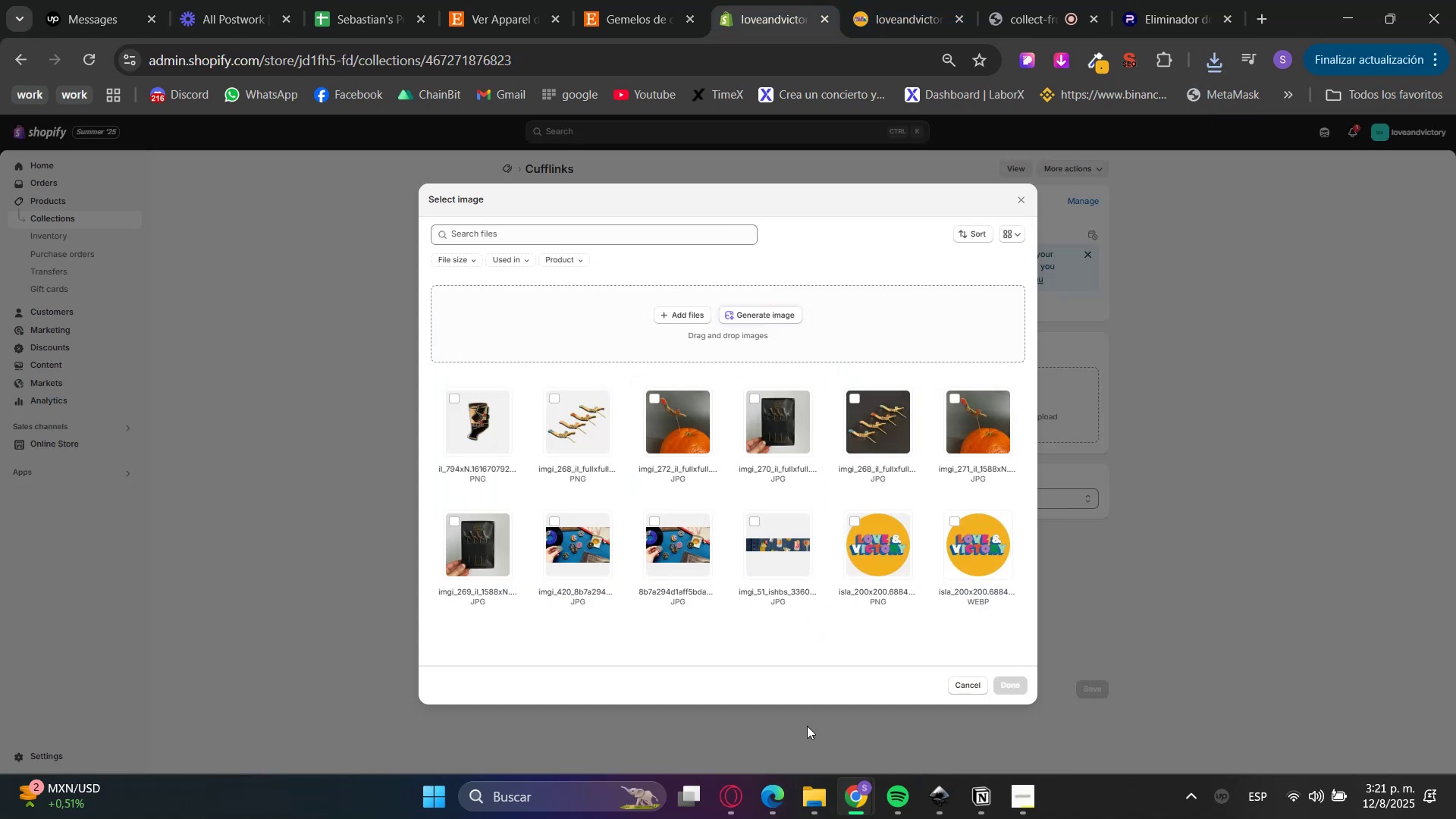 
left_click([812, 789])
 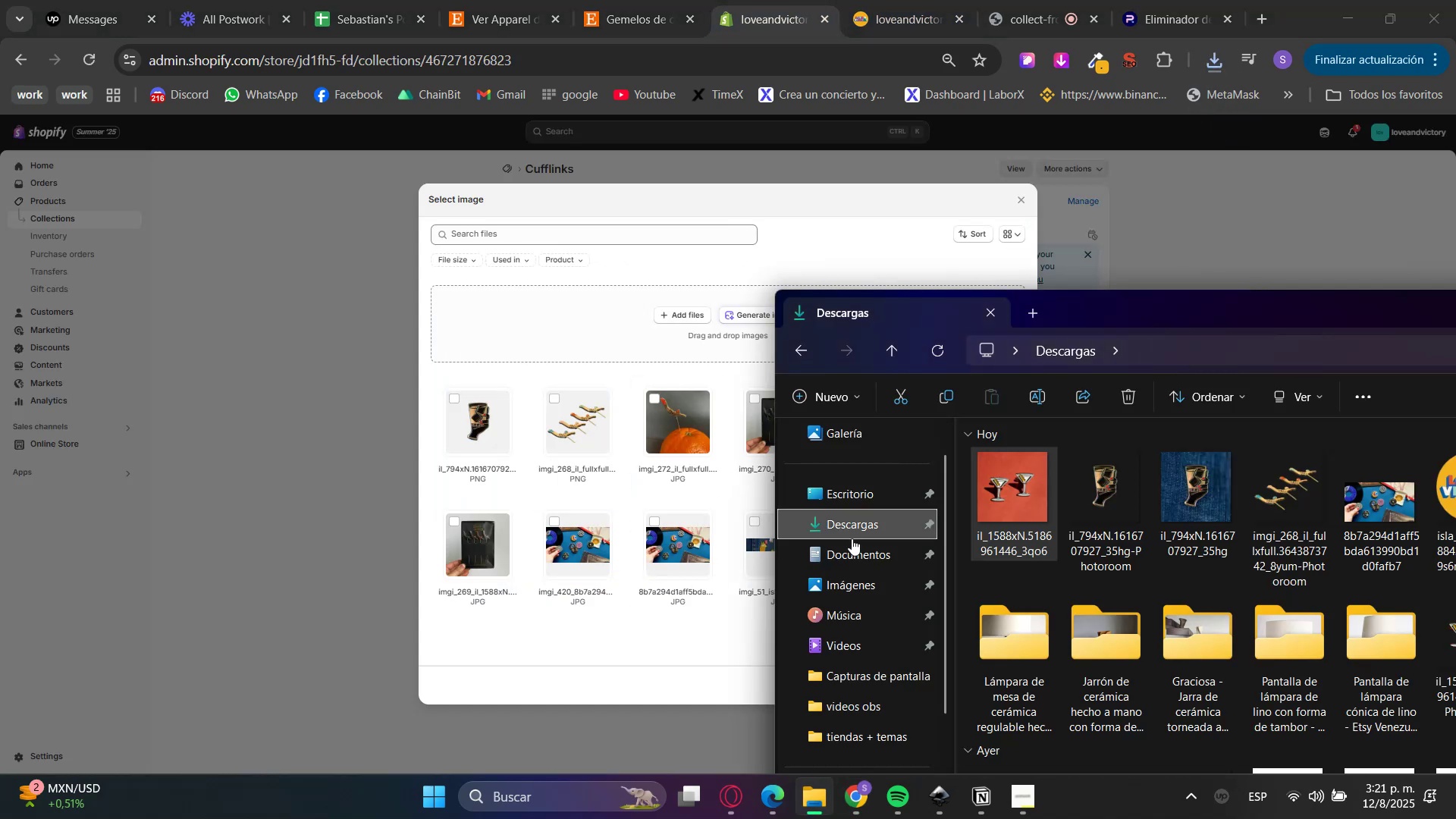 
left_click([850, 532])
 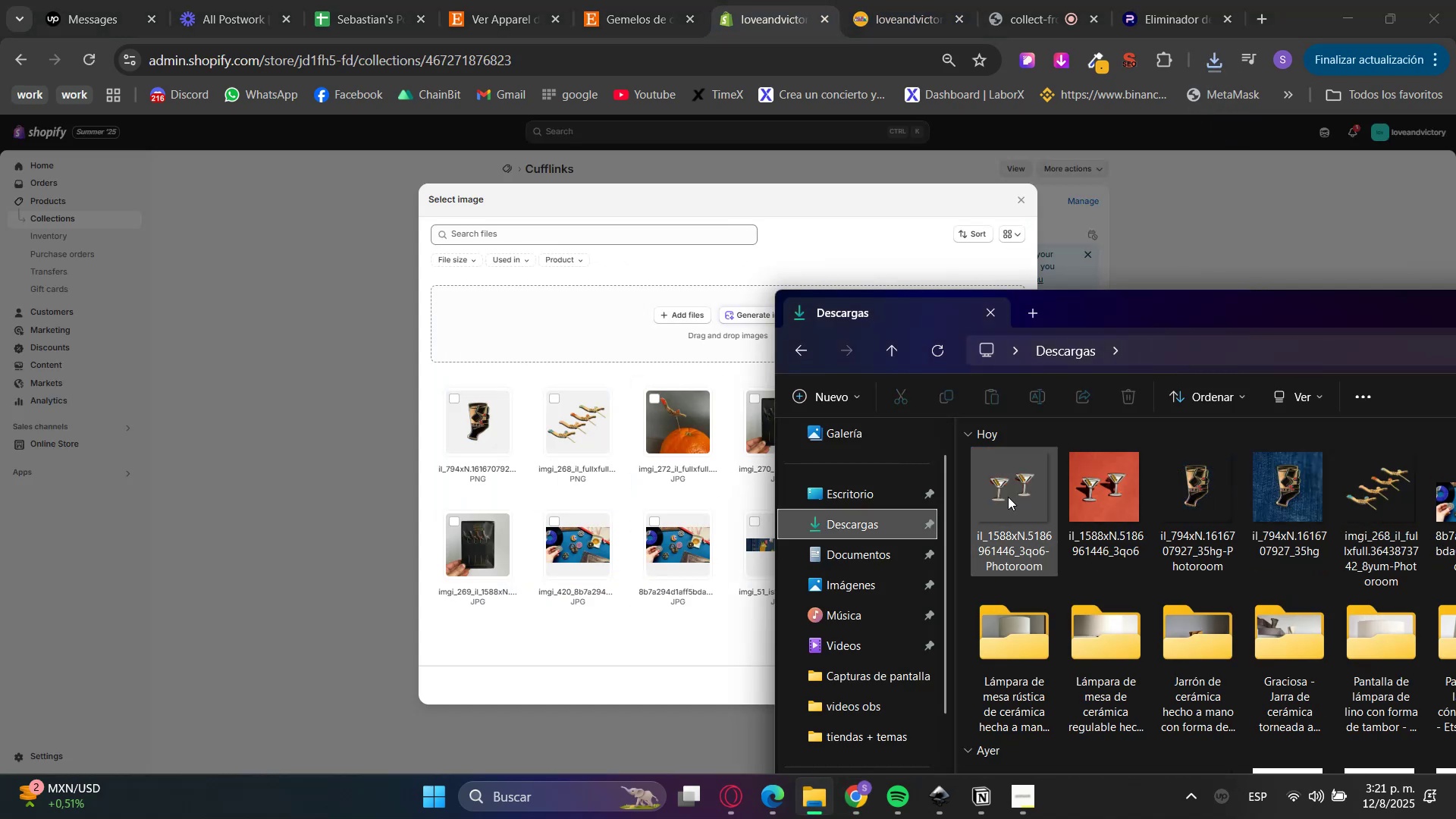 
left_click_drag(start_coordinate=[1021, 497], to_coordinate=[656, 475])
 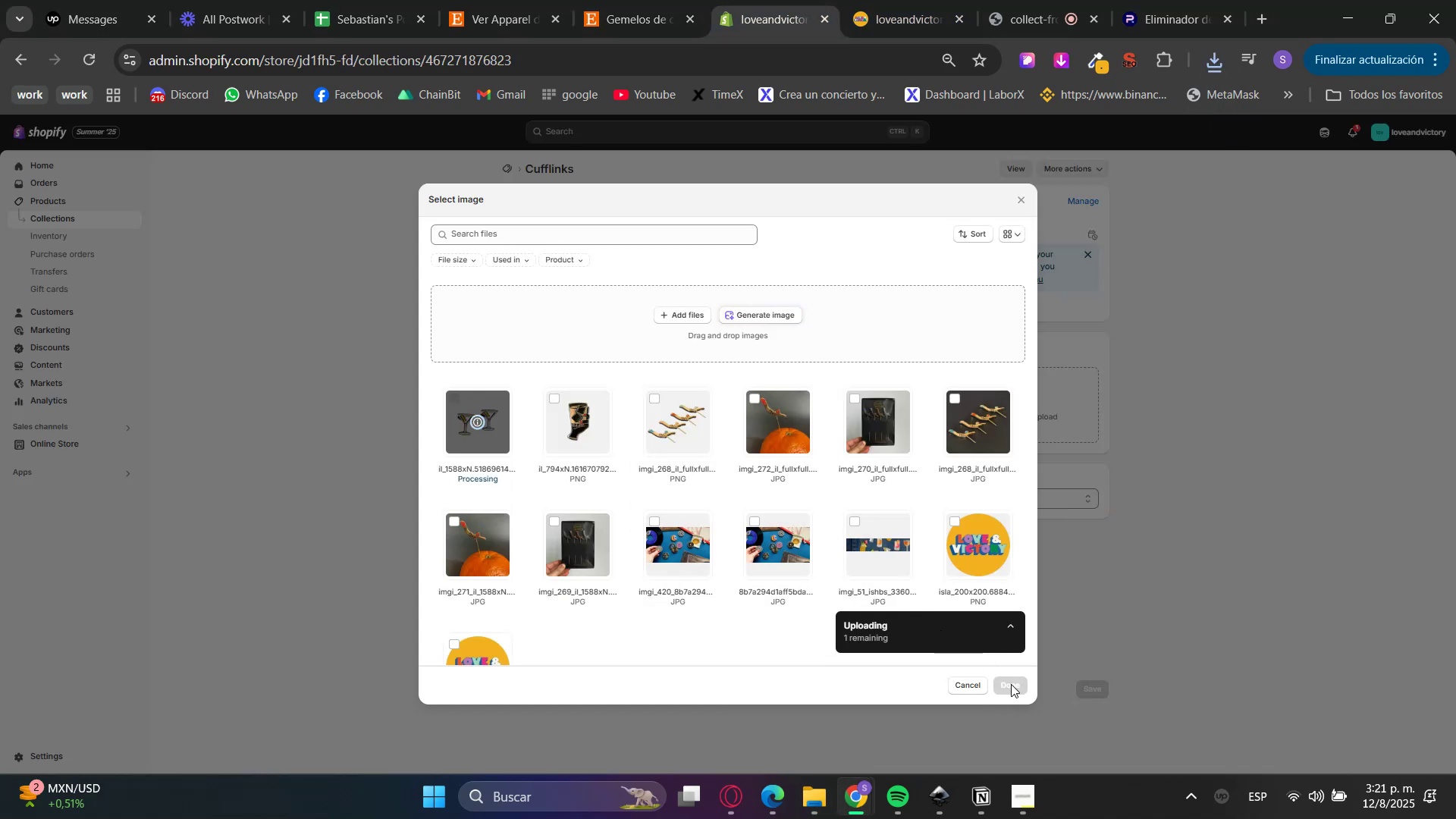 
wait(5.36)
 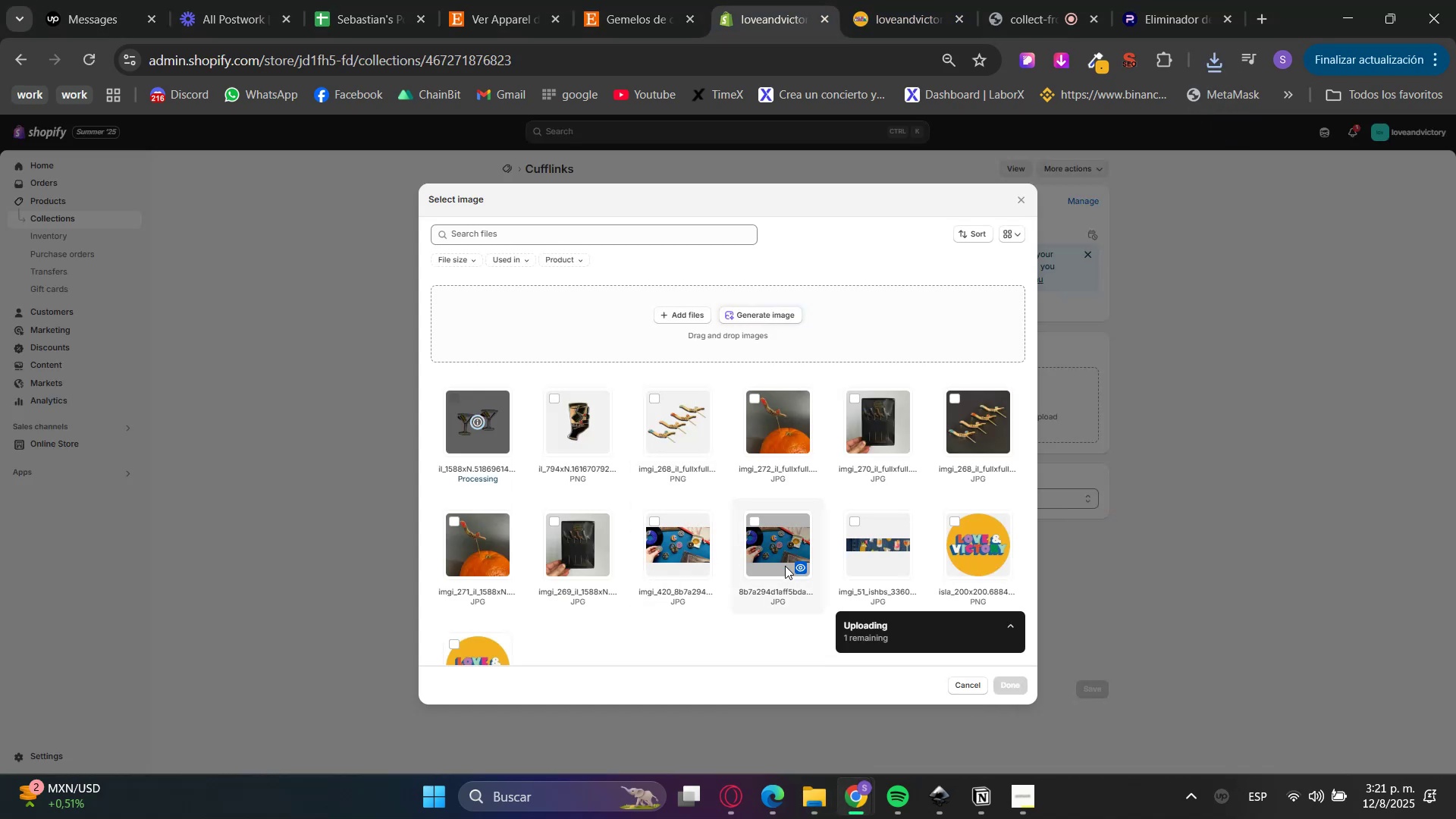 
left_click([1011, 684])
 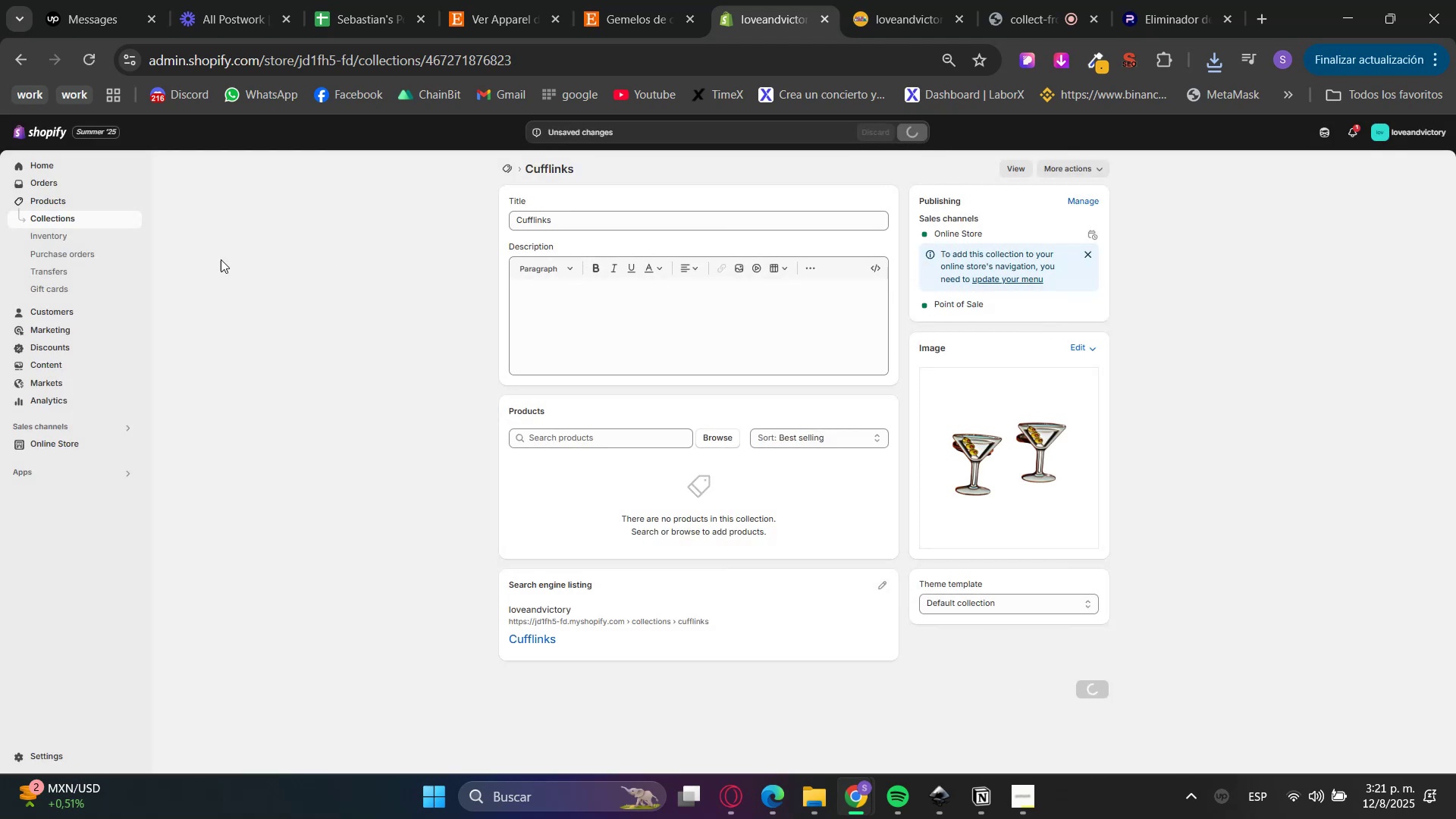 
left_click([901, 0])
 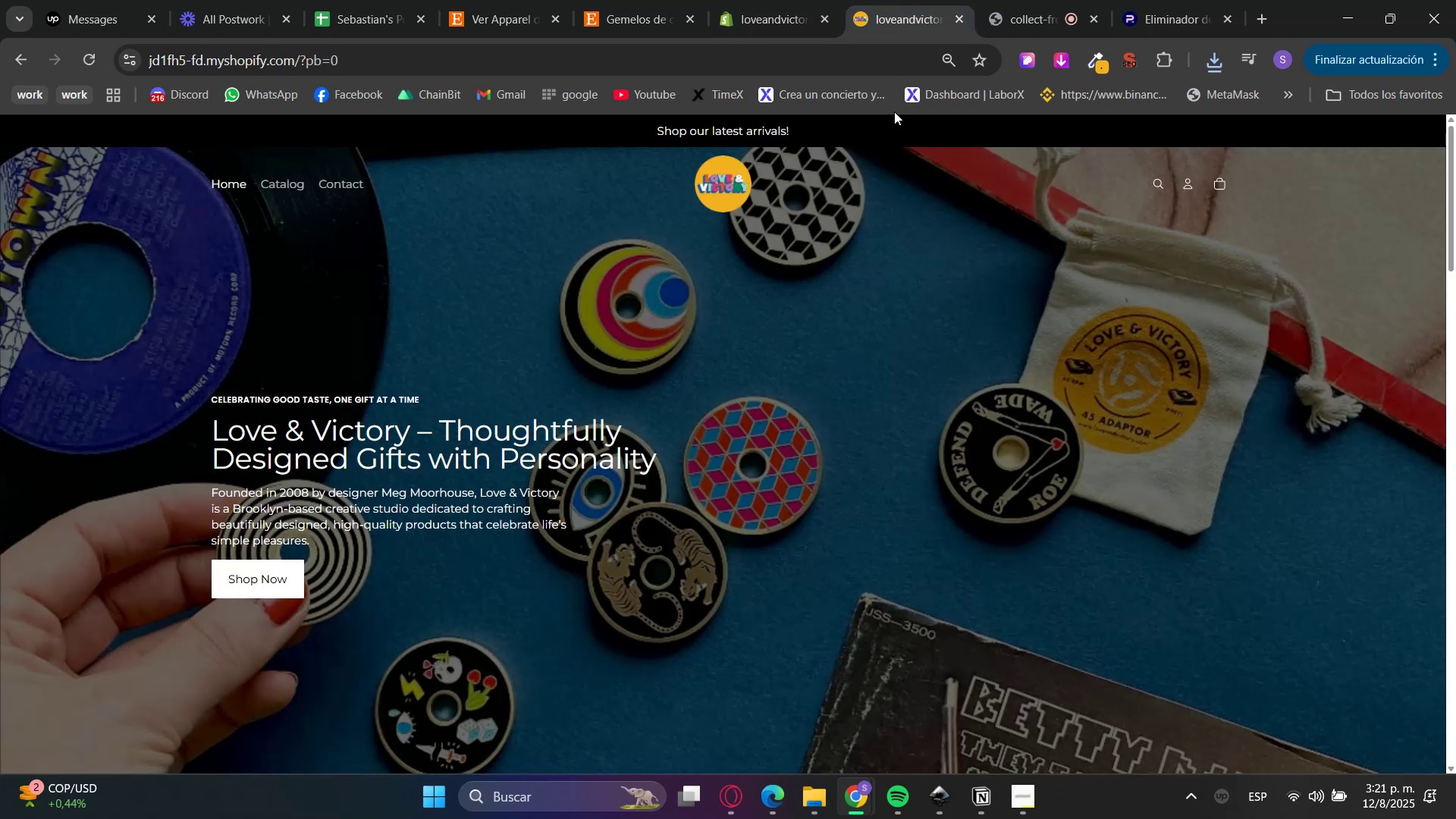 
scroll: coordinate [899, 436], scroll_direction: up, amount: 4.0
 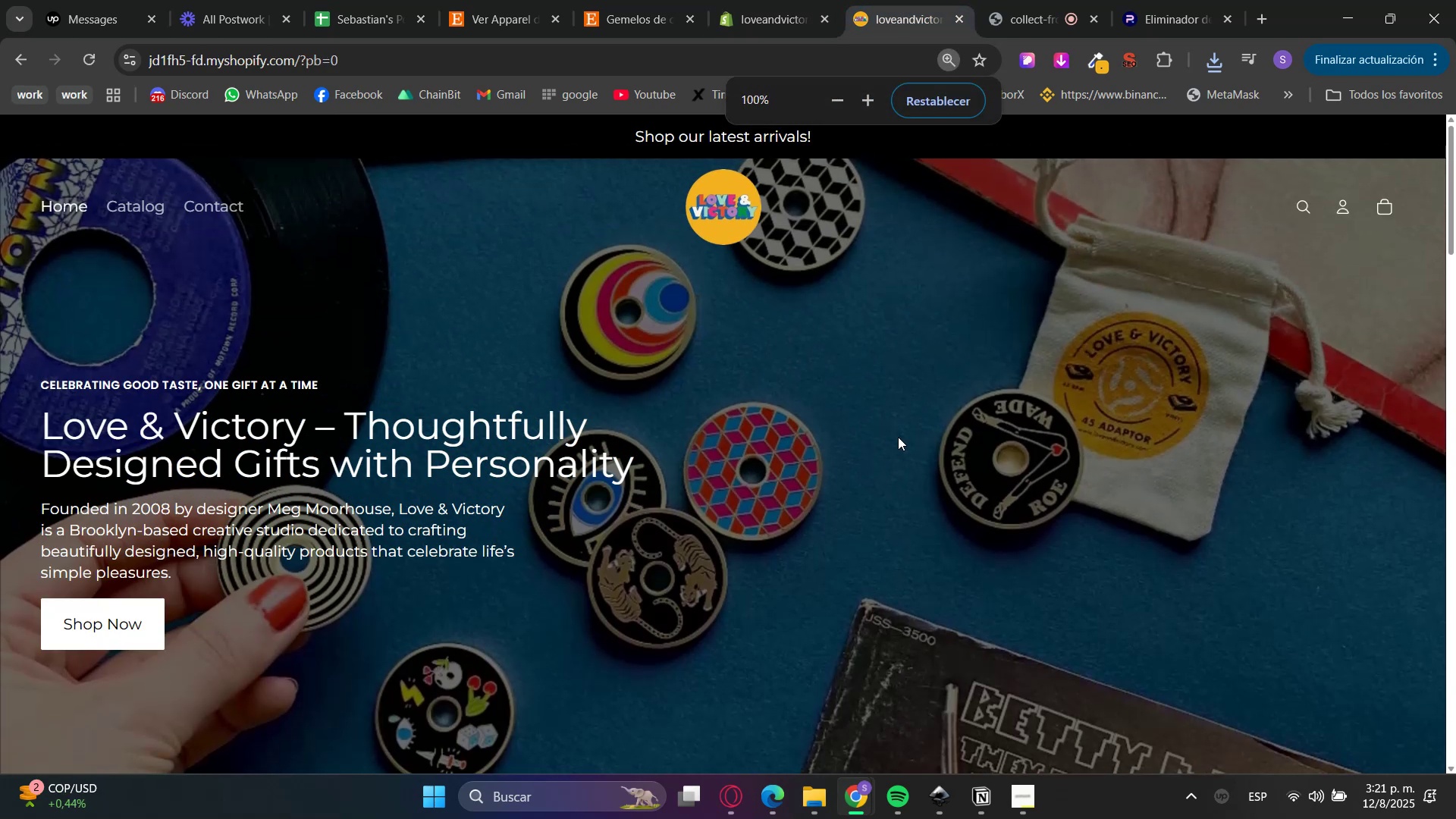 
hold_key(key=ControlLeft, duration=0.8)
 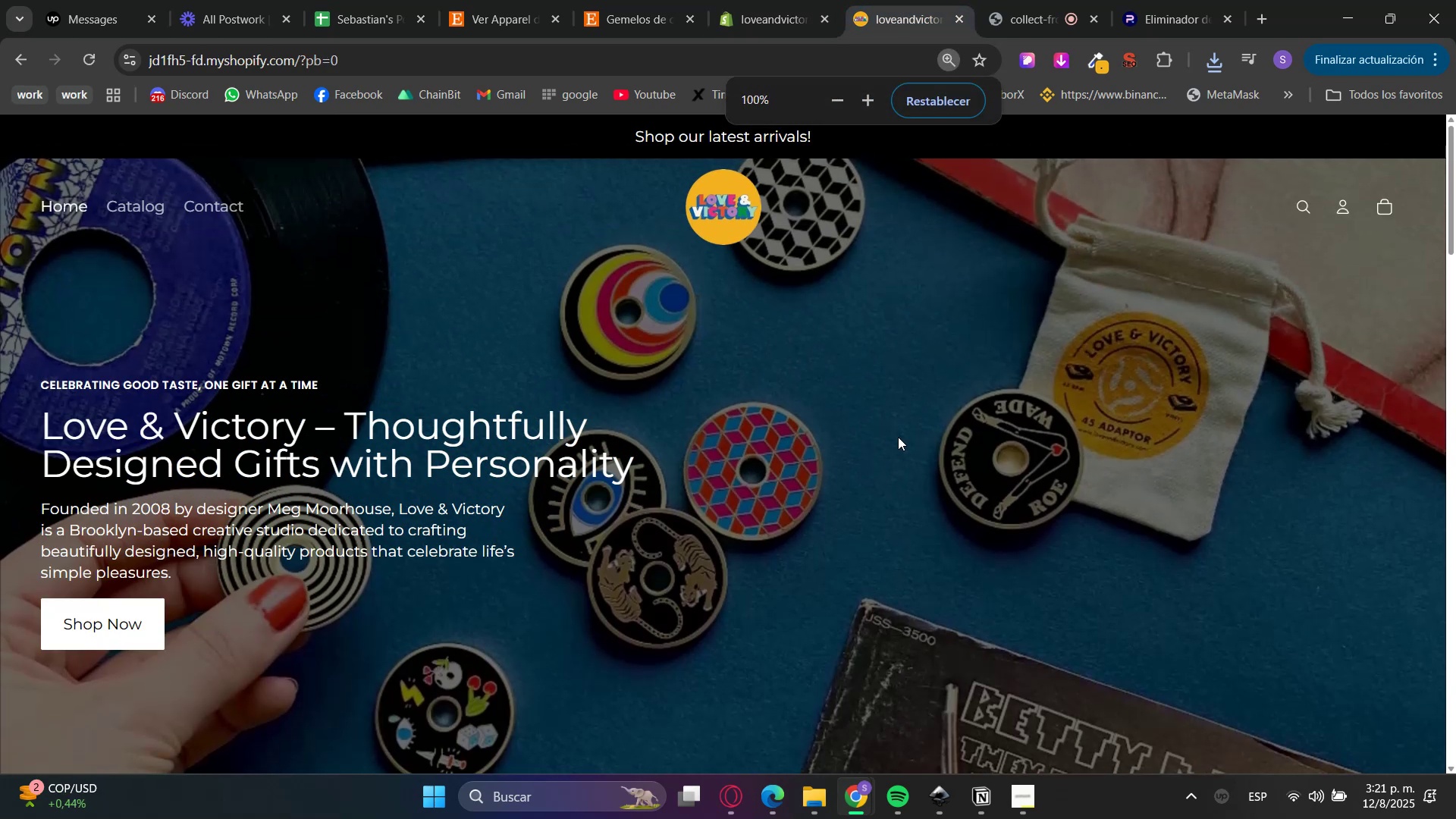 
scroll: coordinate [898, 437], scroll_direction: down, amount: 5.0
 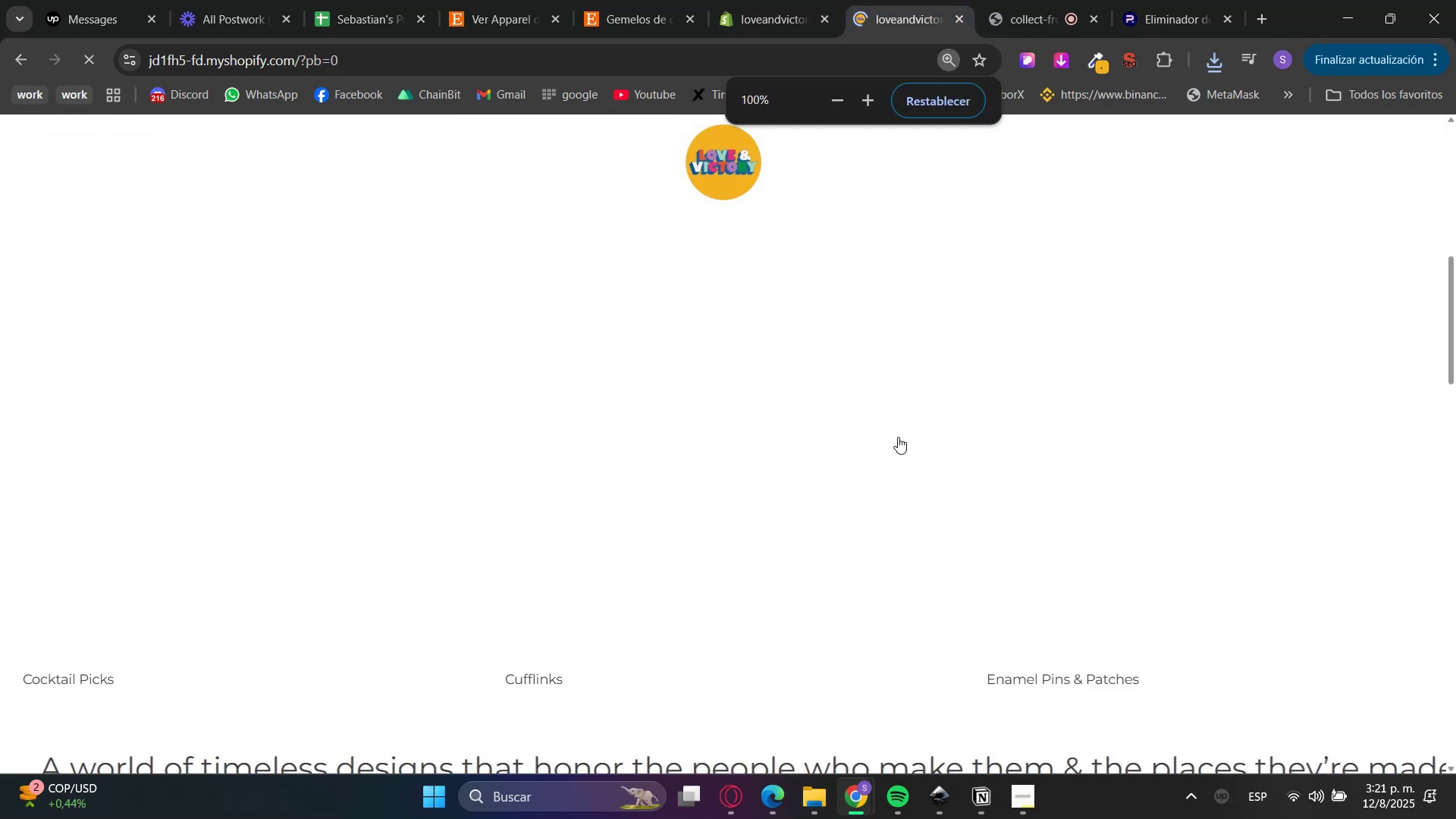 
key(F5)
 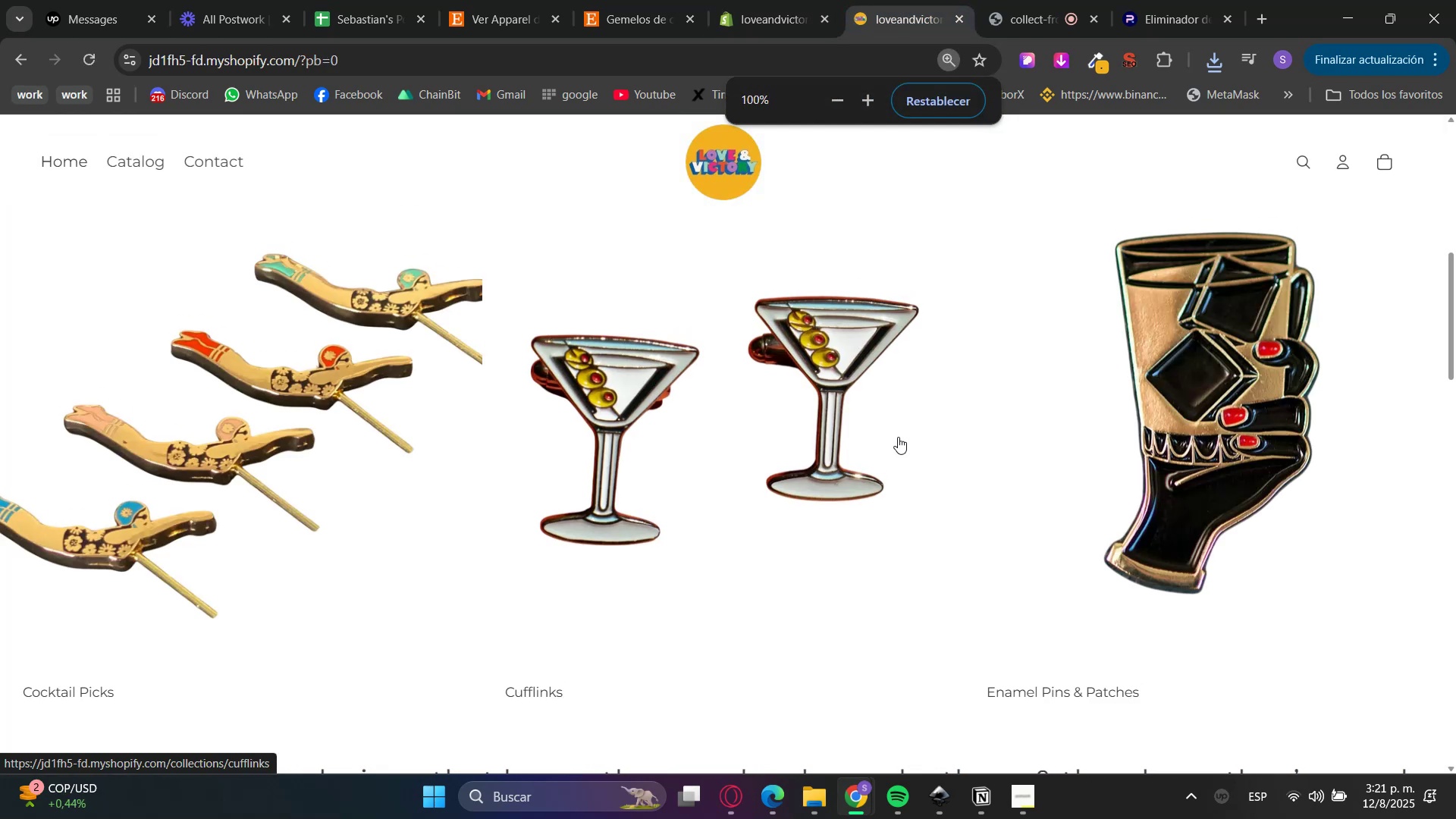 
scroll: coordinate [821, 380], scroll_direction: up, amount: 12.0
 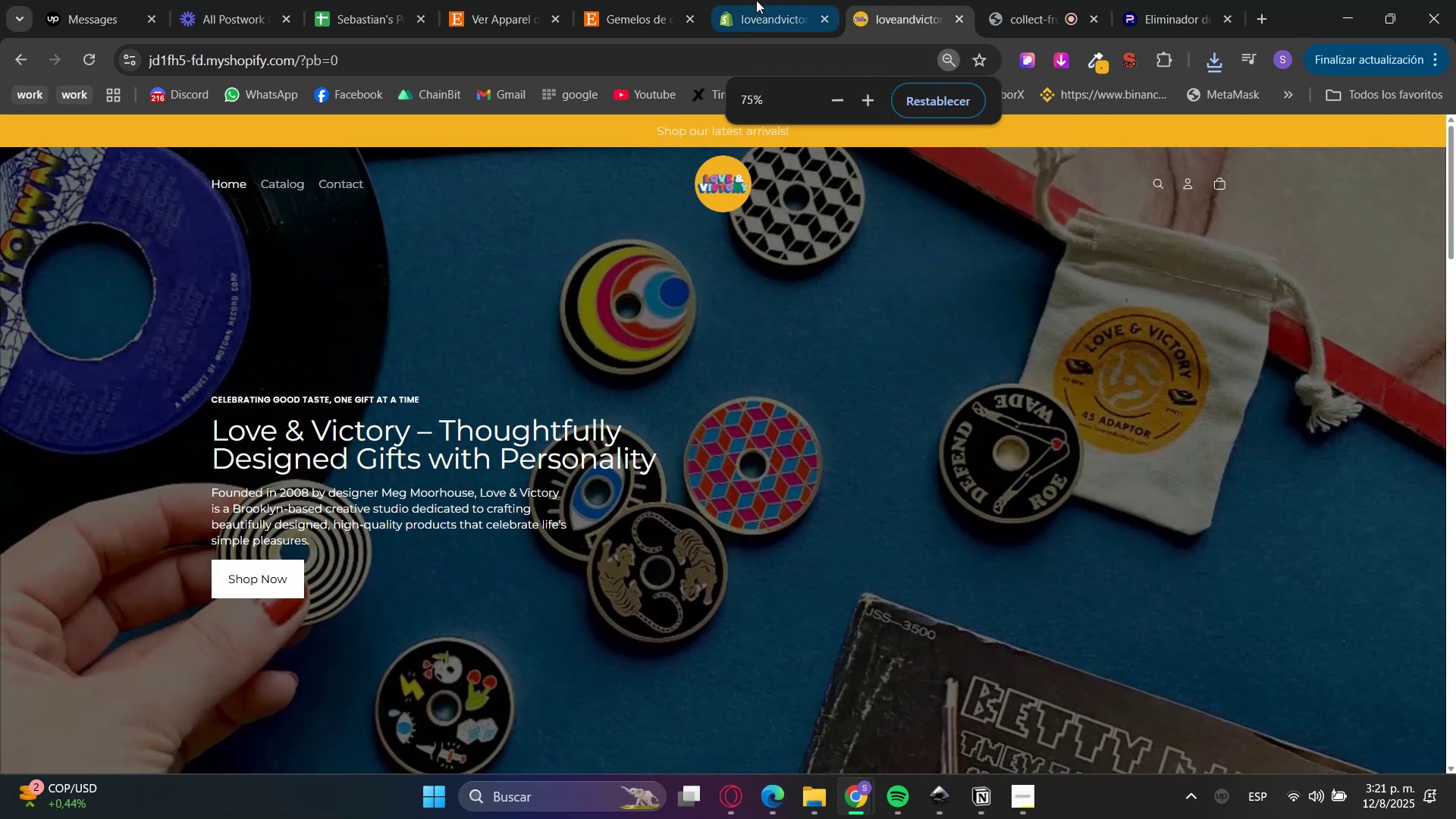 
hold_key(key=ControlLeft, duration=0.39)
 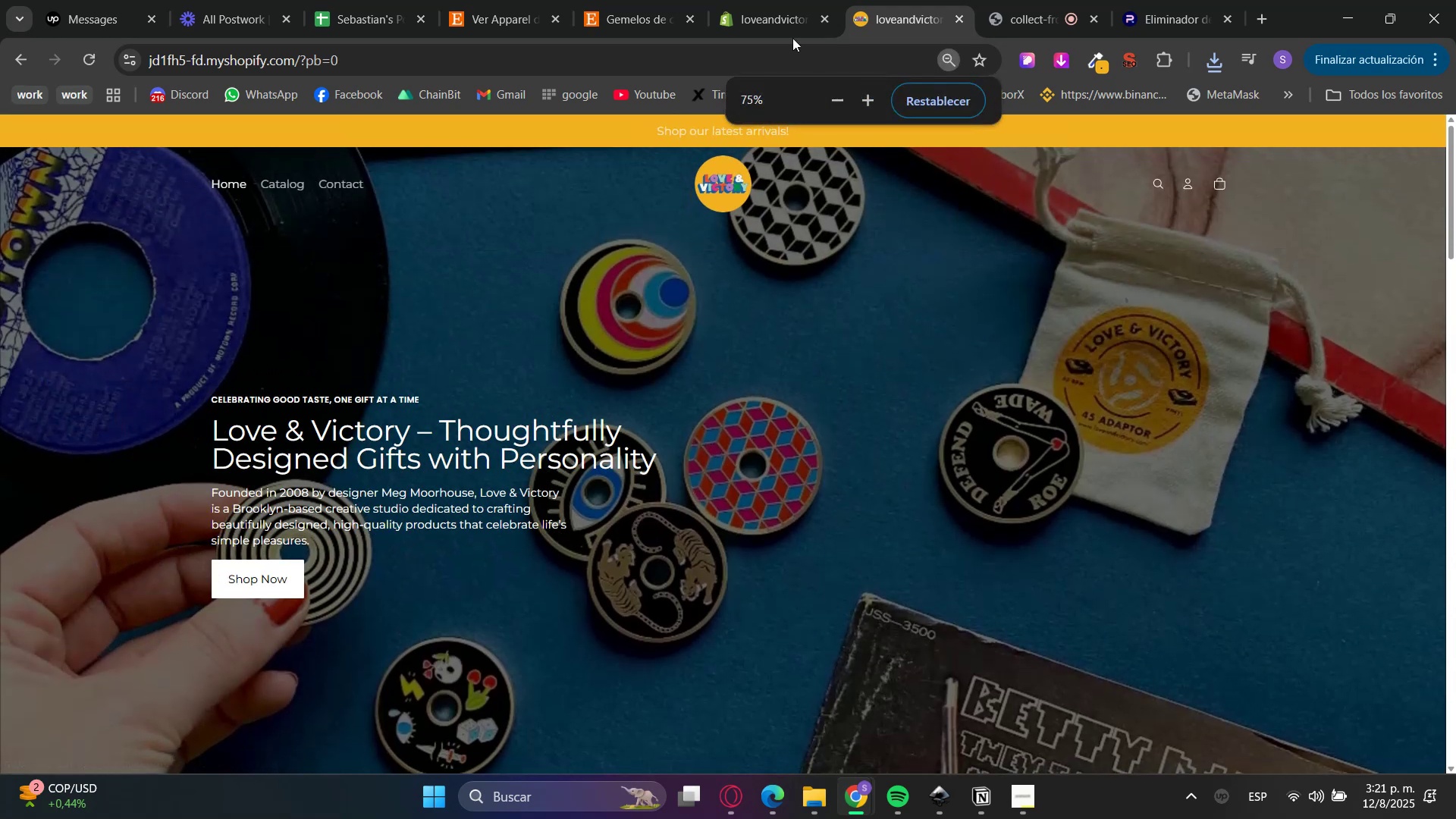 
left_click([756, 0])
 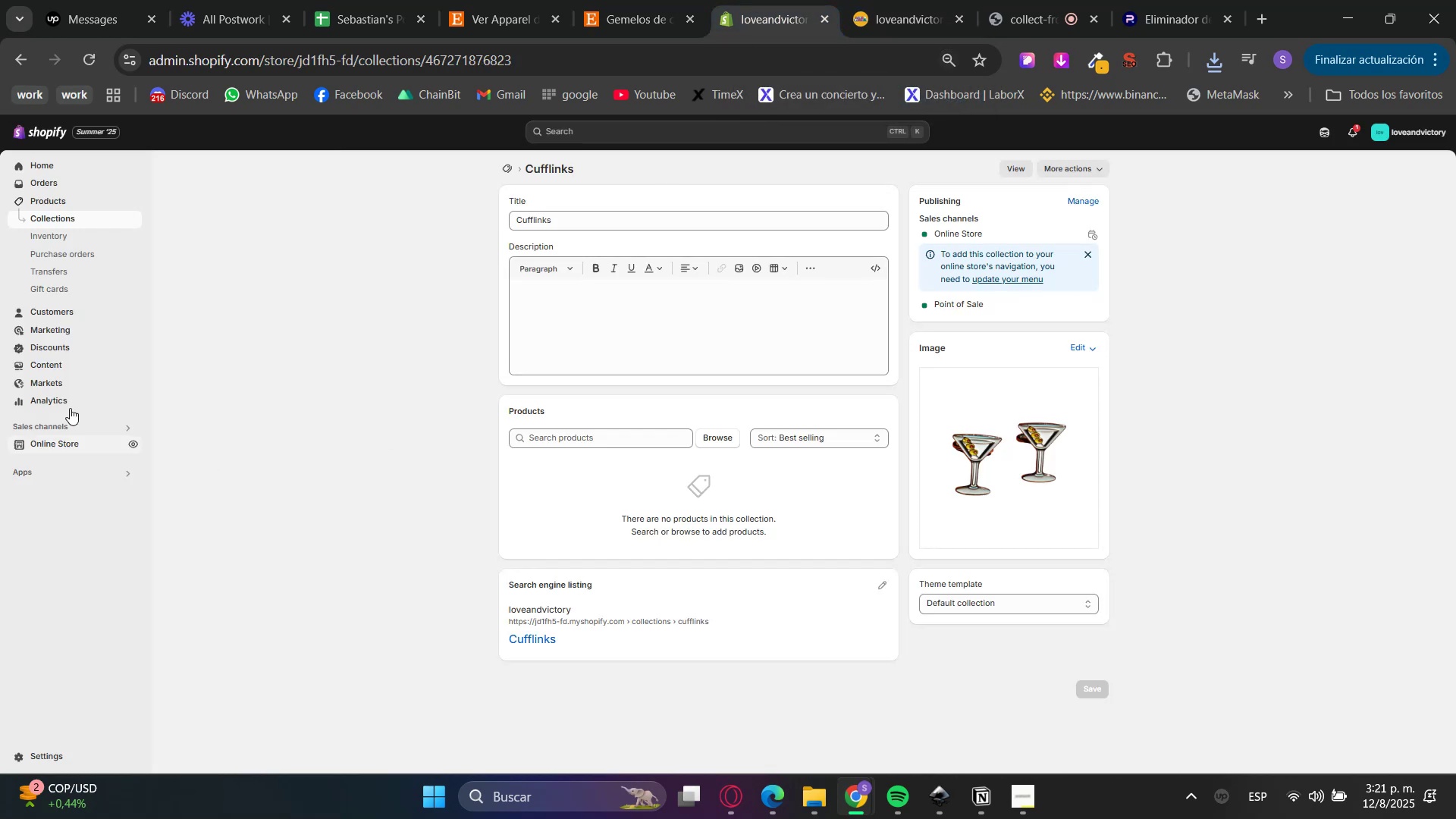 
left_click([69, 437])
 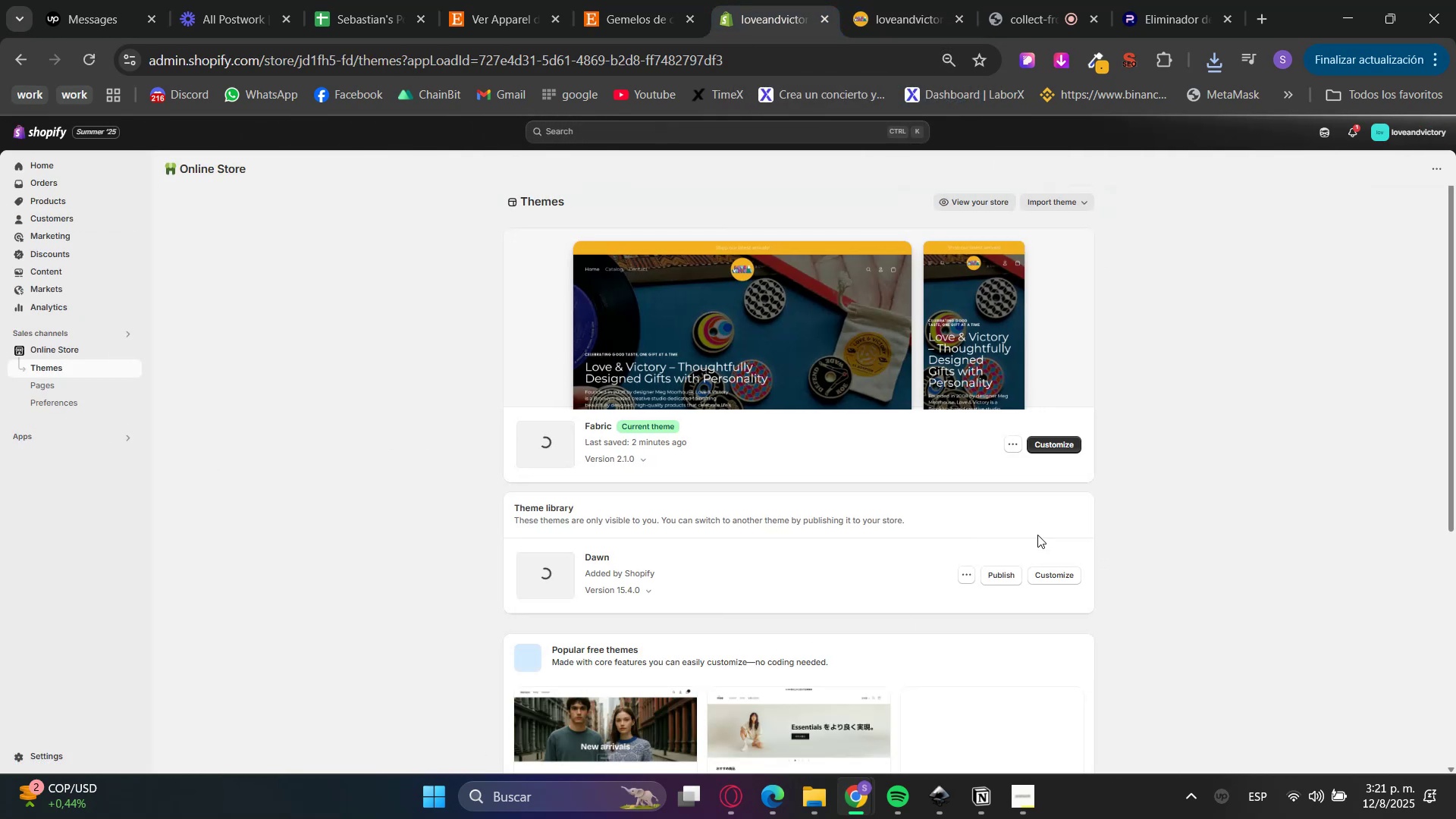 
double_click([1066, 485])
 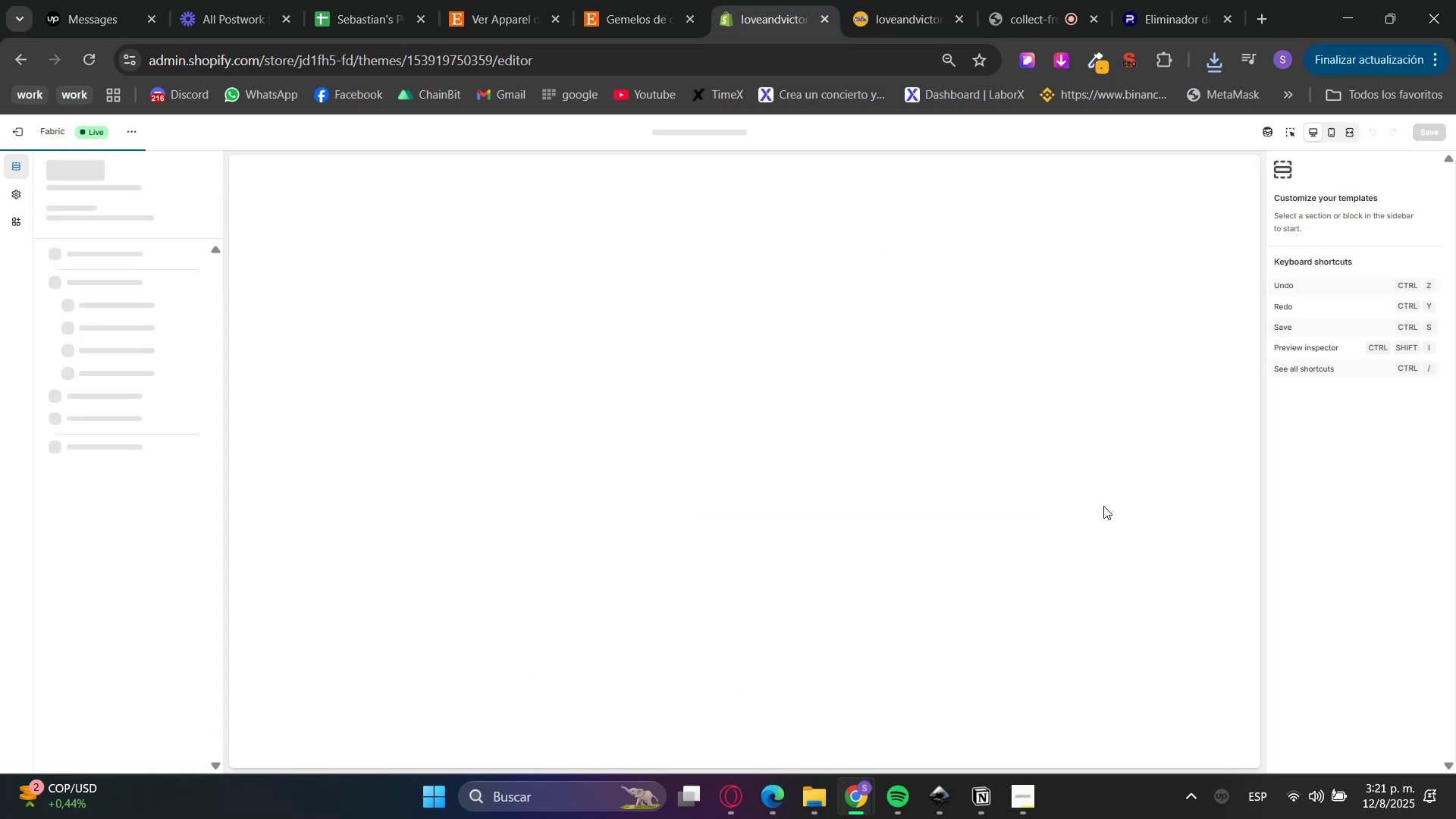 
scroll: coordinate [987, 502], scroll_direction: down, amount: 6.0
 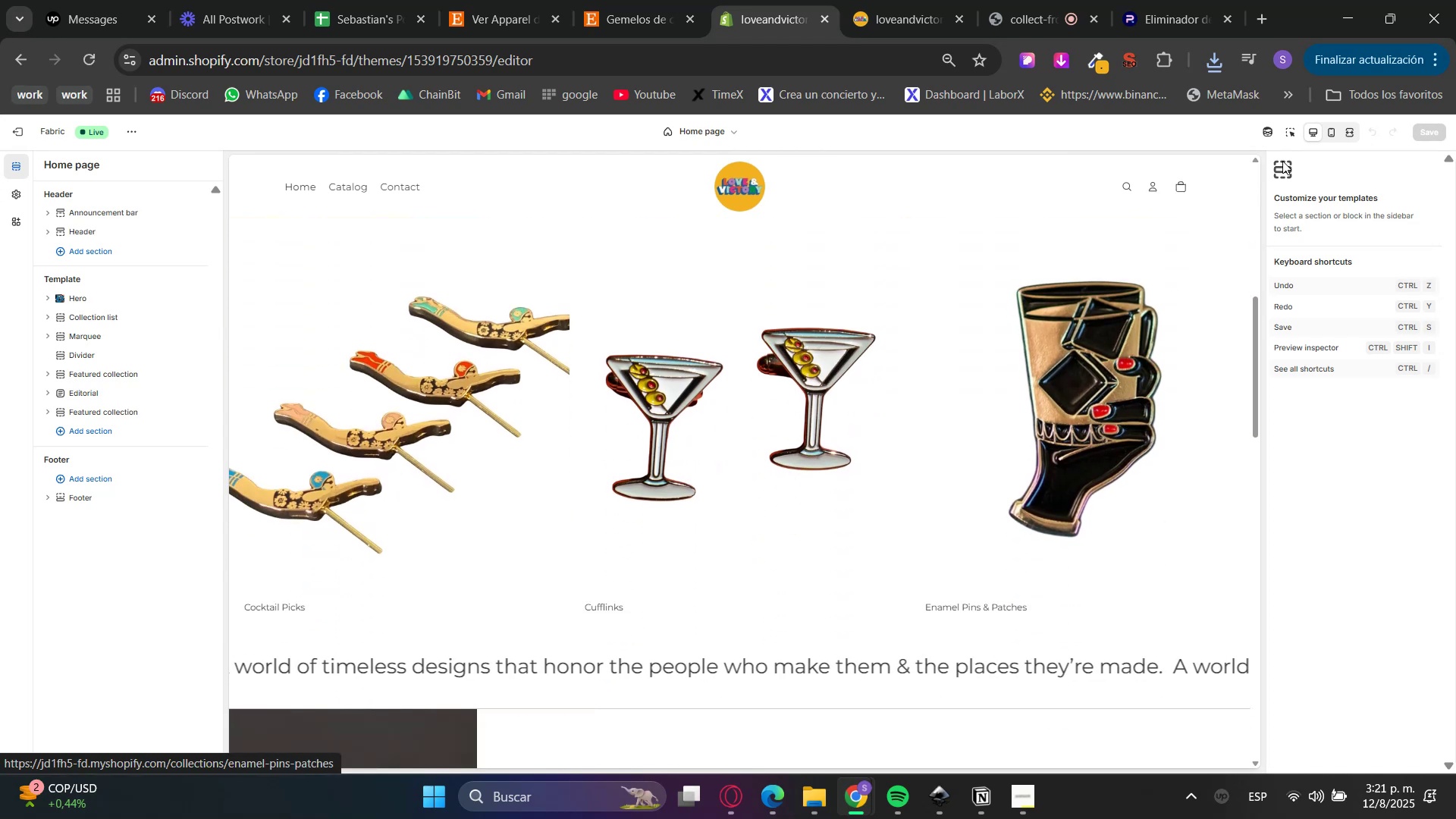 
left_click([1281, 129])
 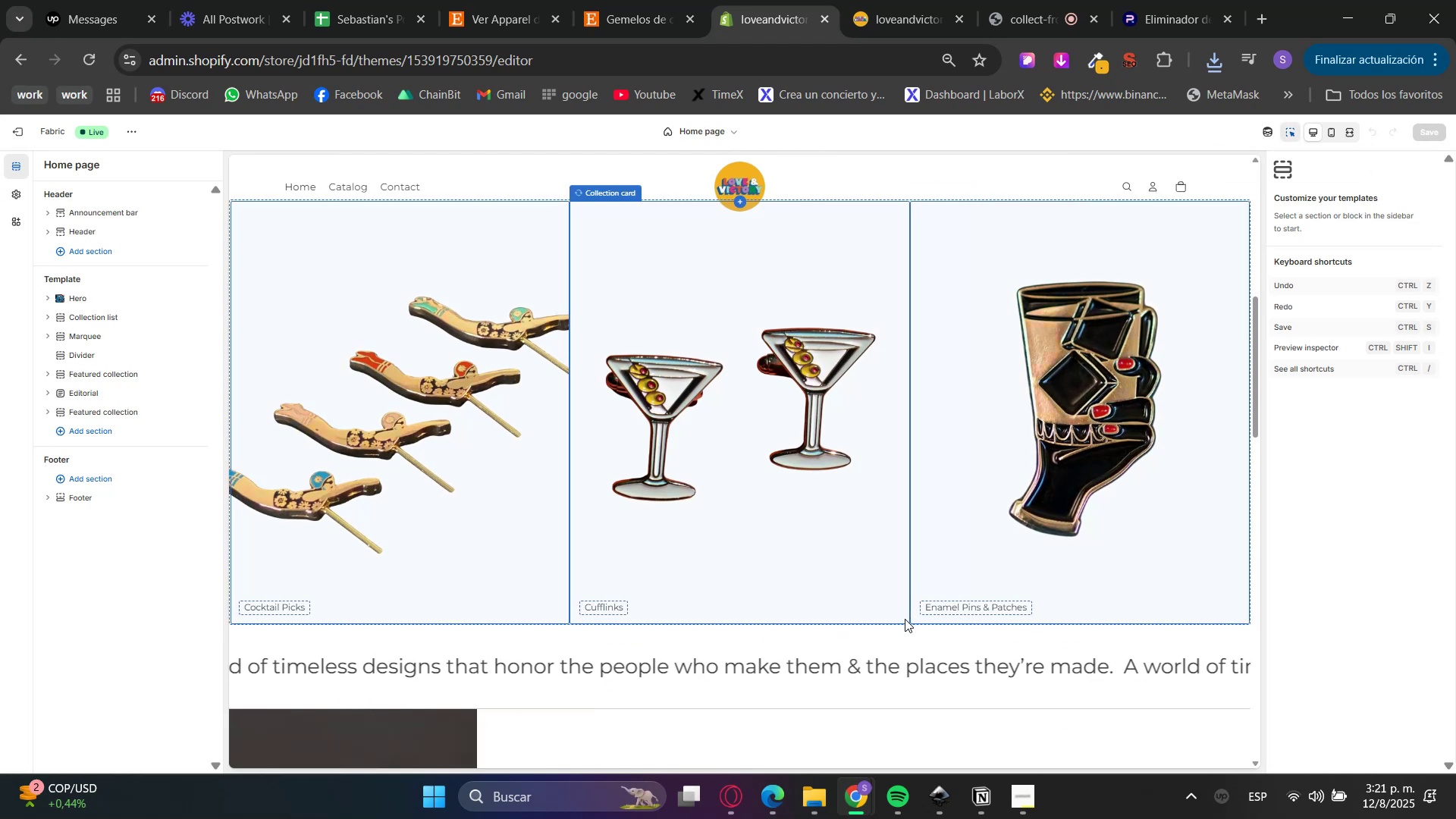 
left_click([901, 632])
 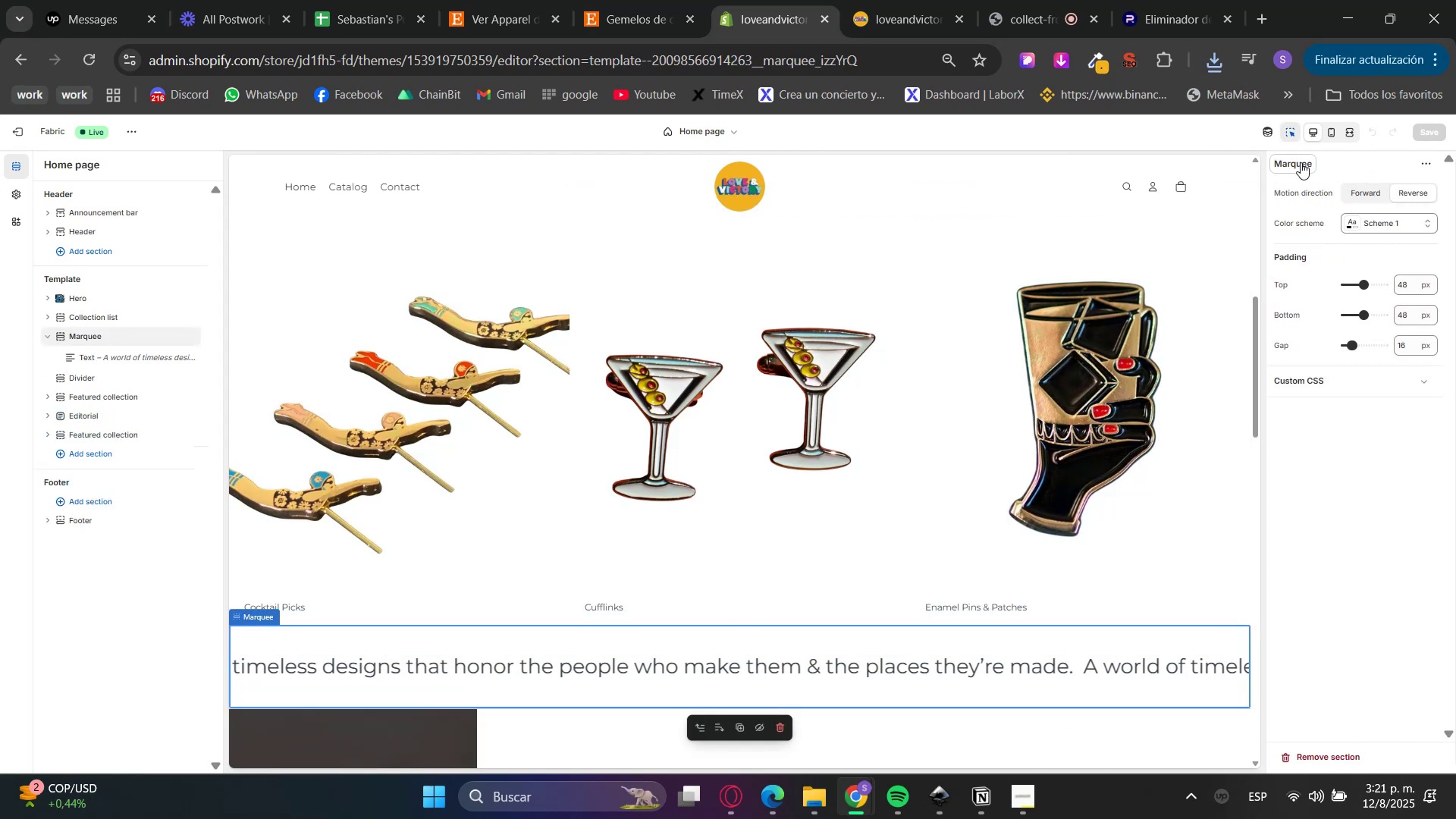 
left_click([1291, 127])
 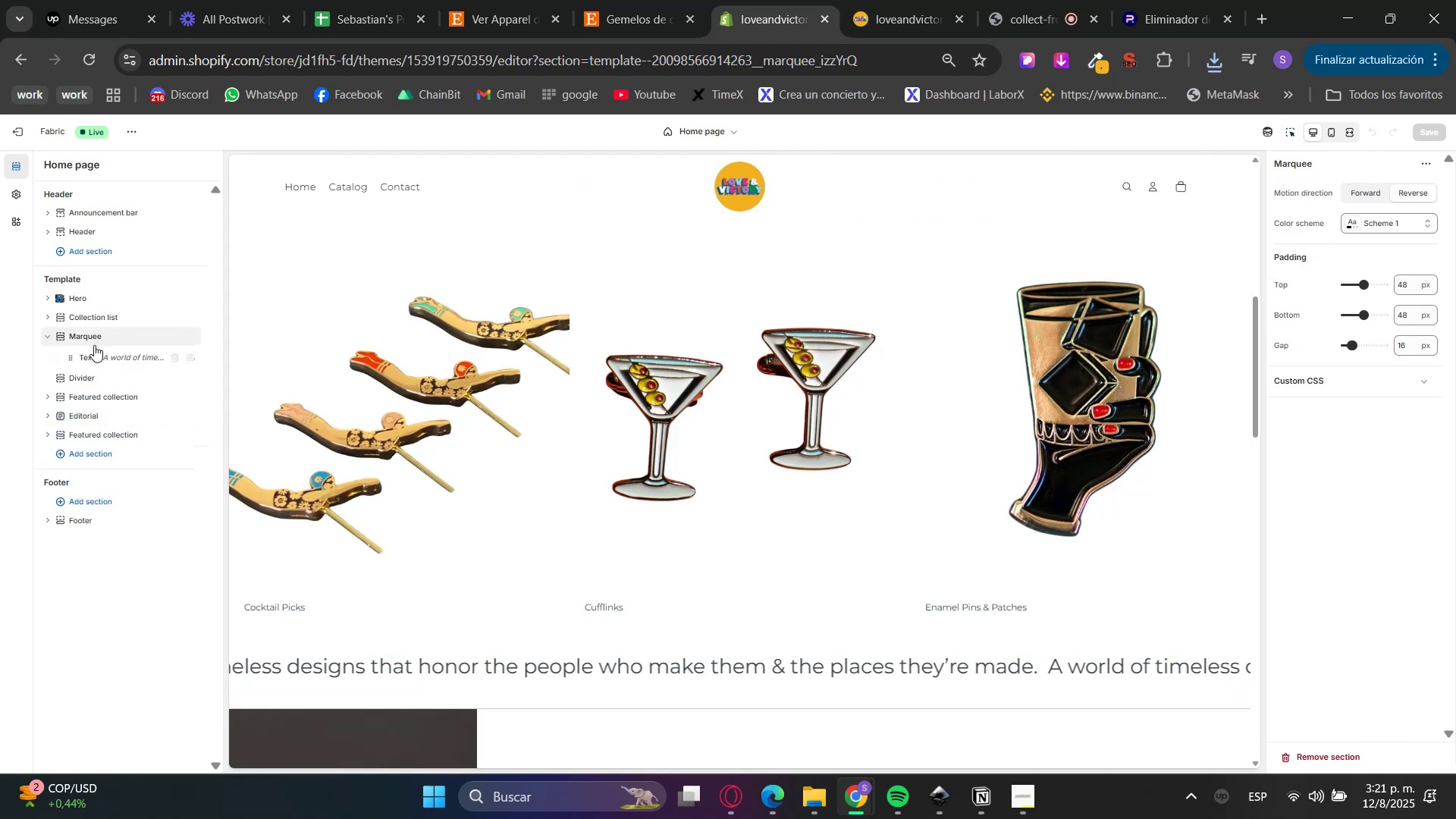 
left_click([105, 312])
 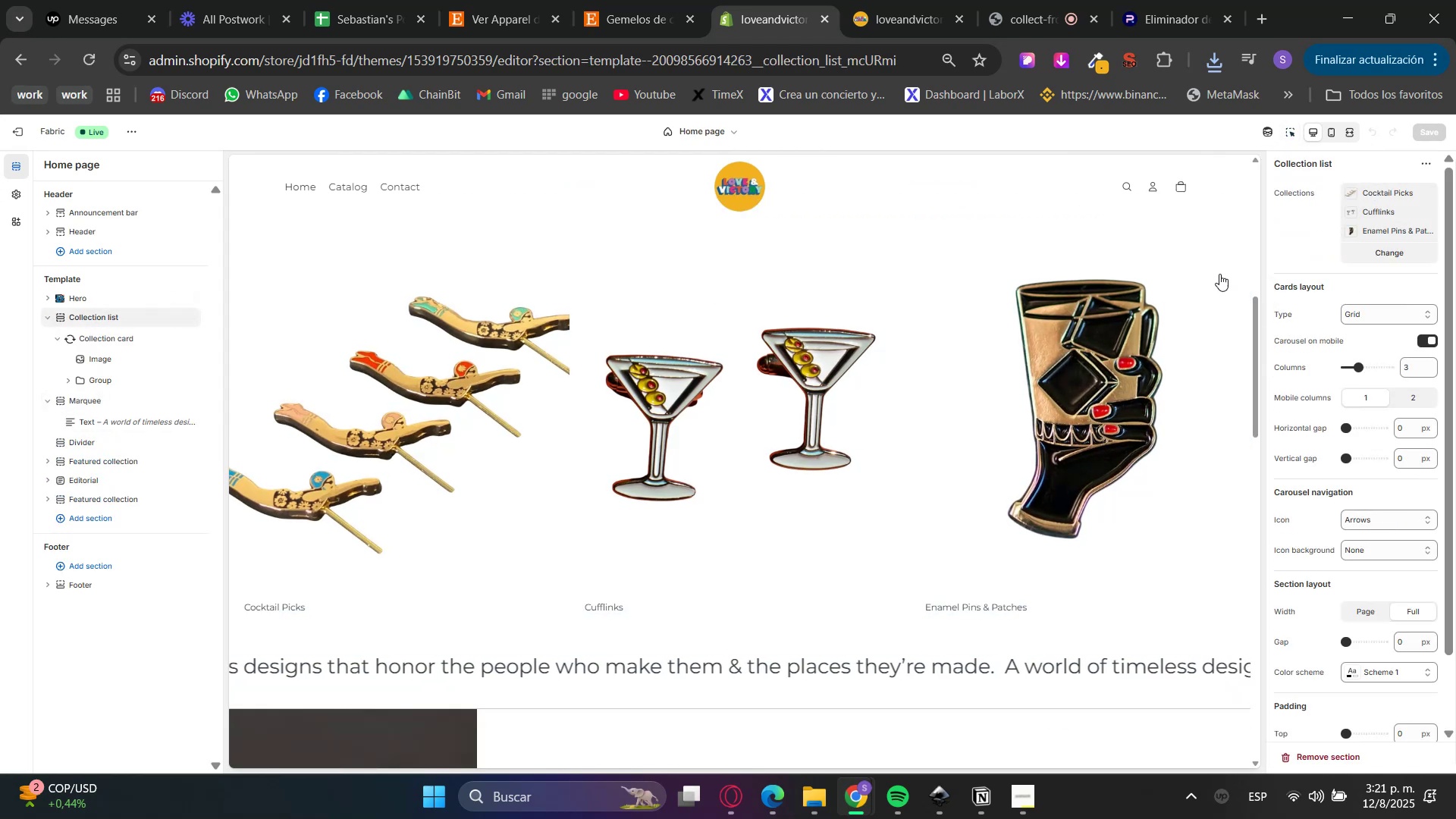 
left_click([1375, 316])
 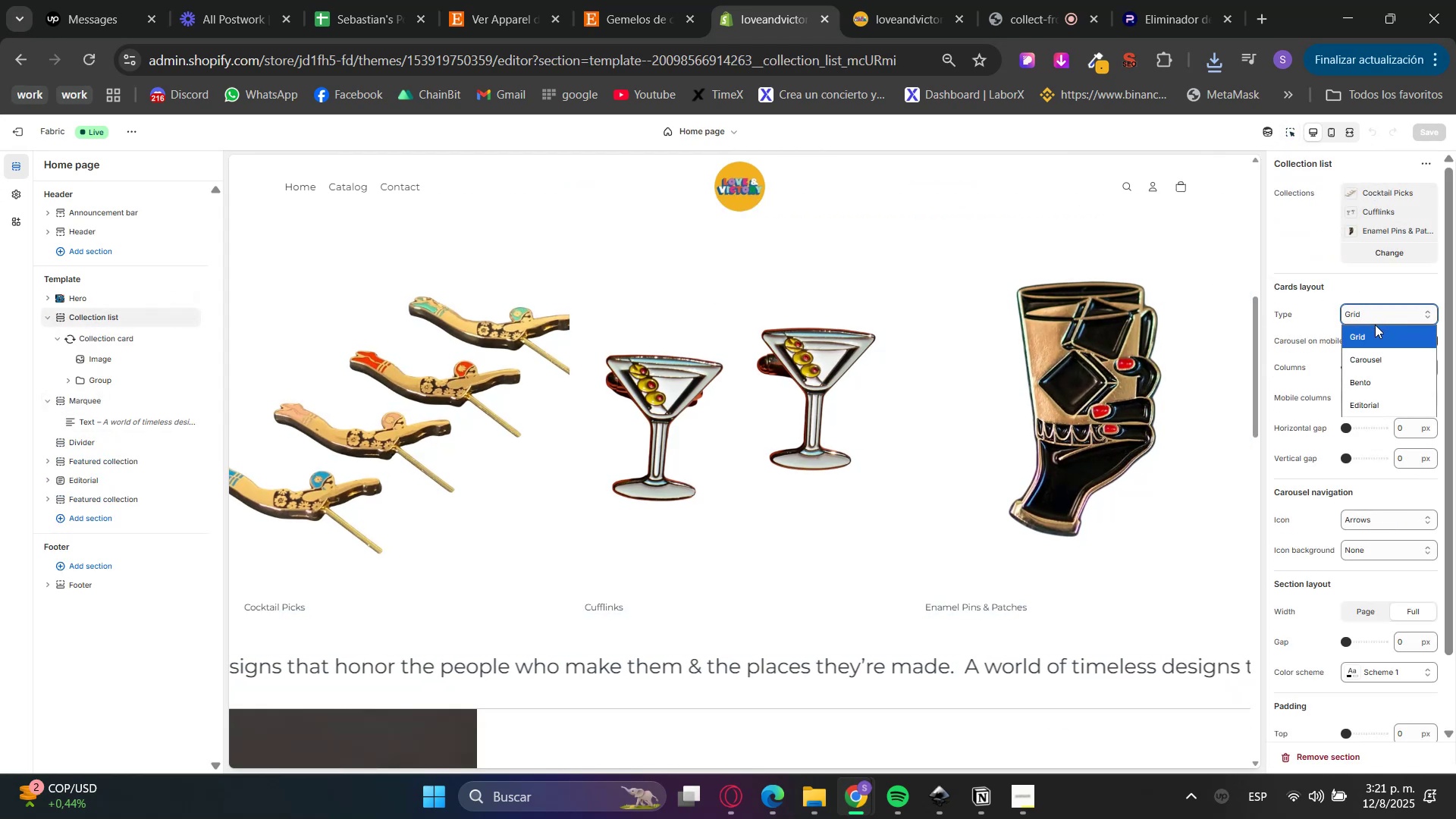 
left_click([1378, 322])
 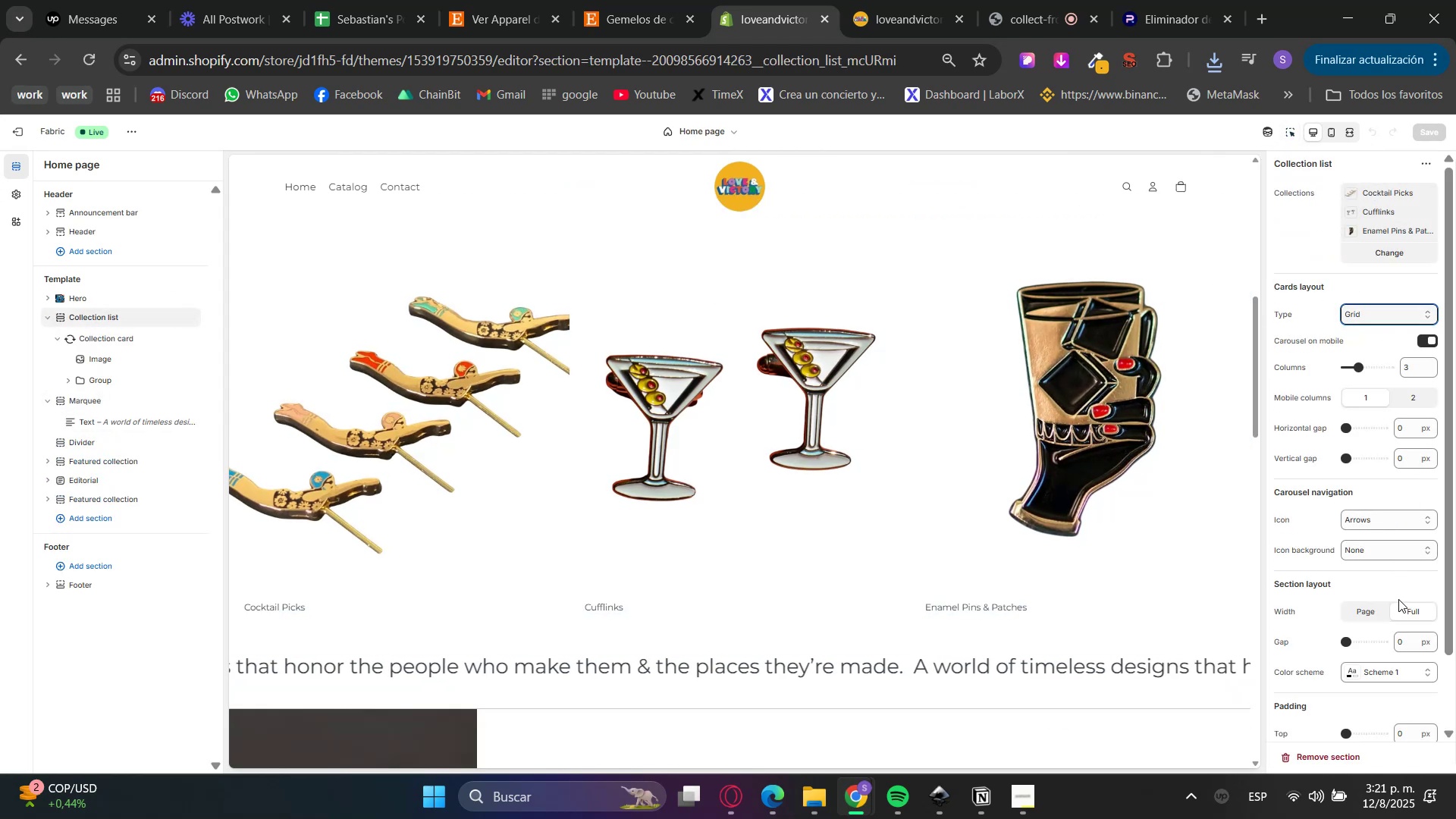 
left_click([1366, 617])
 